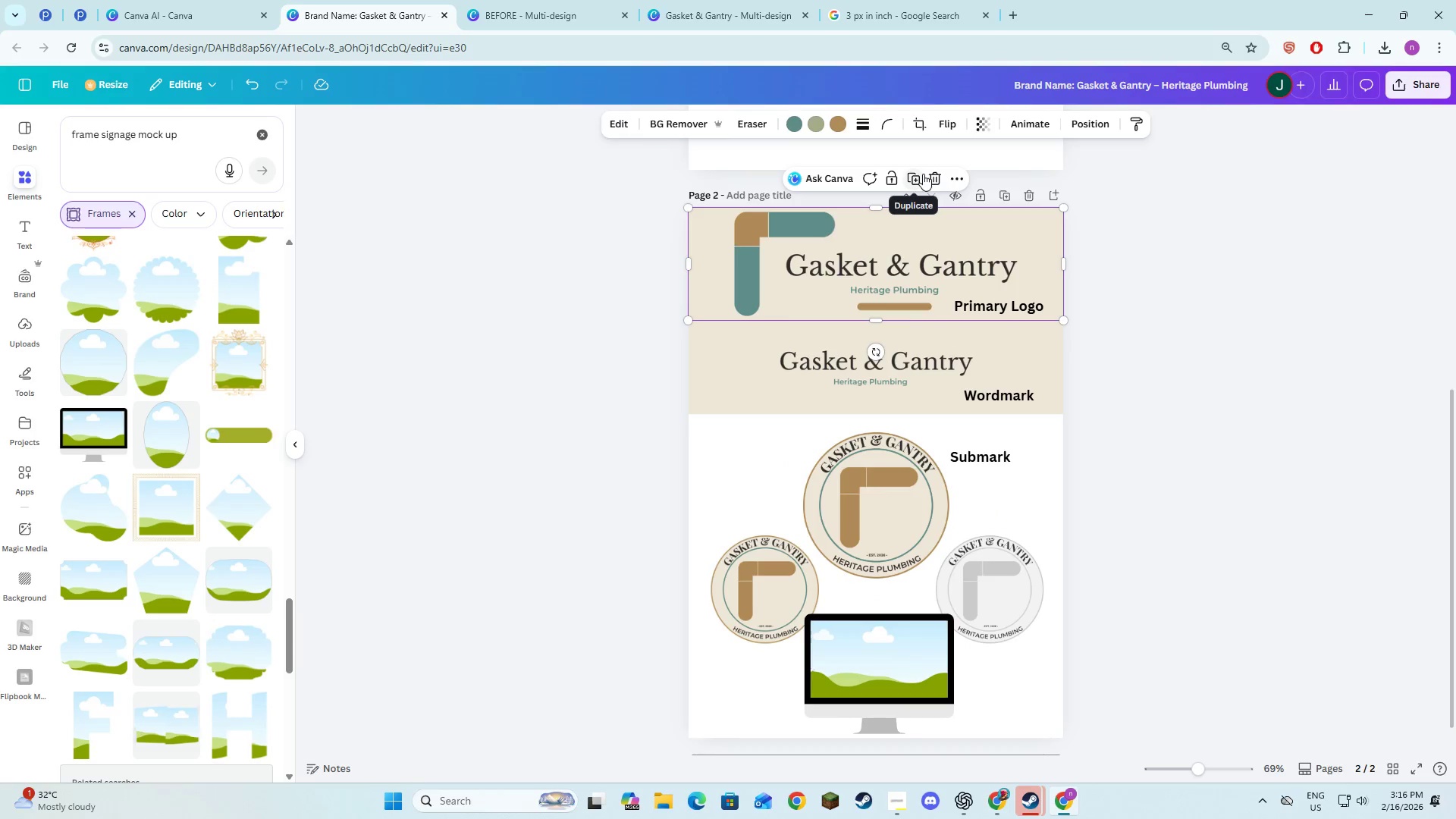 
left_click_drag(start_coordinate=[898, 267], to_coordinate=[896, 643])
 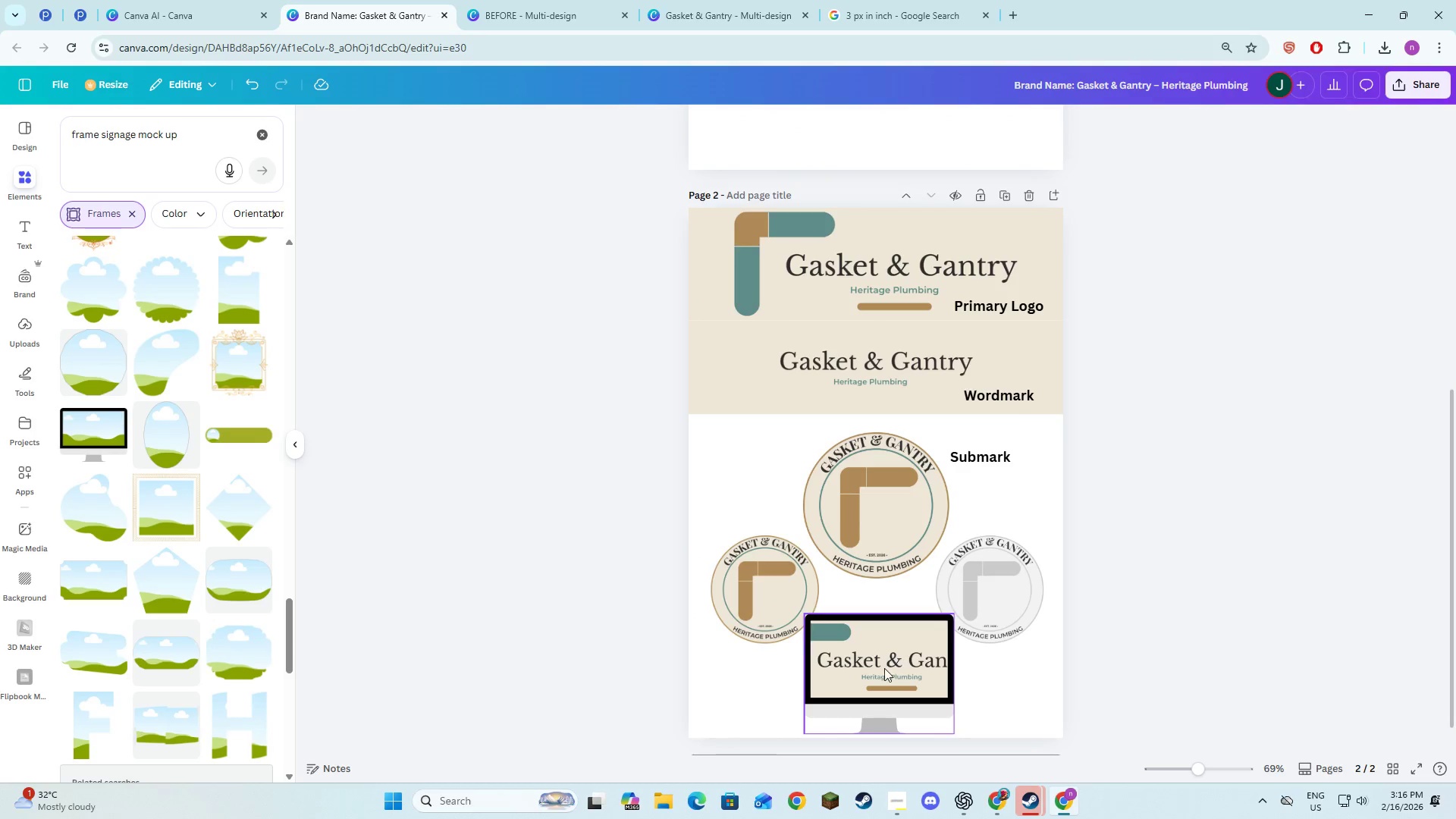 
double_click([883, 670])
 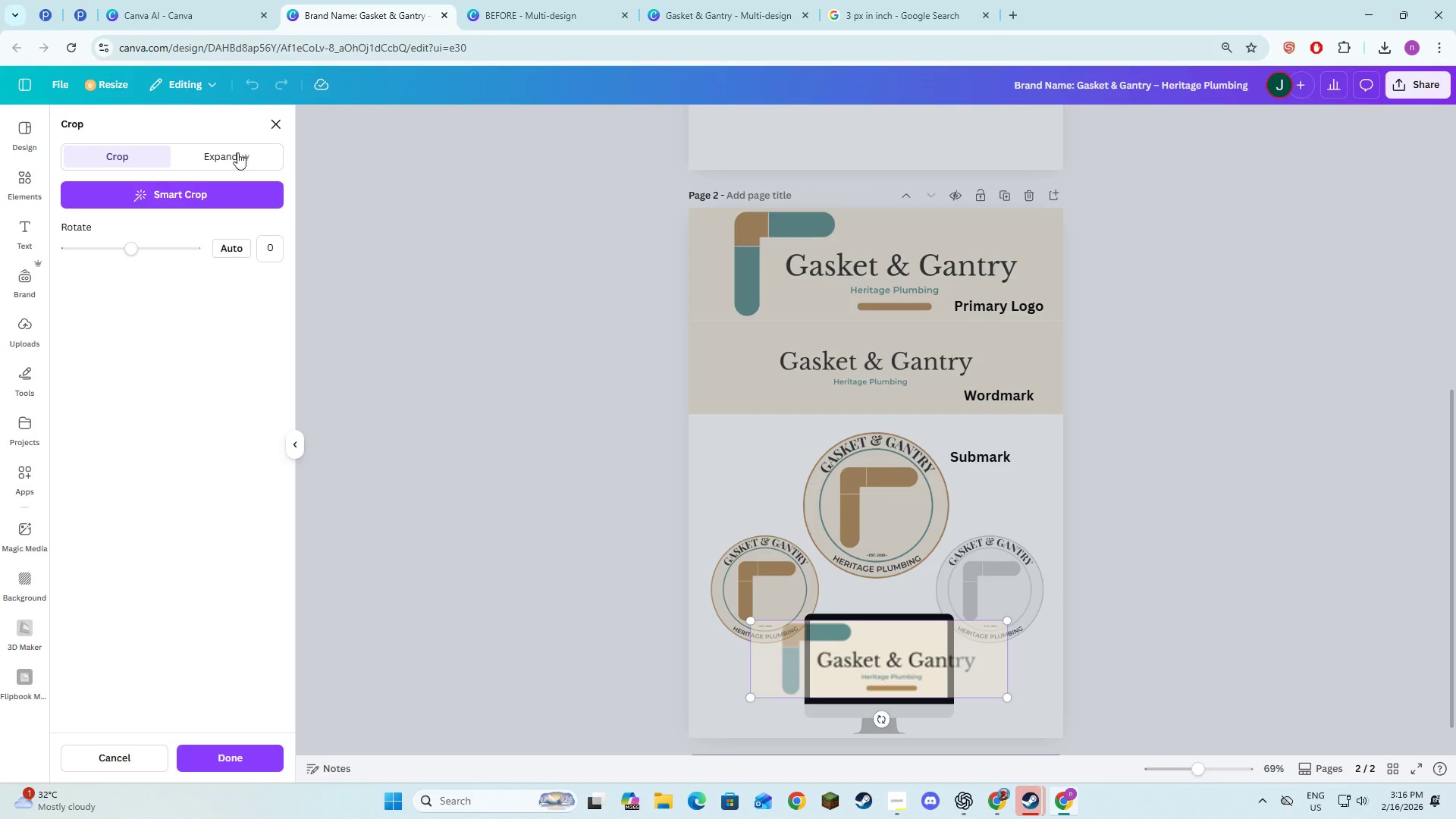 
left_click_drag(start_coordinate=[136, 251], to_coordinate=[170, 262])
 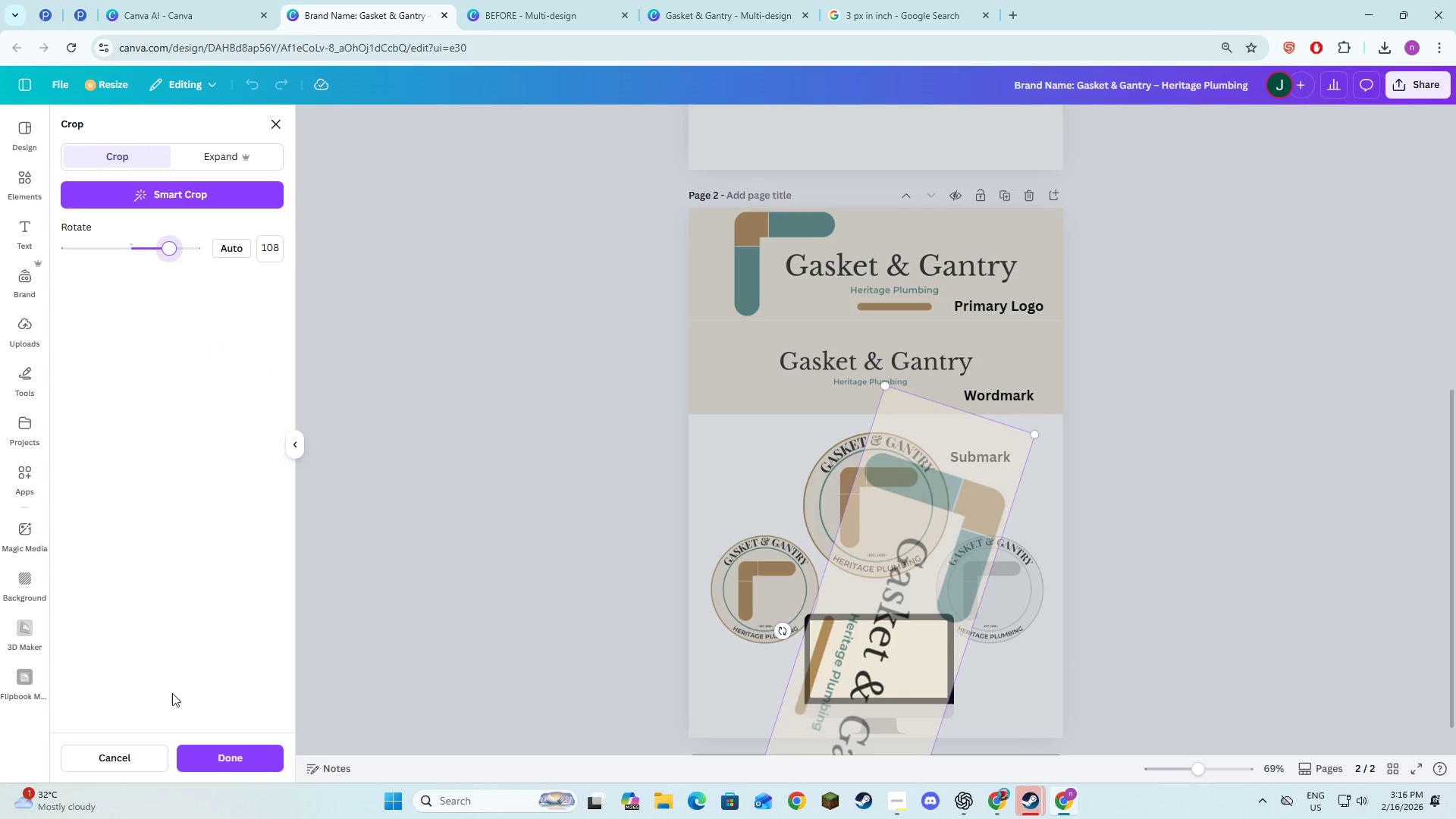 
left_click([145, 770])
 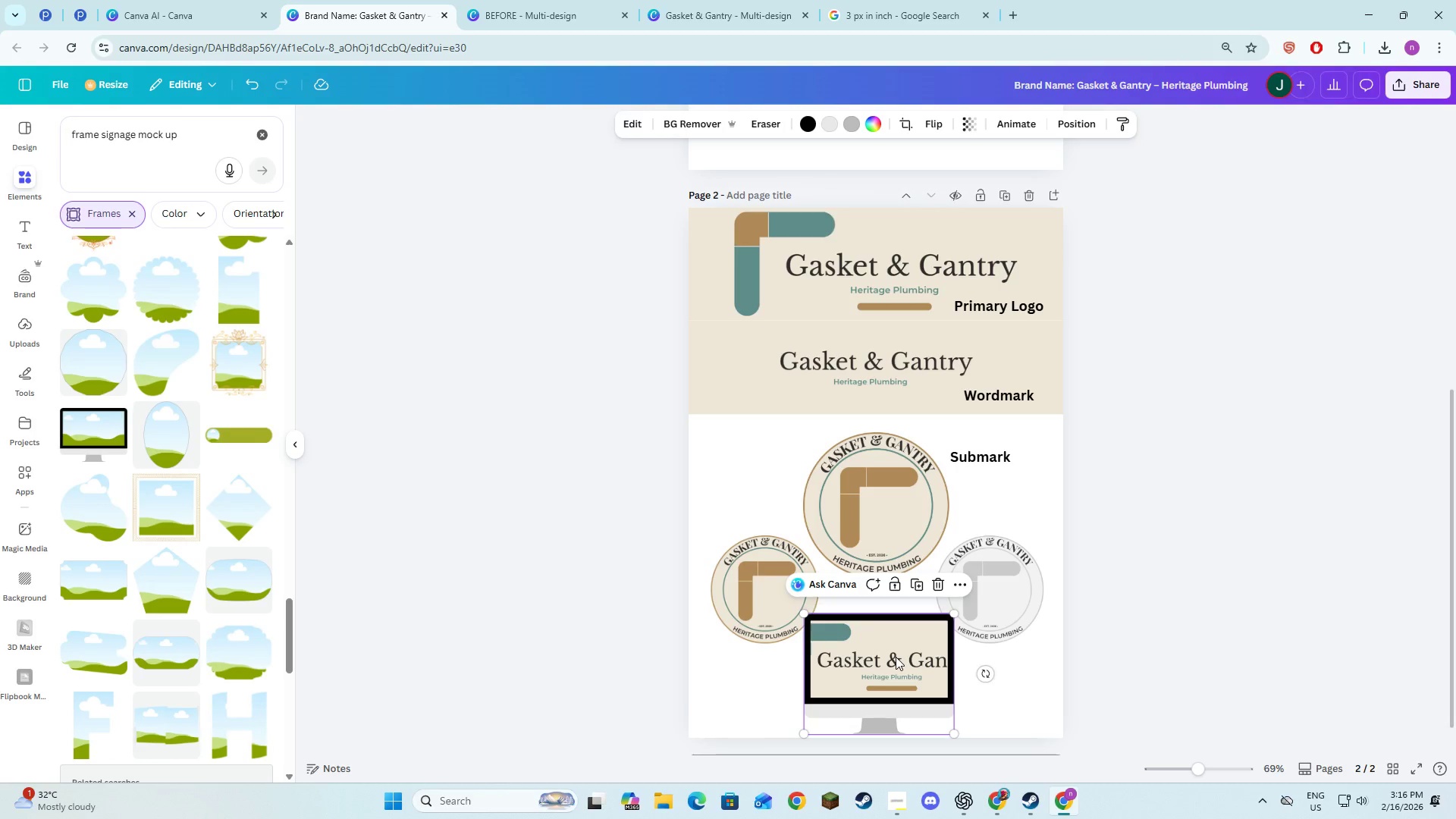 
double_click([896, 657])
 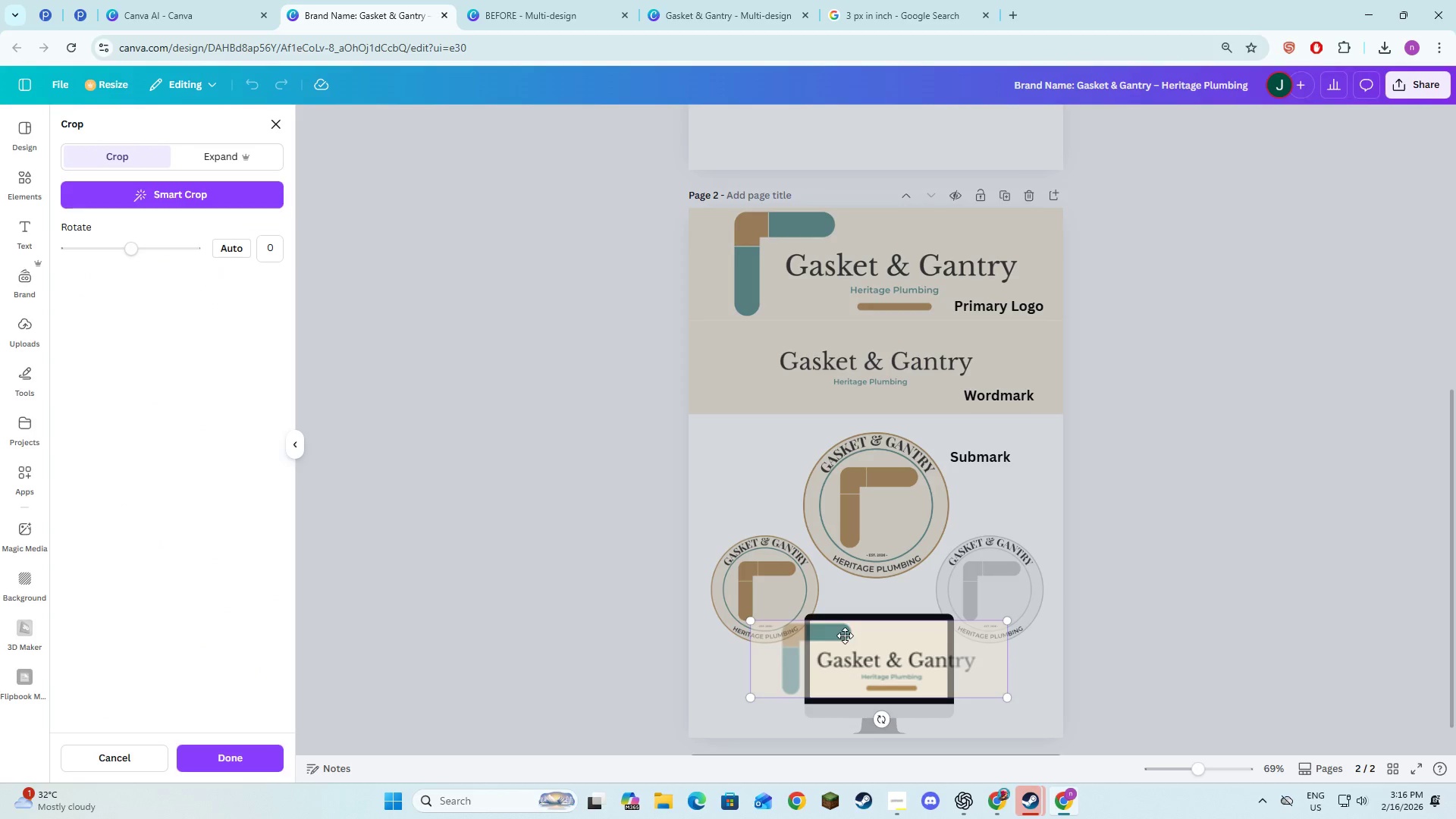 
right_click([848, 636])
 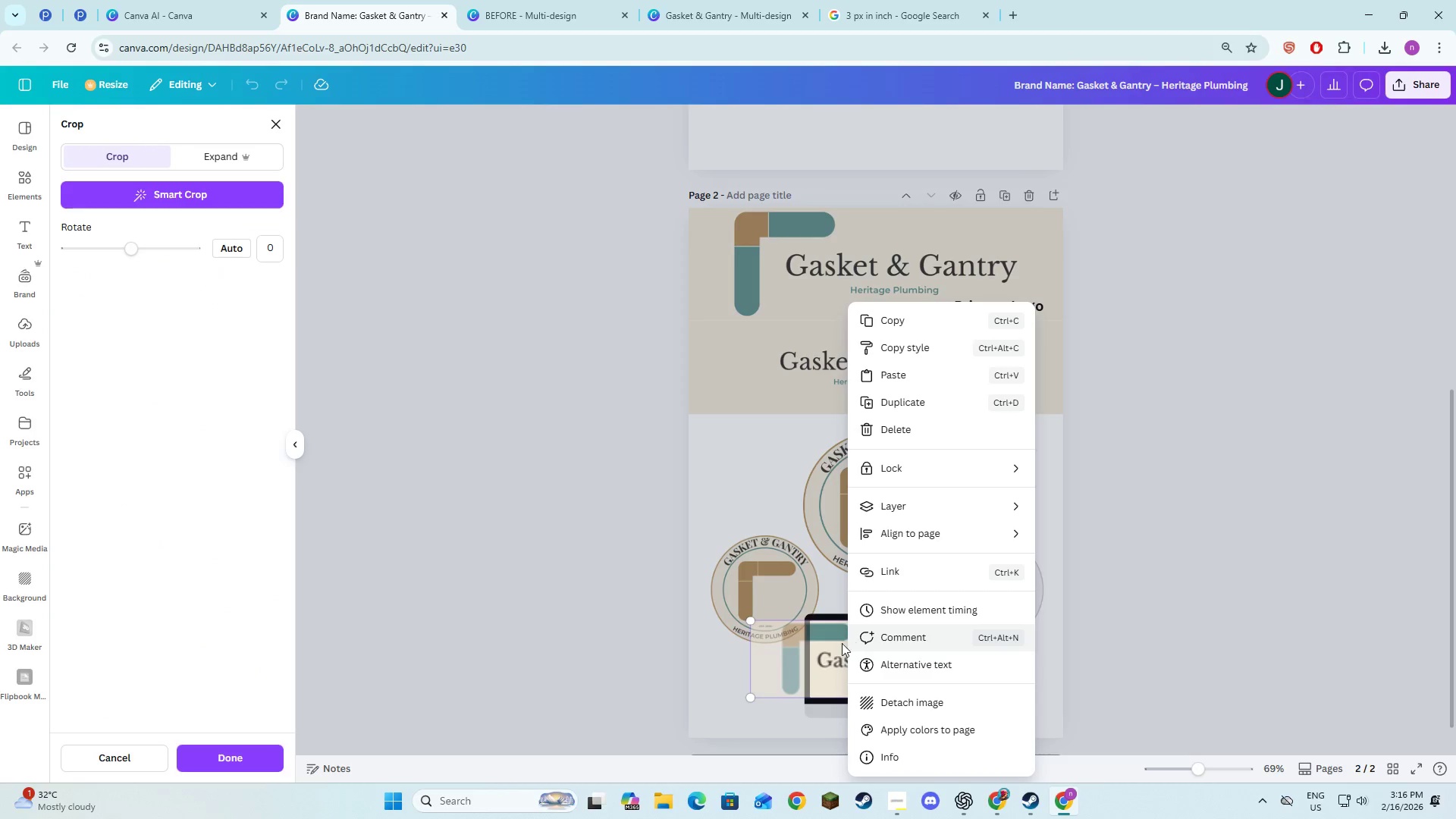 
left_click([833, 651])
 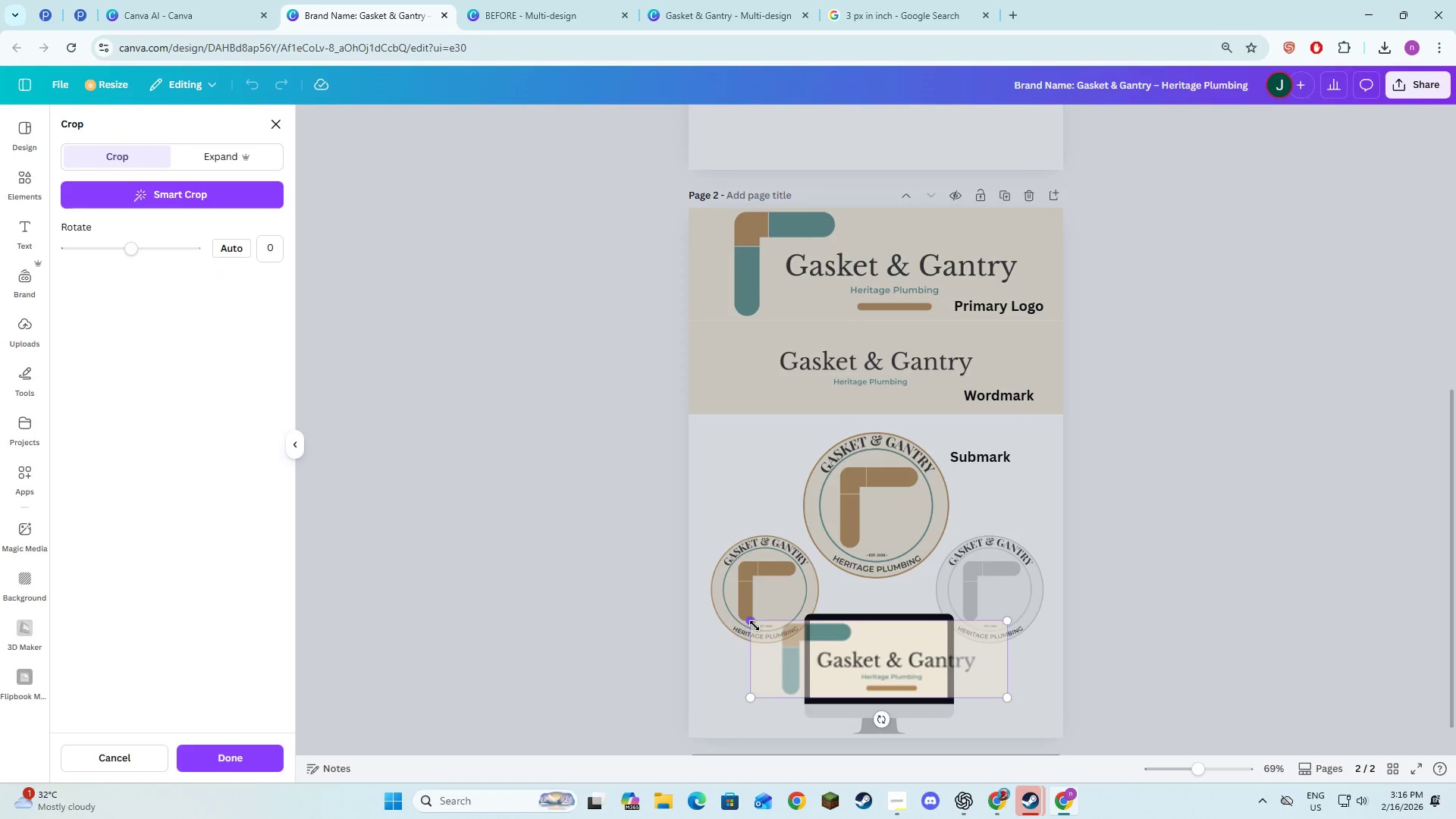 
left_click_drag(start_coordinate=[753, 625], to_coordinate=[811, 656])
 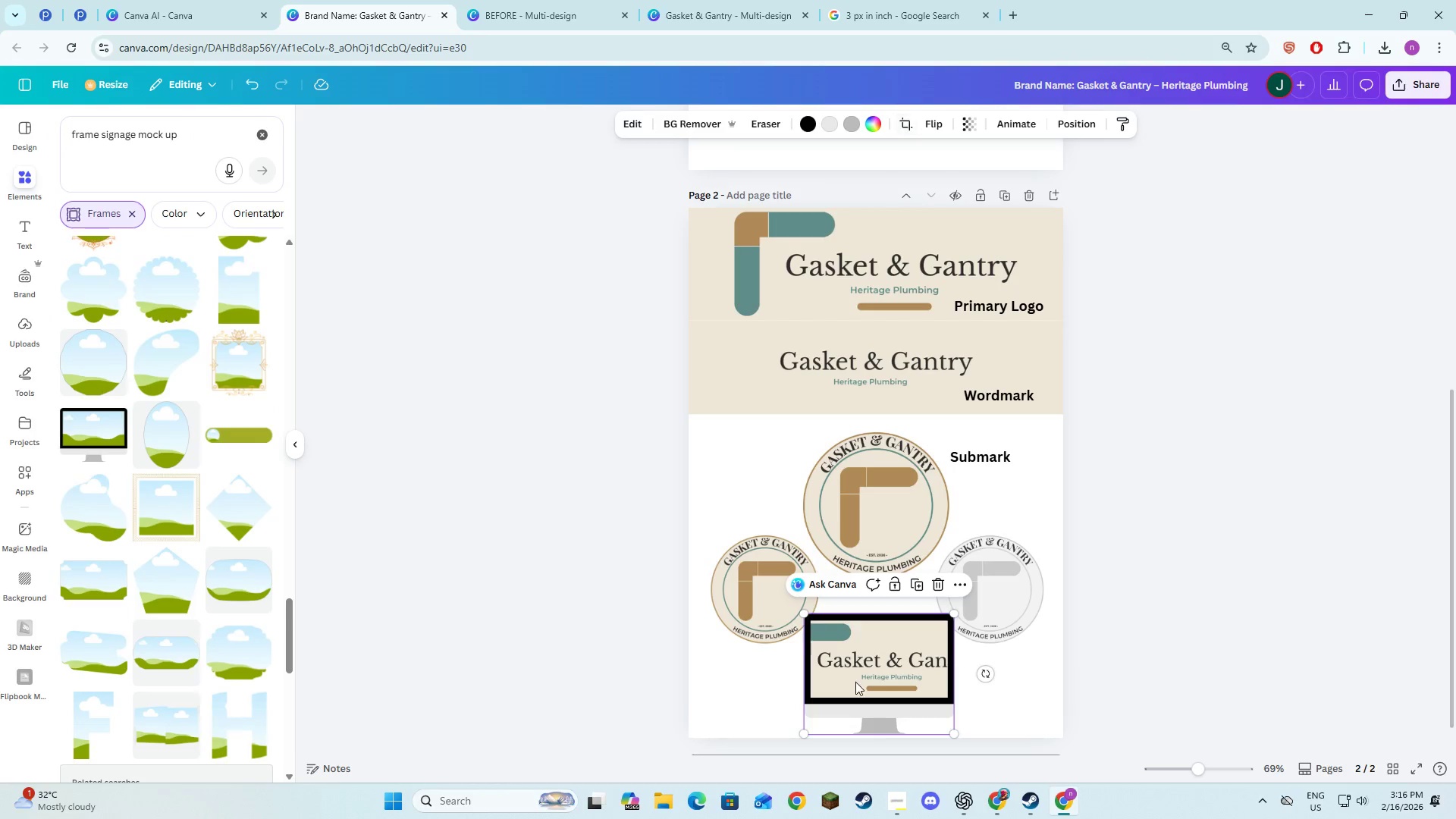 
double_click([852, 682])
 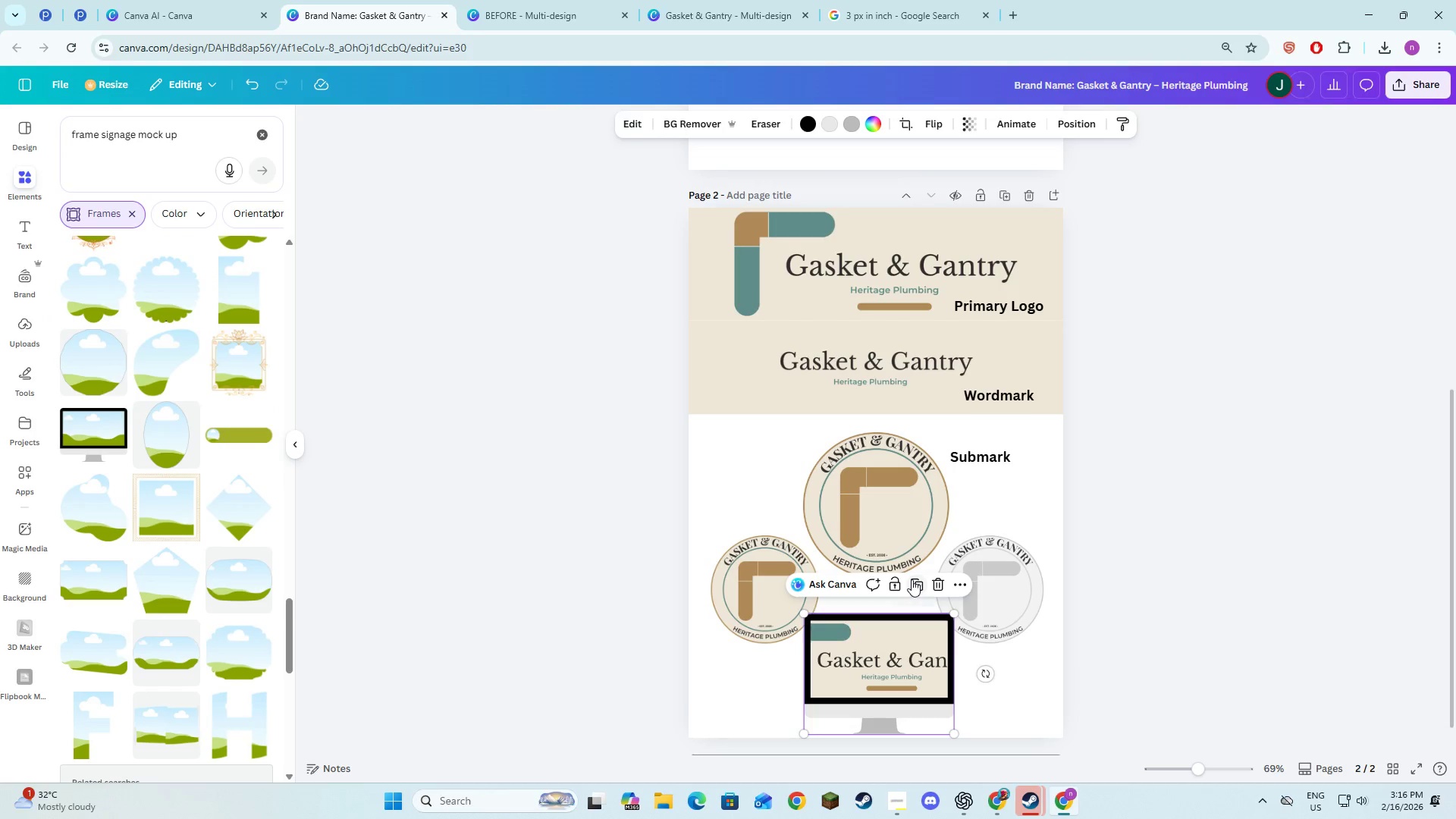 
left_click([912, 579])
 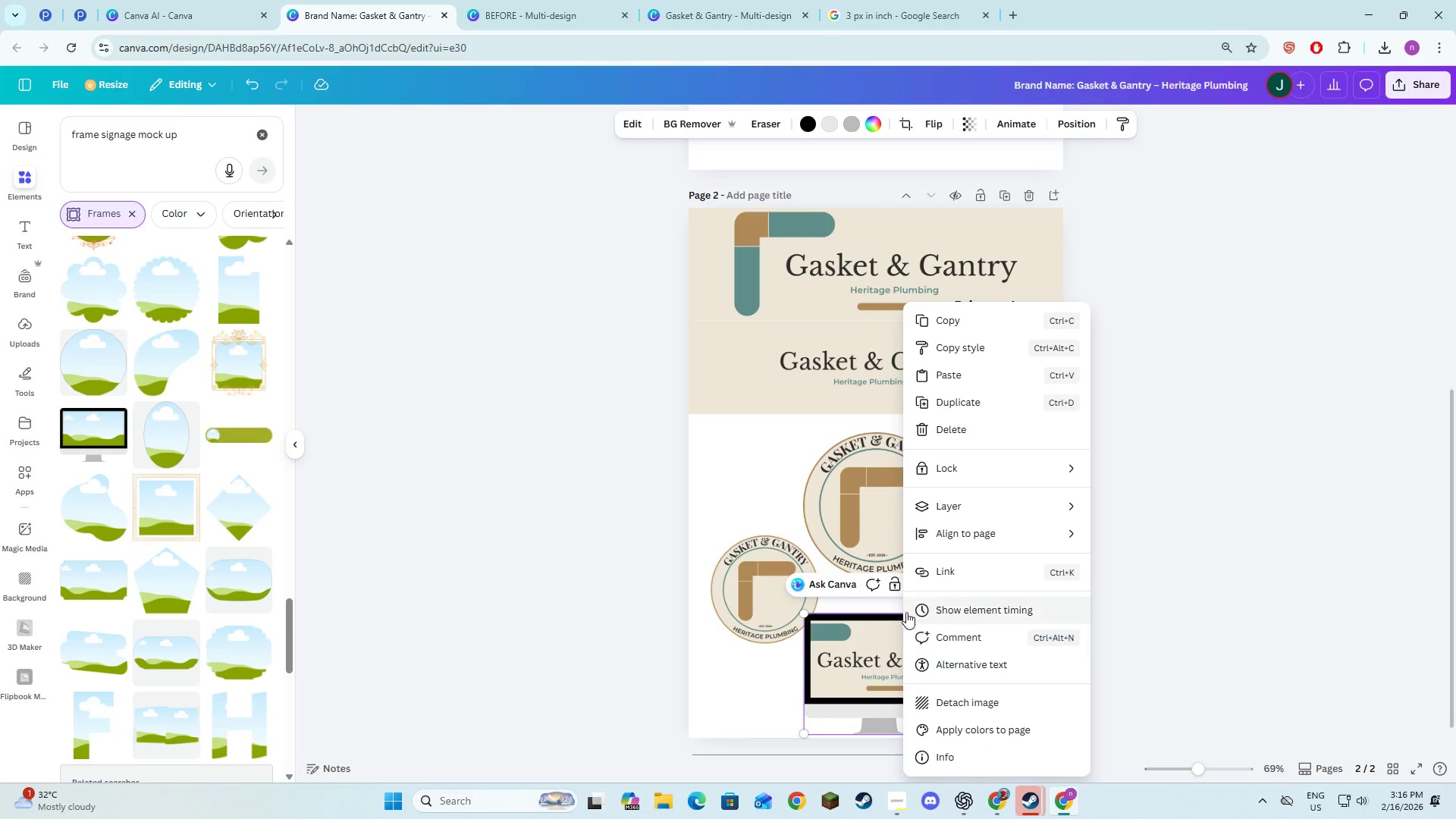 
wait(11.05)
 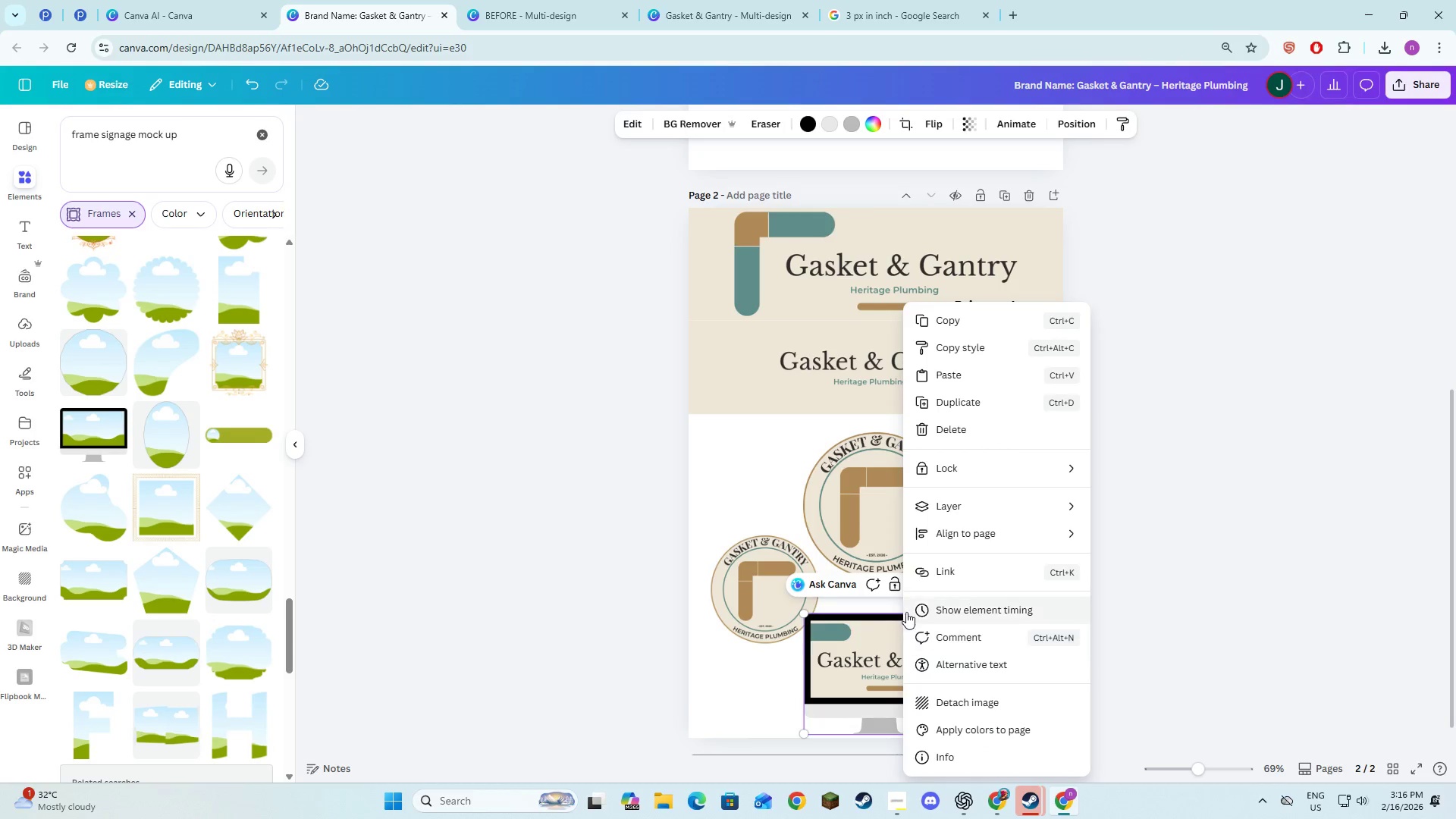 
left_click([903, 497])
 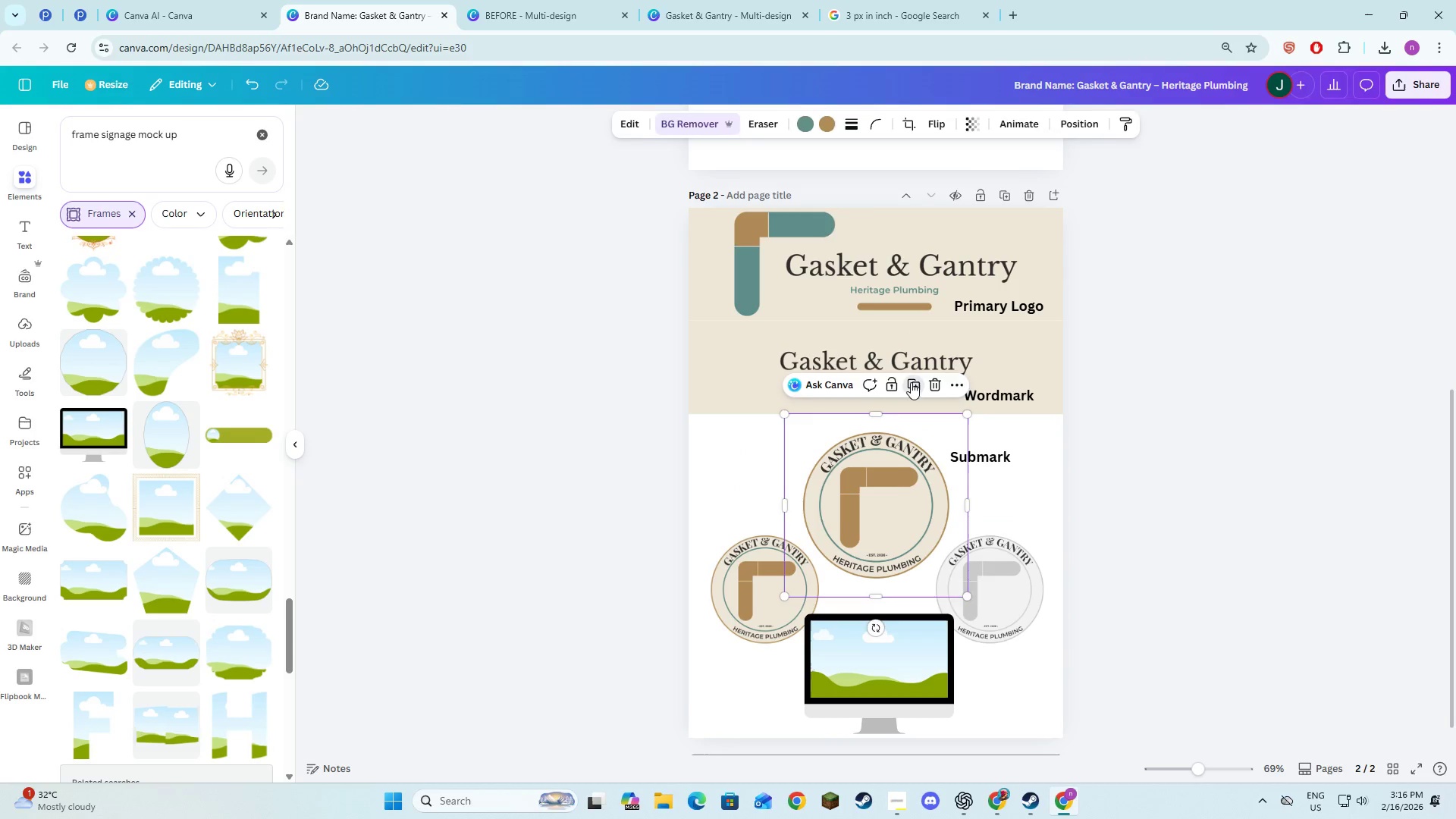 
left_click_drag(start_coordinate=[875, 519], to_coordinate=[883, 645])
 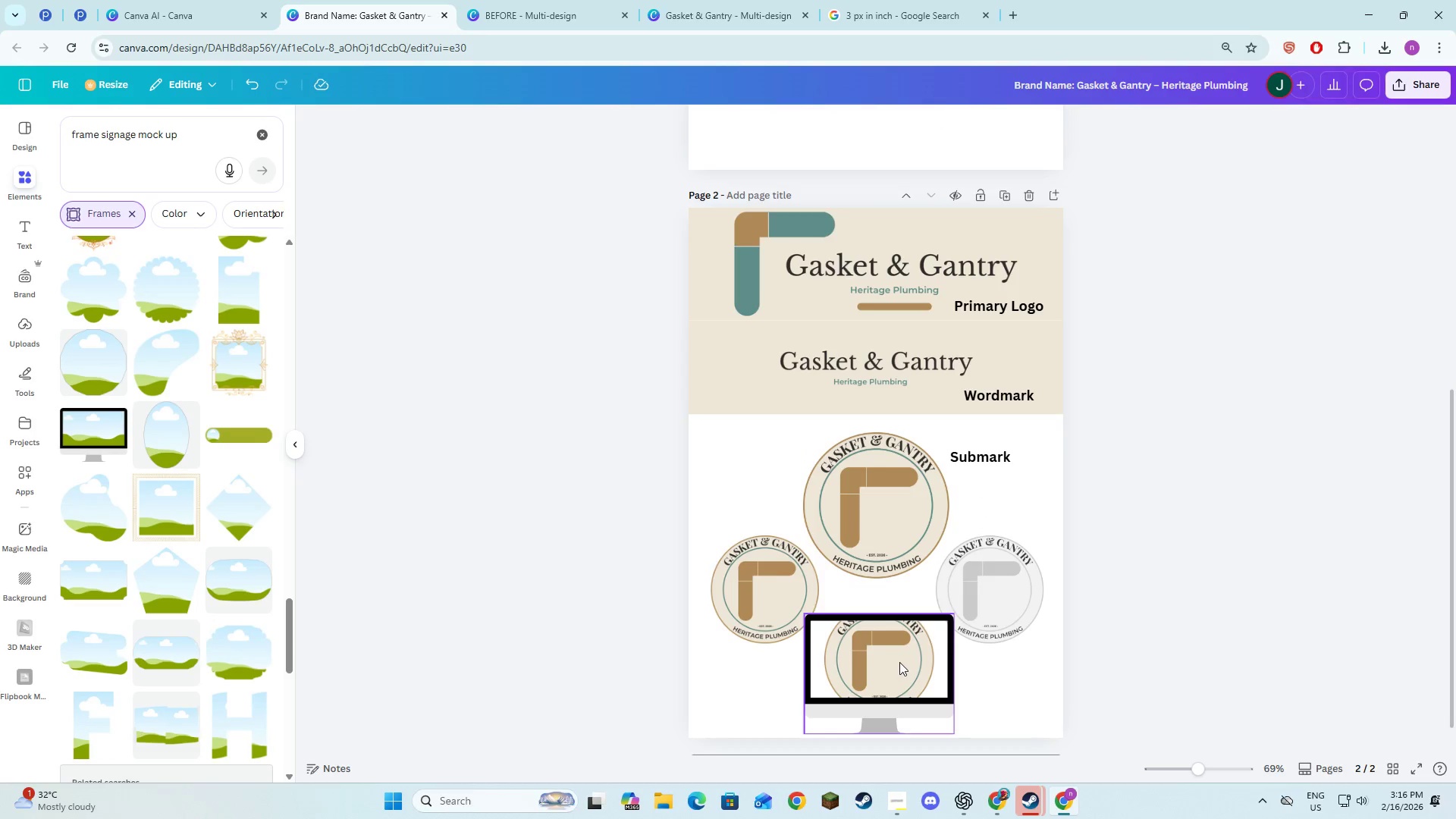 
double_click([899, 662])
 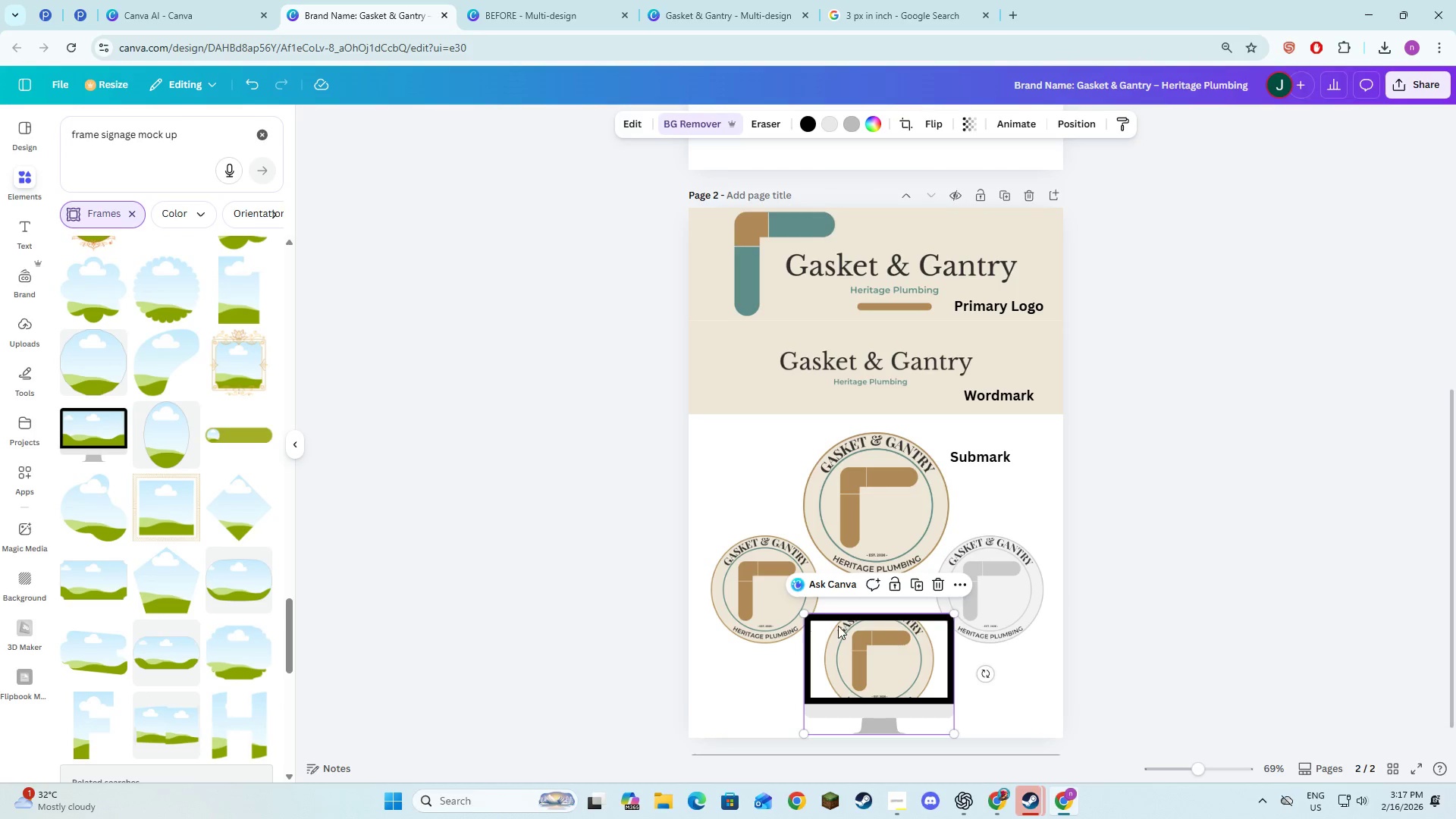 
left_click_drag(start_coordinate=[805, 618], to_coordinate=[745, 554])
 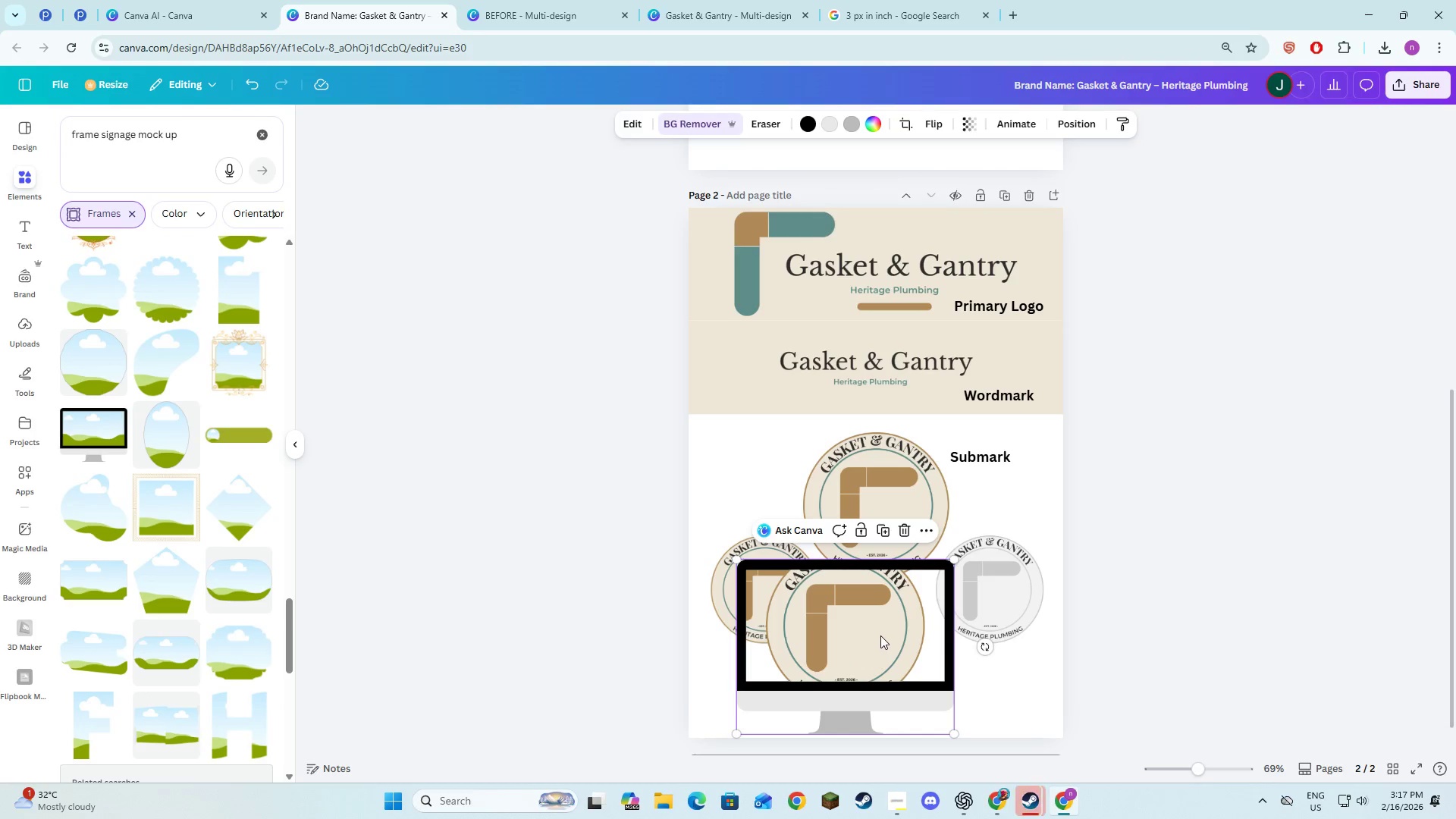 
key(Control+Z)
 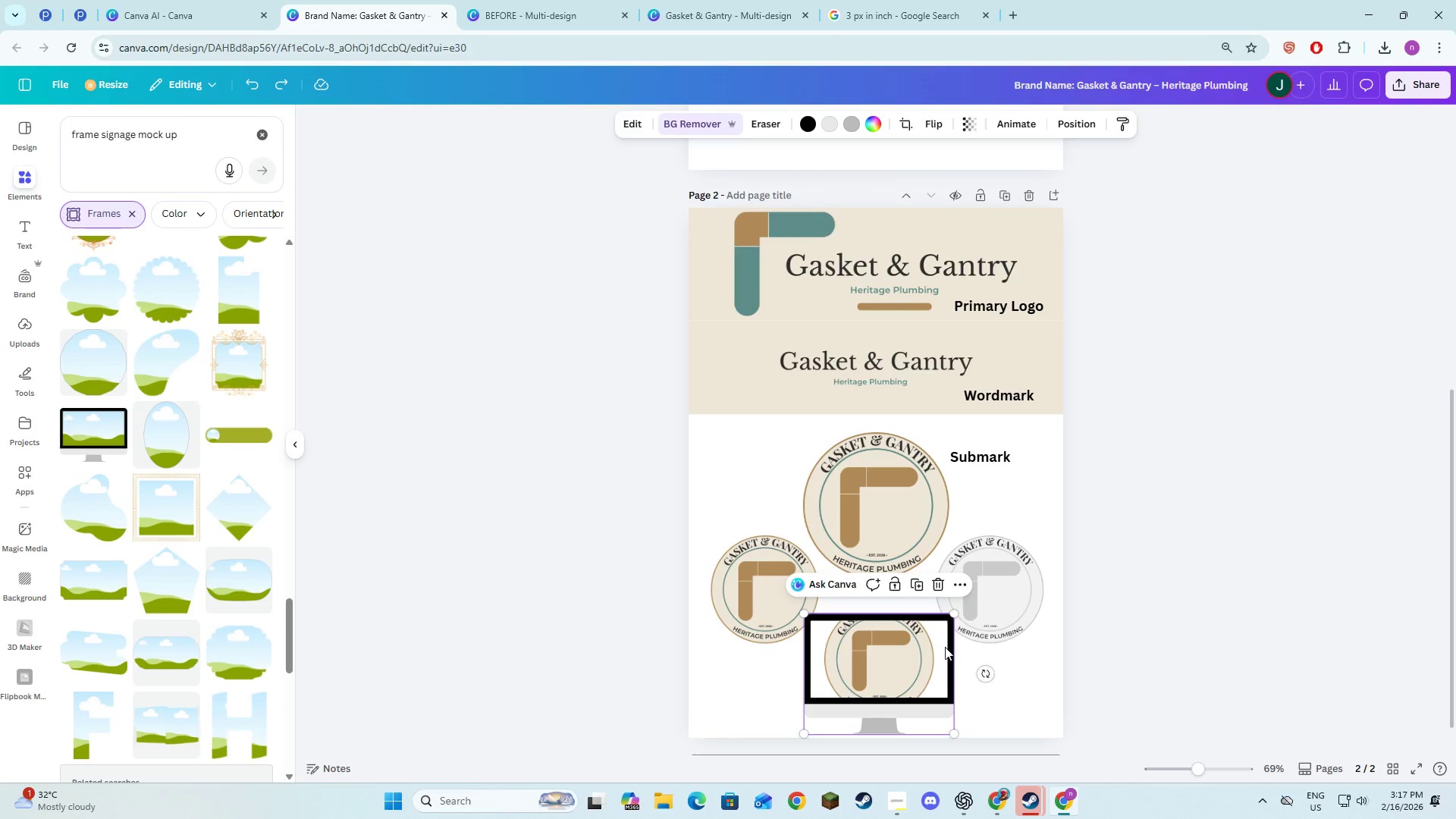 
key(Control+Z)
 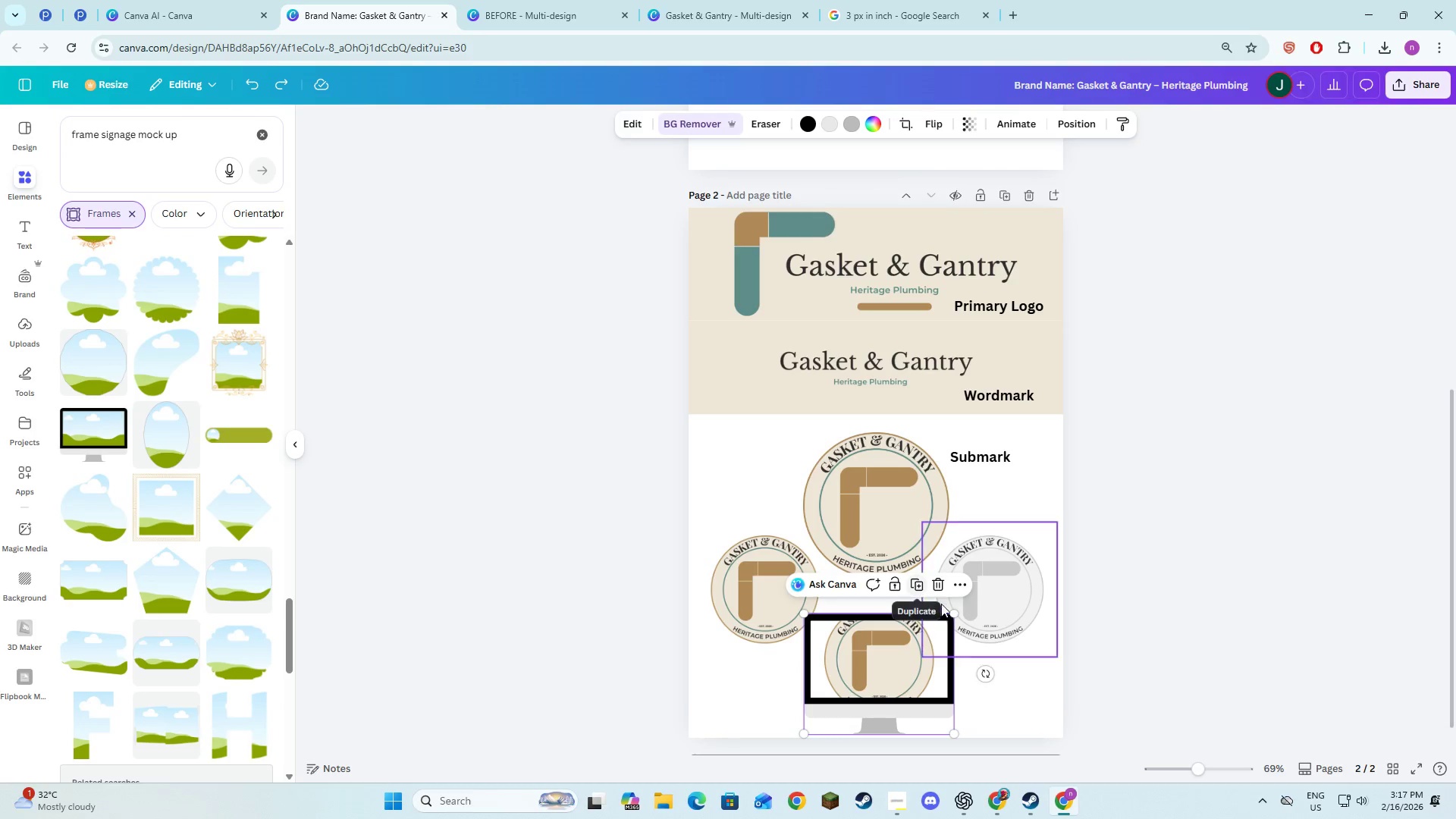 
left_click([942, 587])
 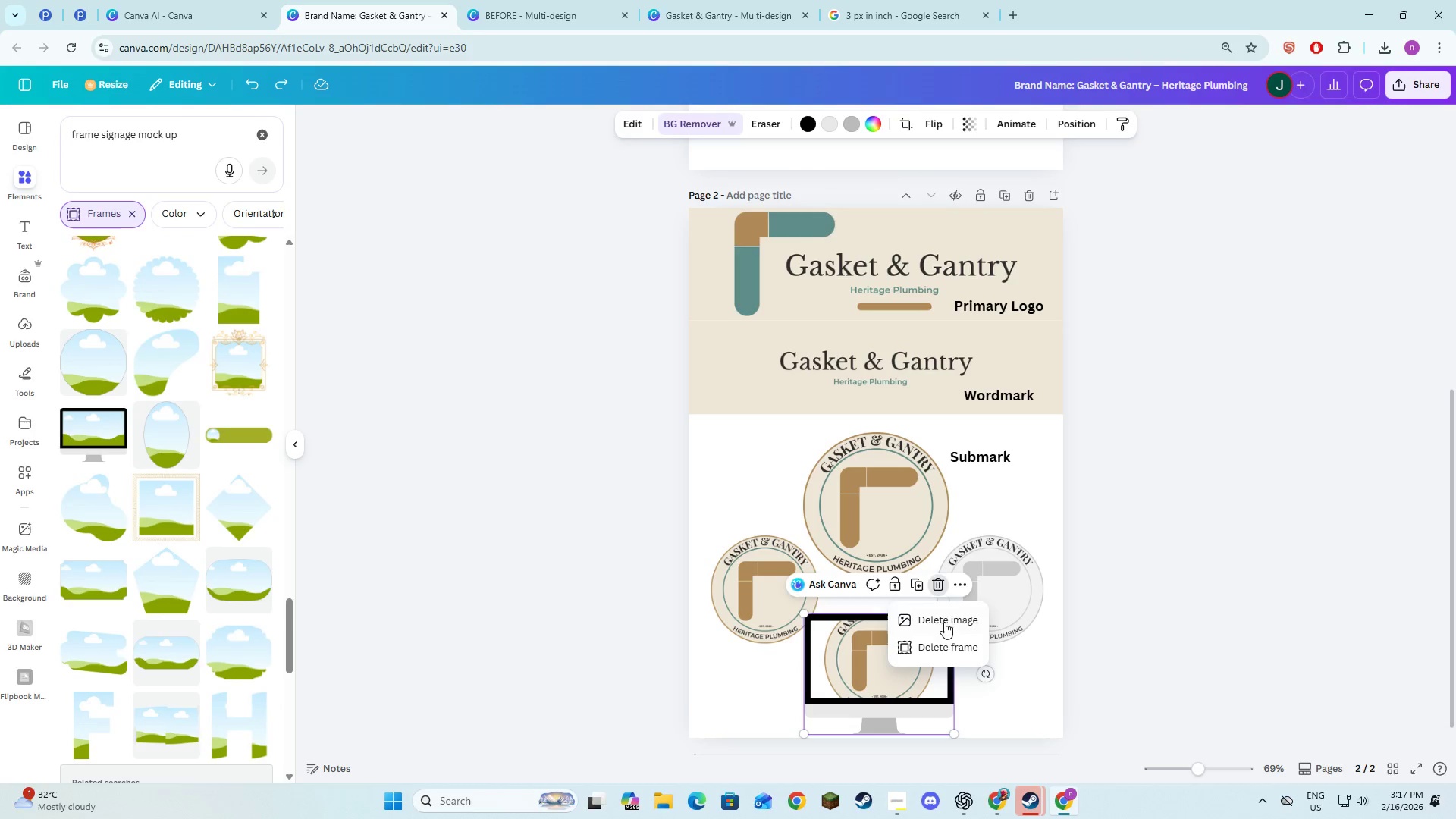 
left_click([949, 653])
 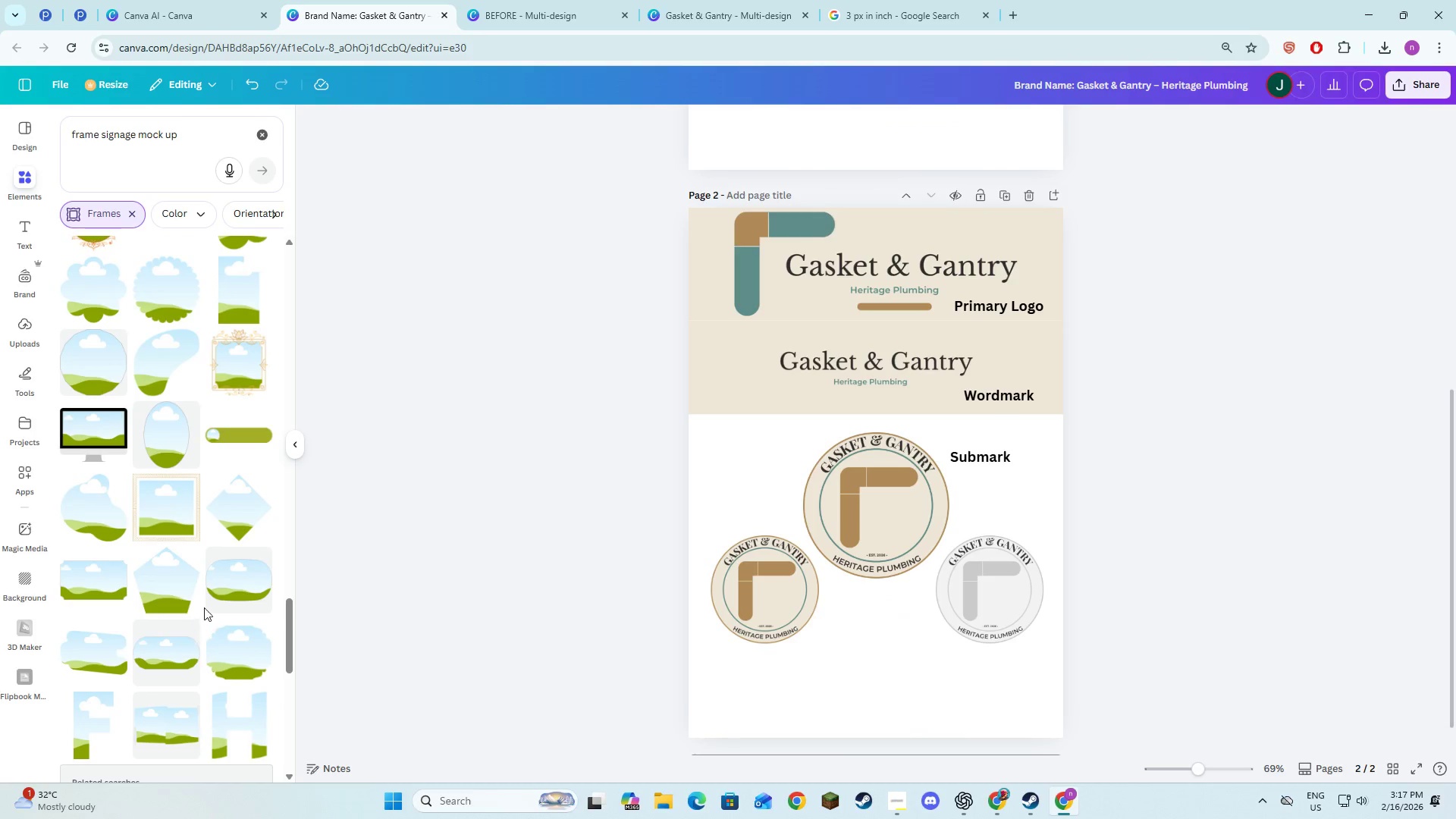 
scroll: coordinate [208, 604], scroll_direction: down, amount: 13.0
 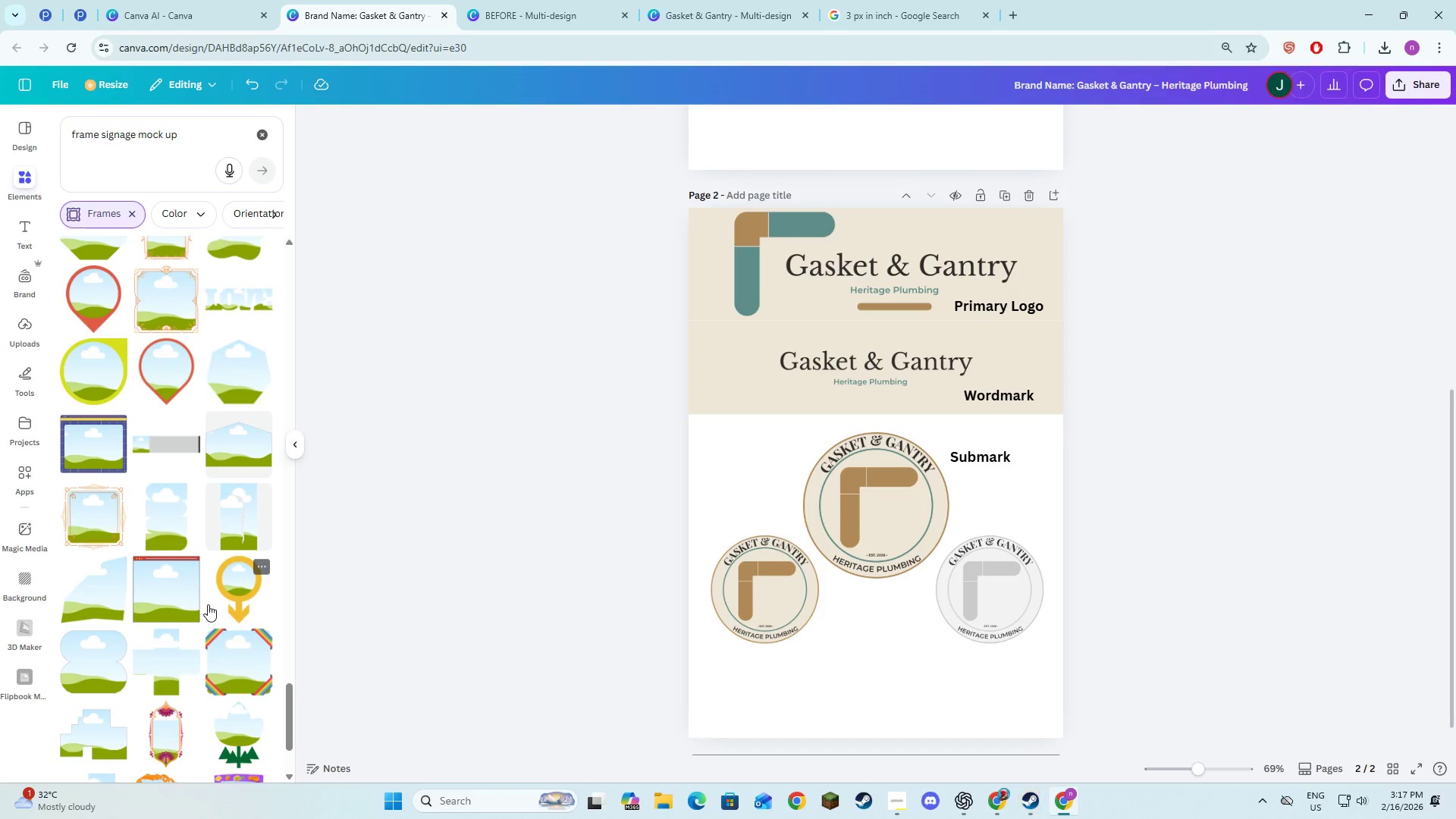 
left_click([158, 138])
 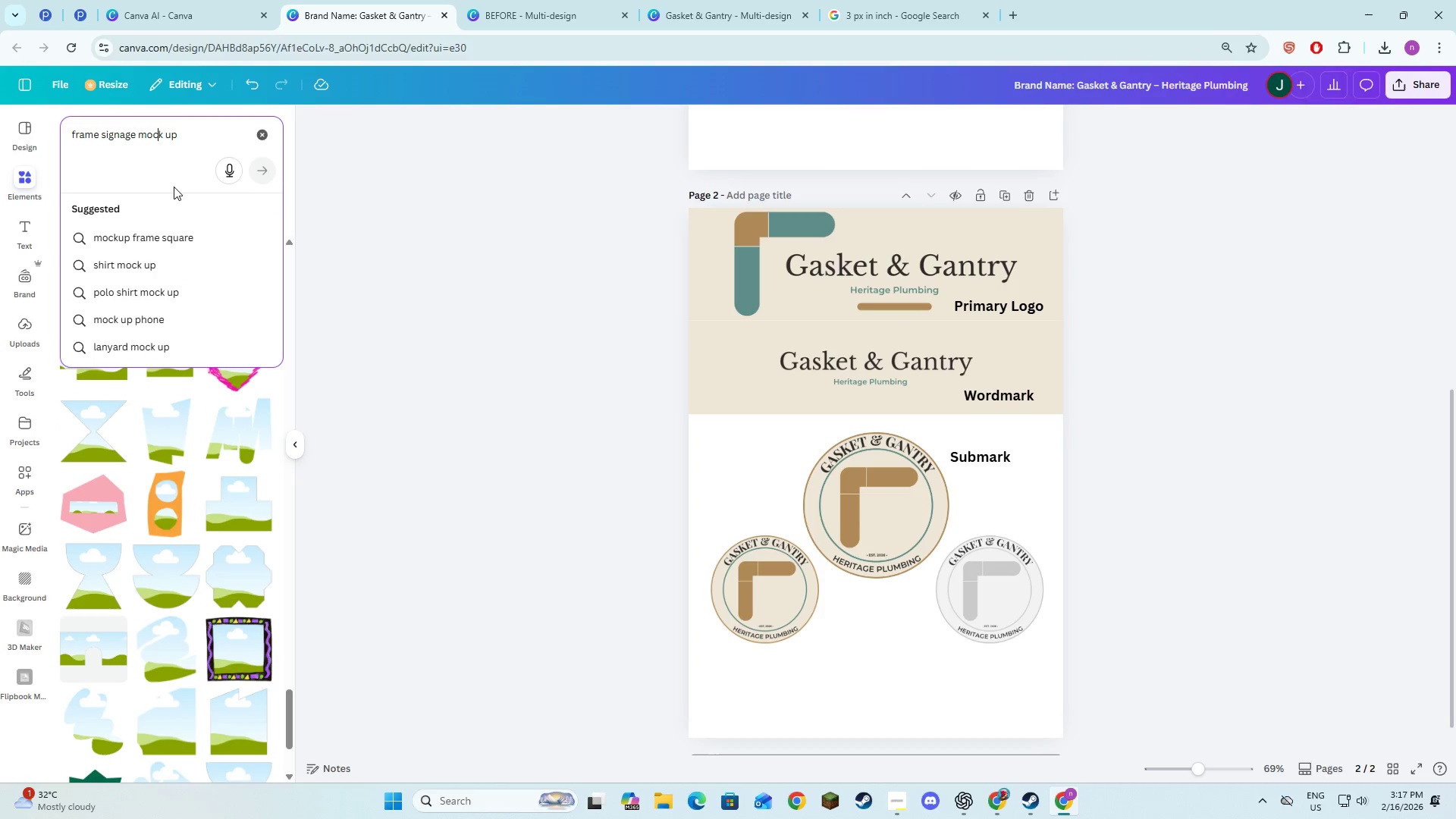 
scroll: coordinate [208, 604], scroll_direction: down, amount: 2.0
 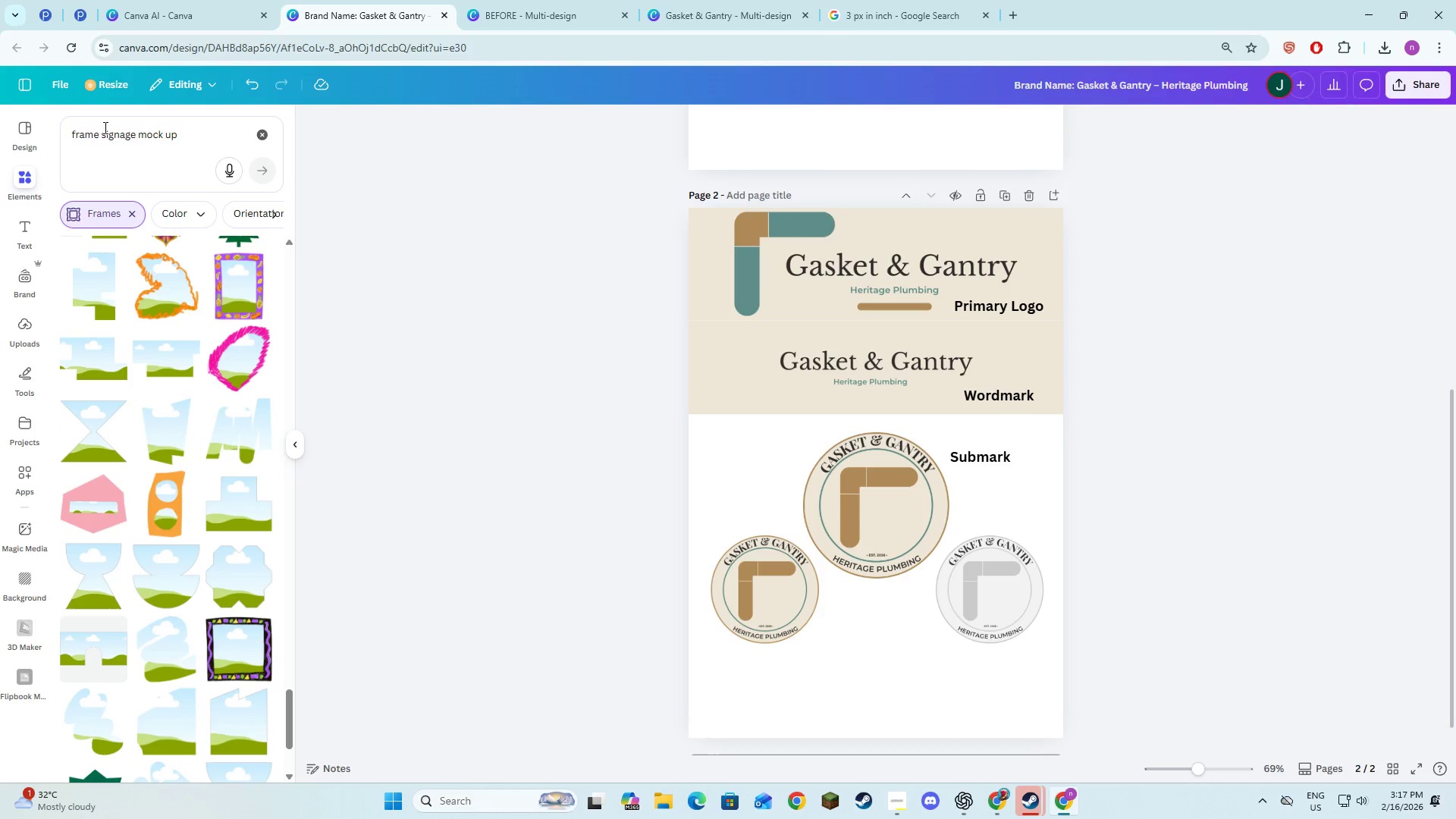 
left_click_drag(start_coordinate=[137, 134], to_coordinate=[98, 141])
 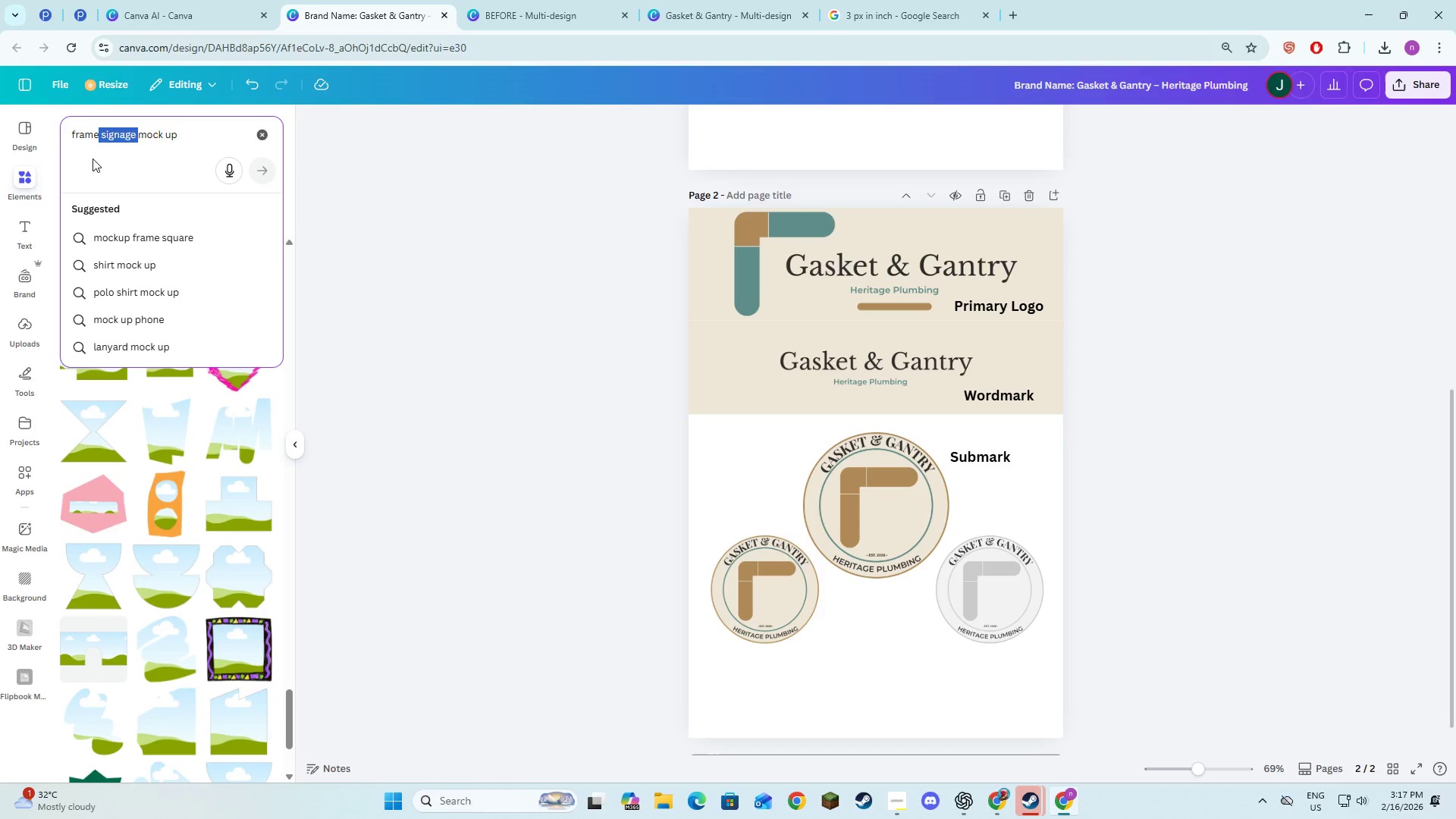 
key(Backspace)
 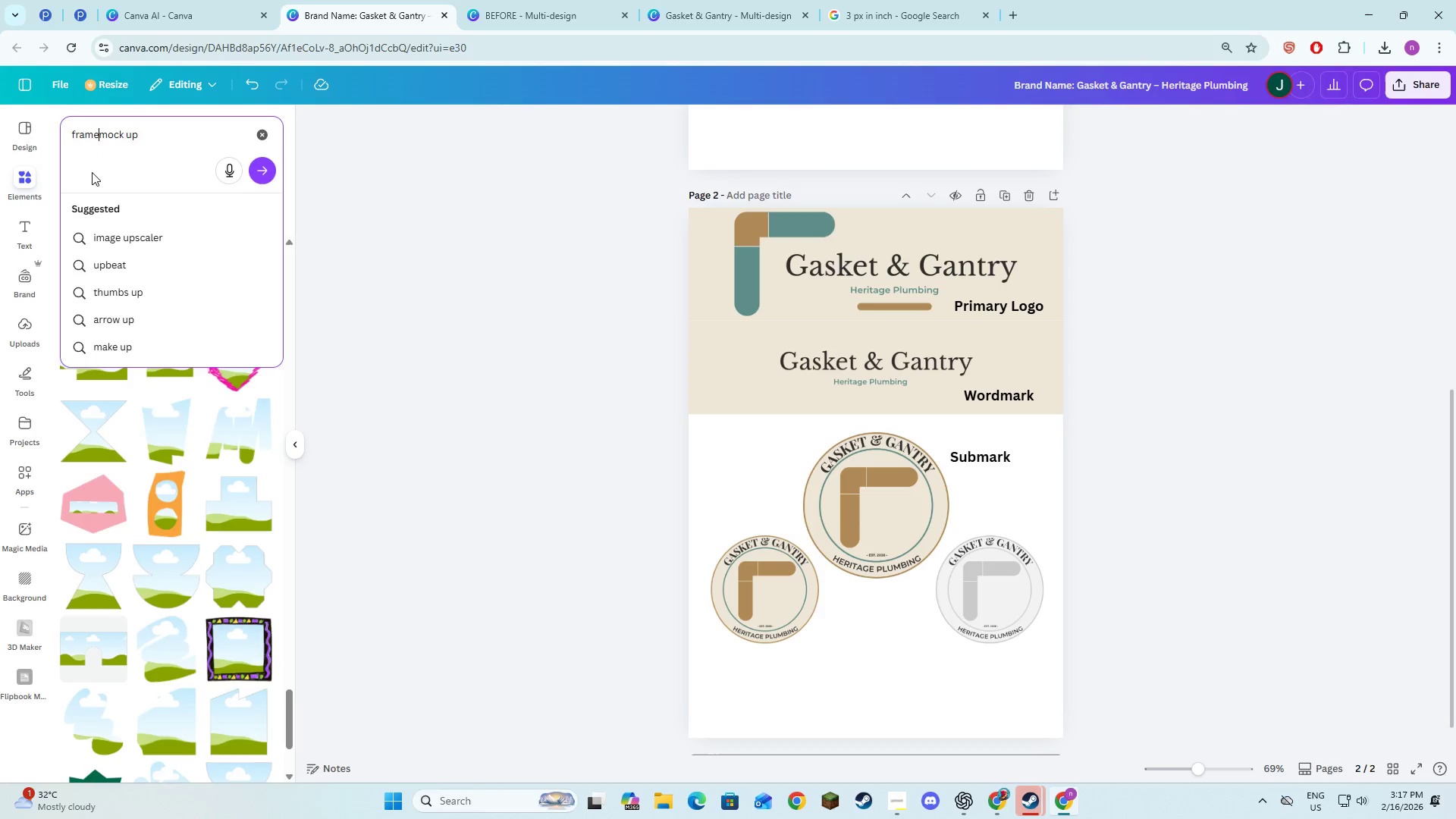 
key(Enter)
 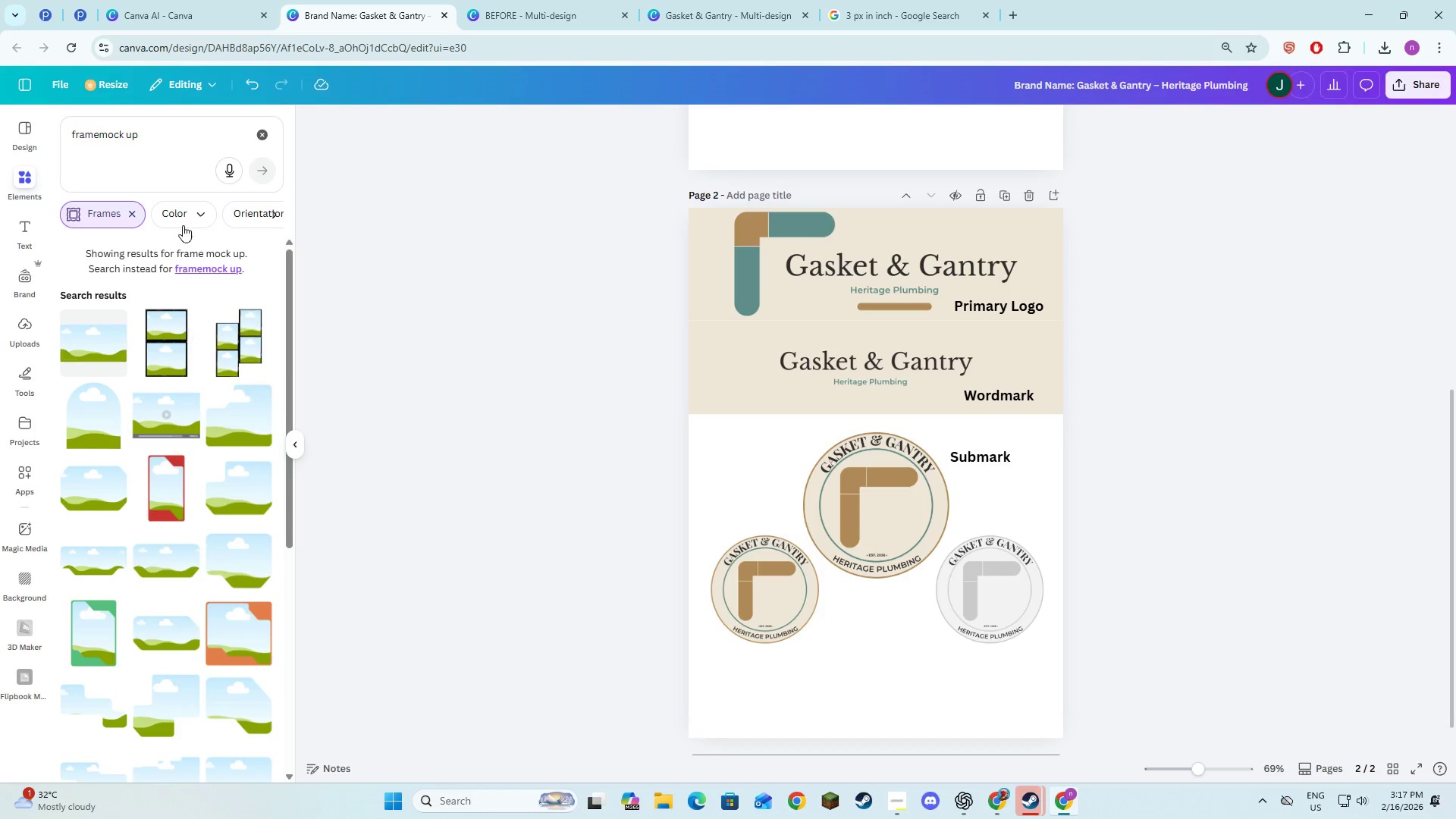 
left_click([99, 129])
 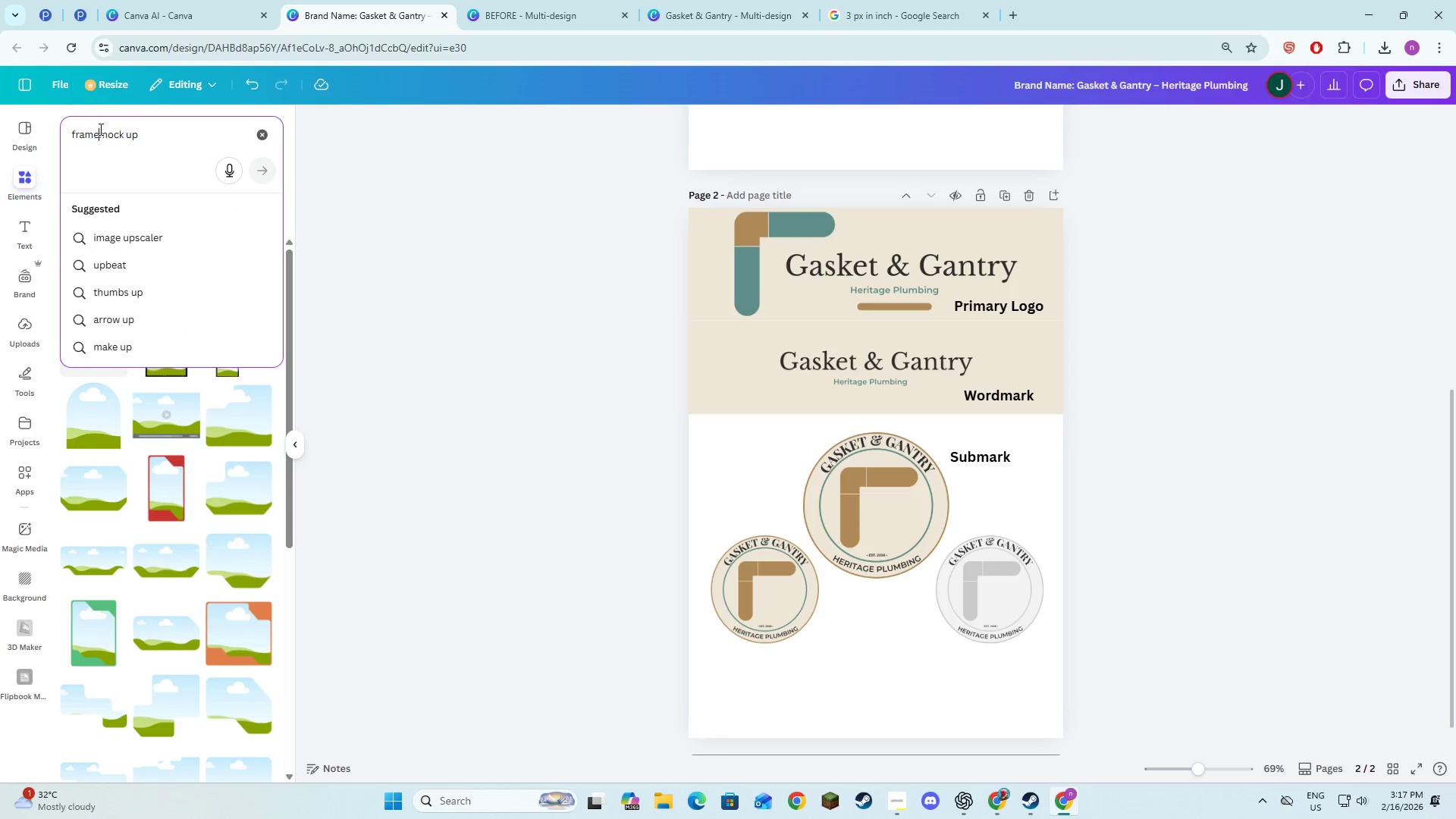 
key(Space)
 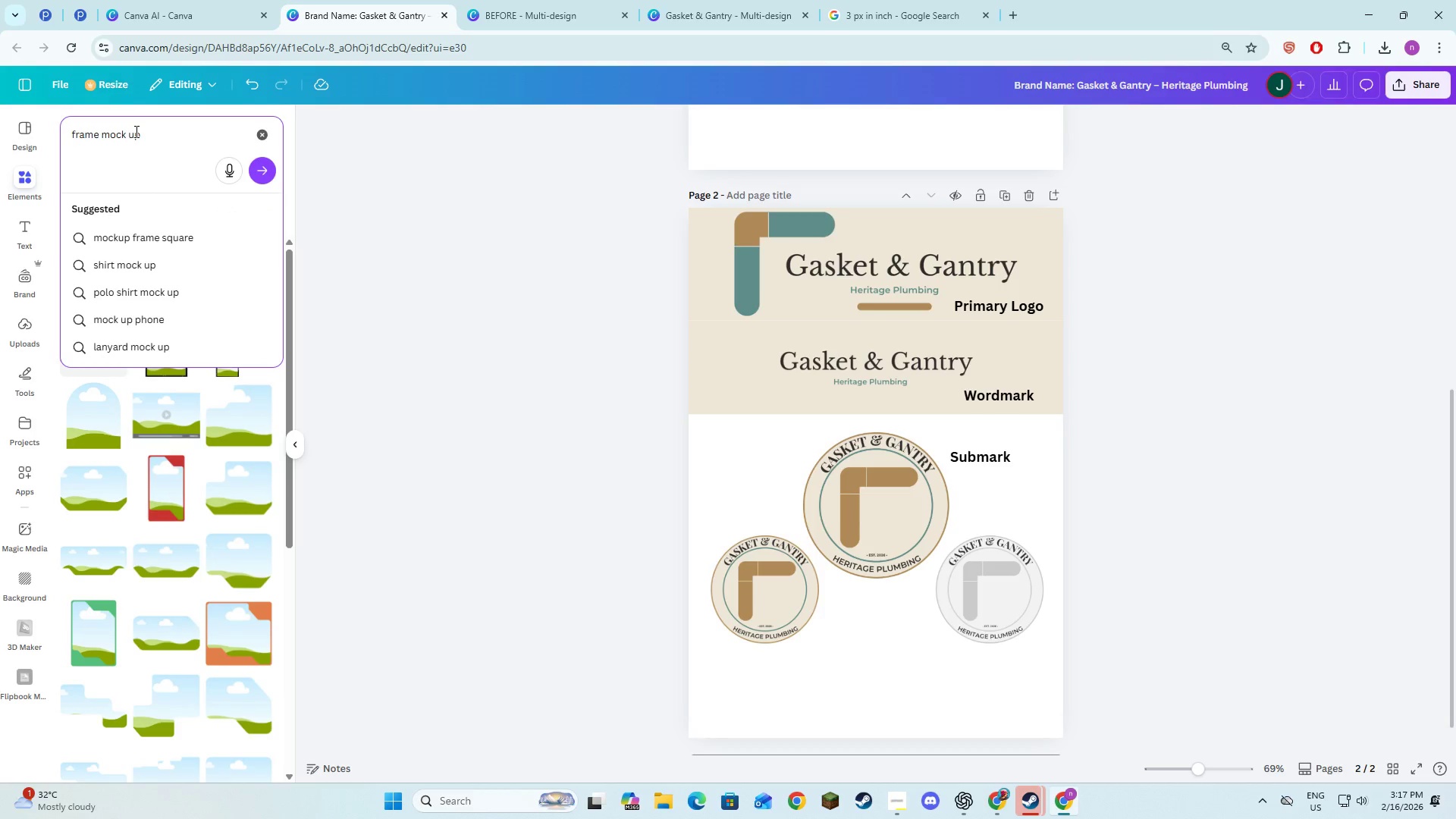 
key(NumpadEnter)
 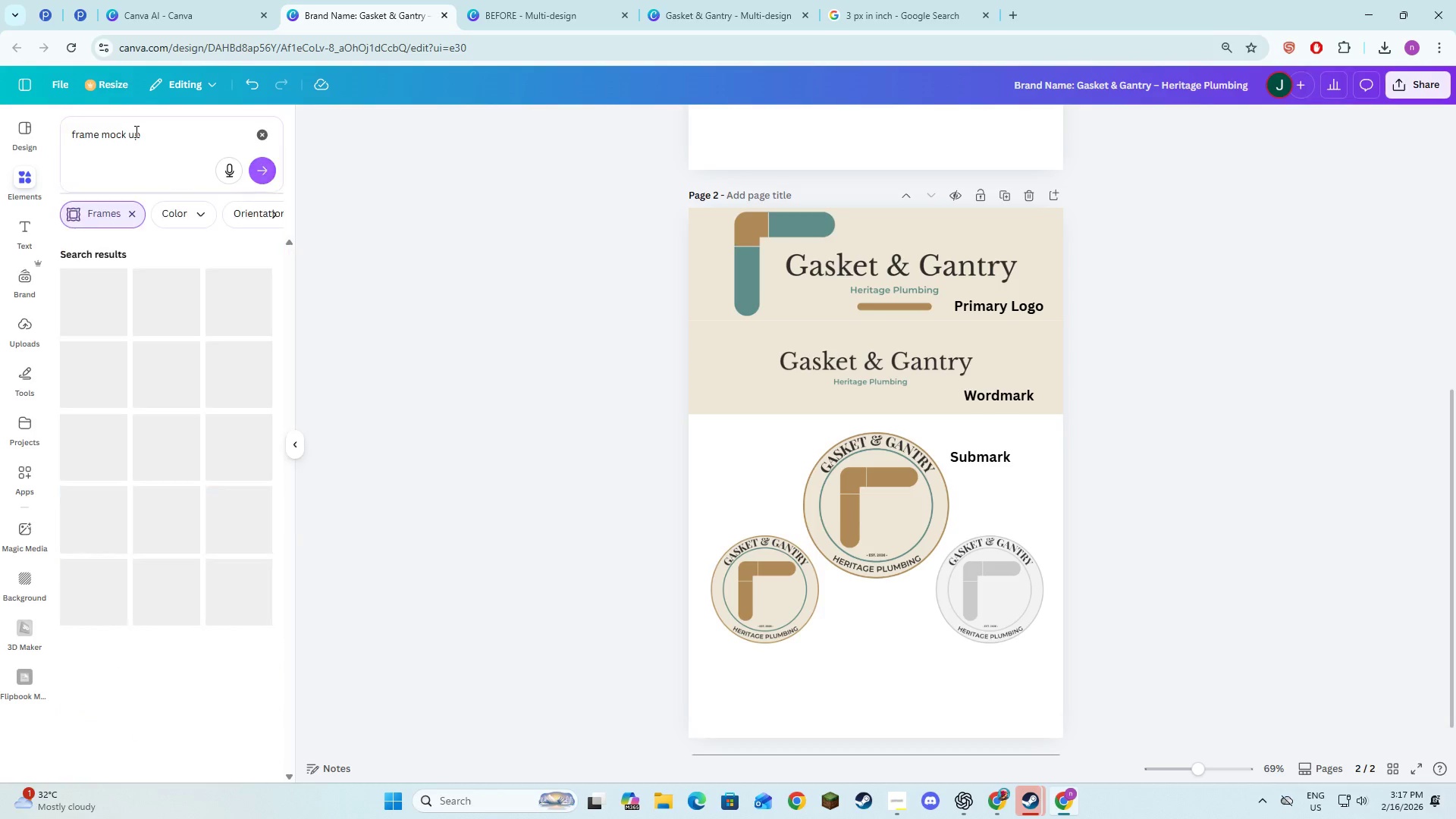 
mouse_move([129, 137])
 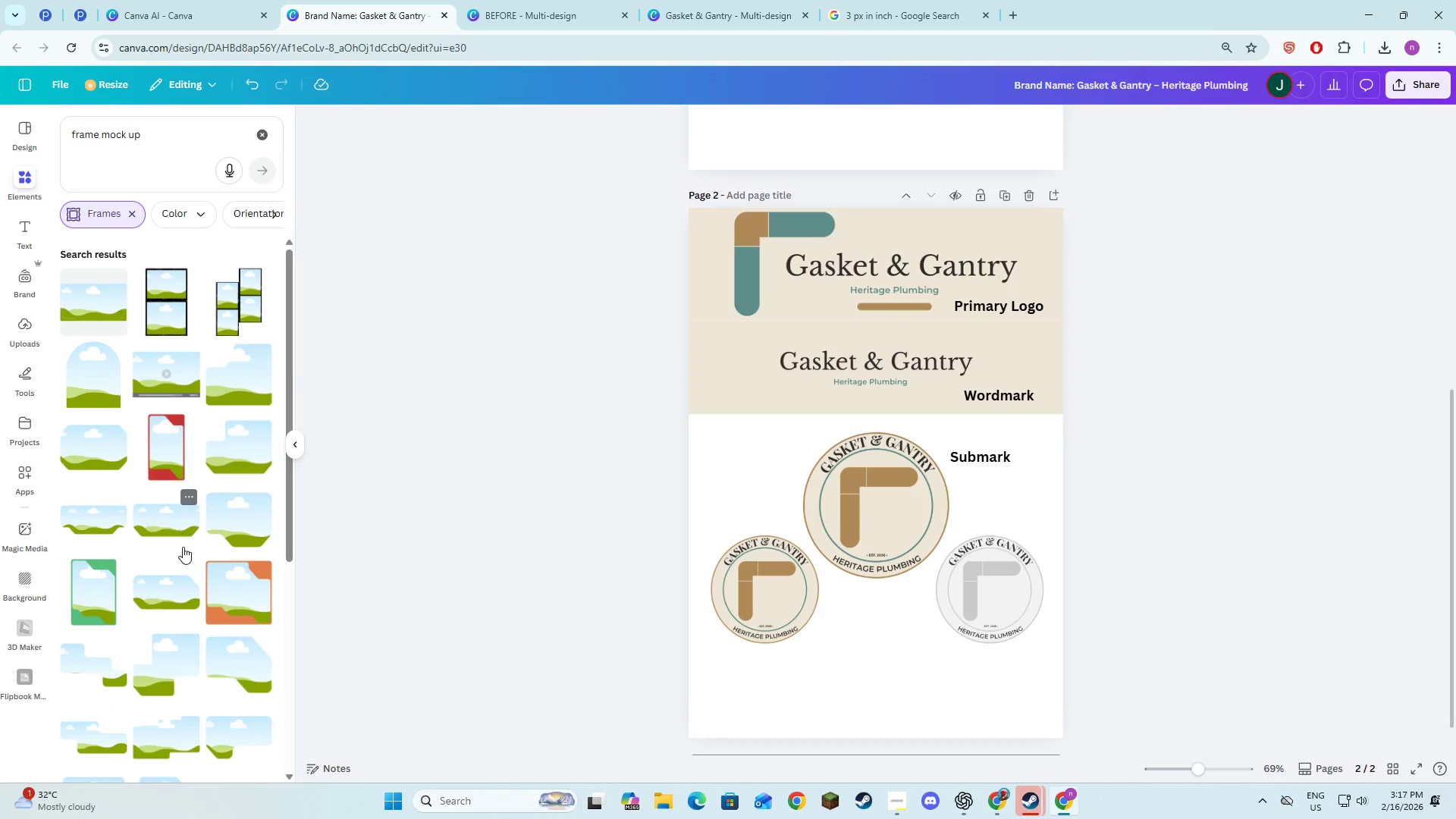 
scroll: coordinate [187, 554], scroll_direction: down, amount: 11.0
 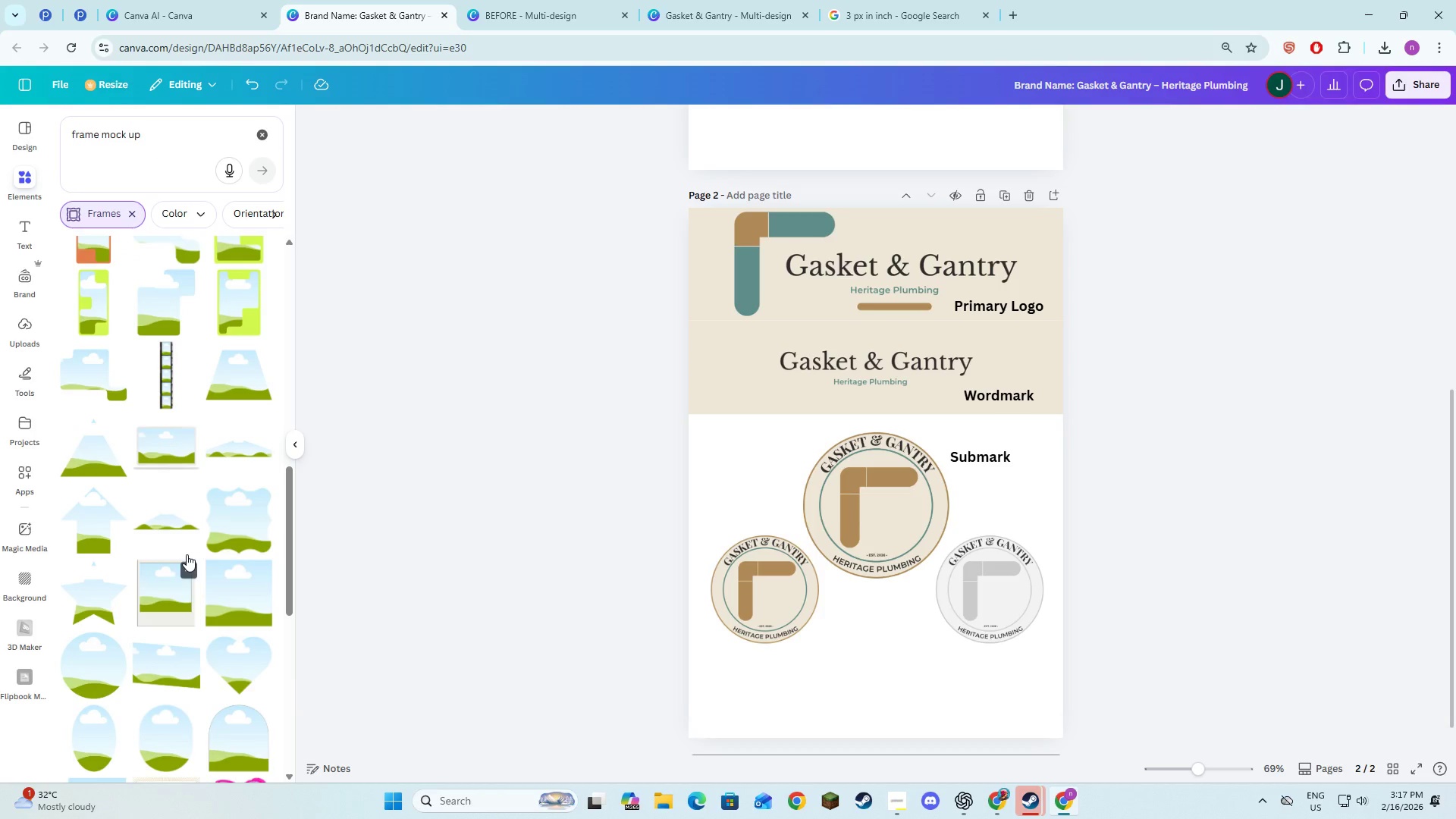 
left_click_drag(start_coordinate=[102, 136], to_coordinate=[58, 137])
 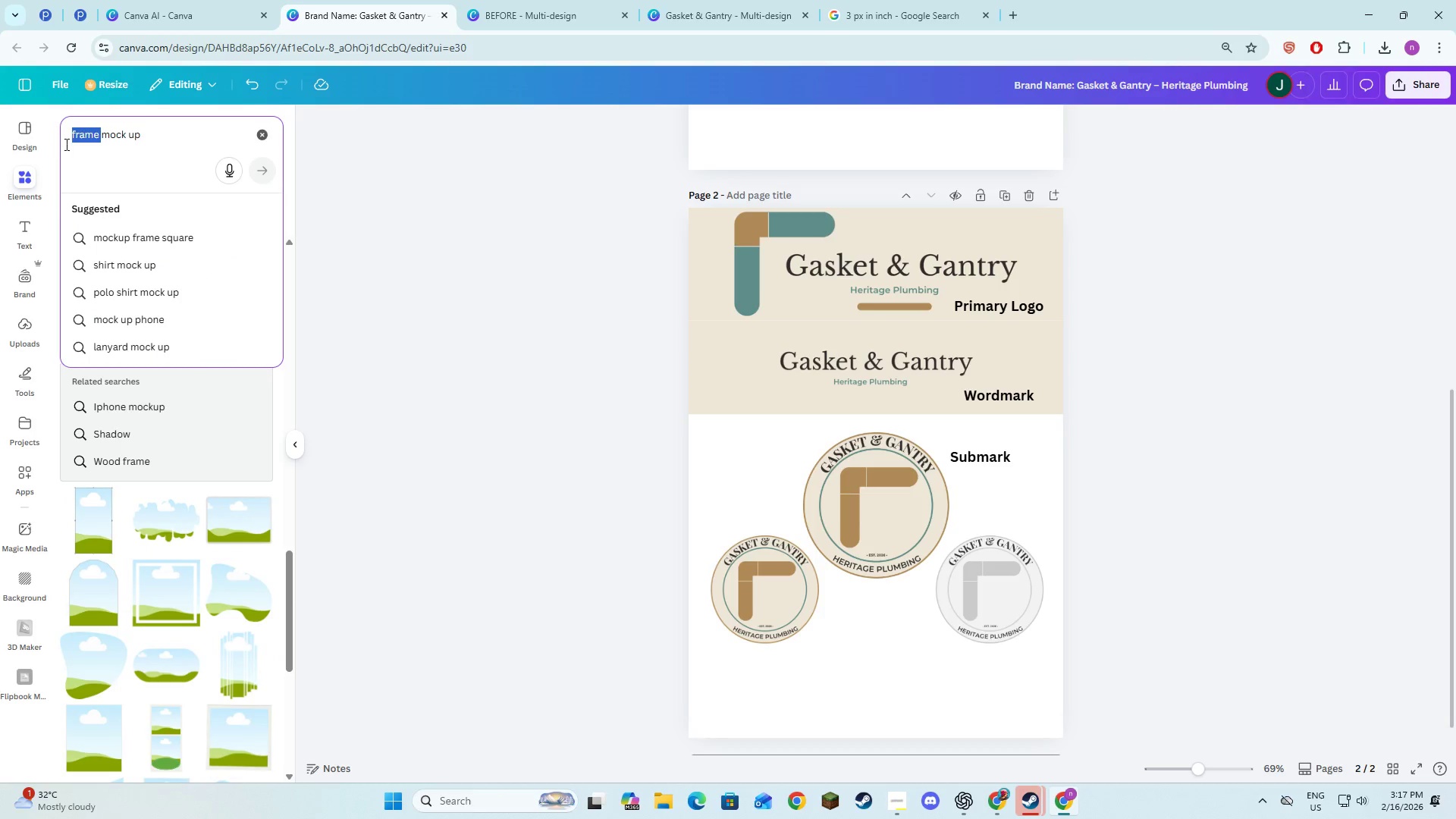 
scroll: coordinate [187, 563], scroll_direction: down, amount: 10.0
 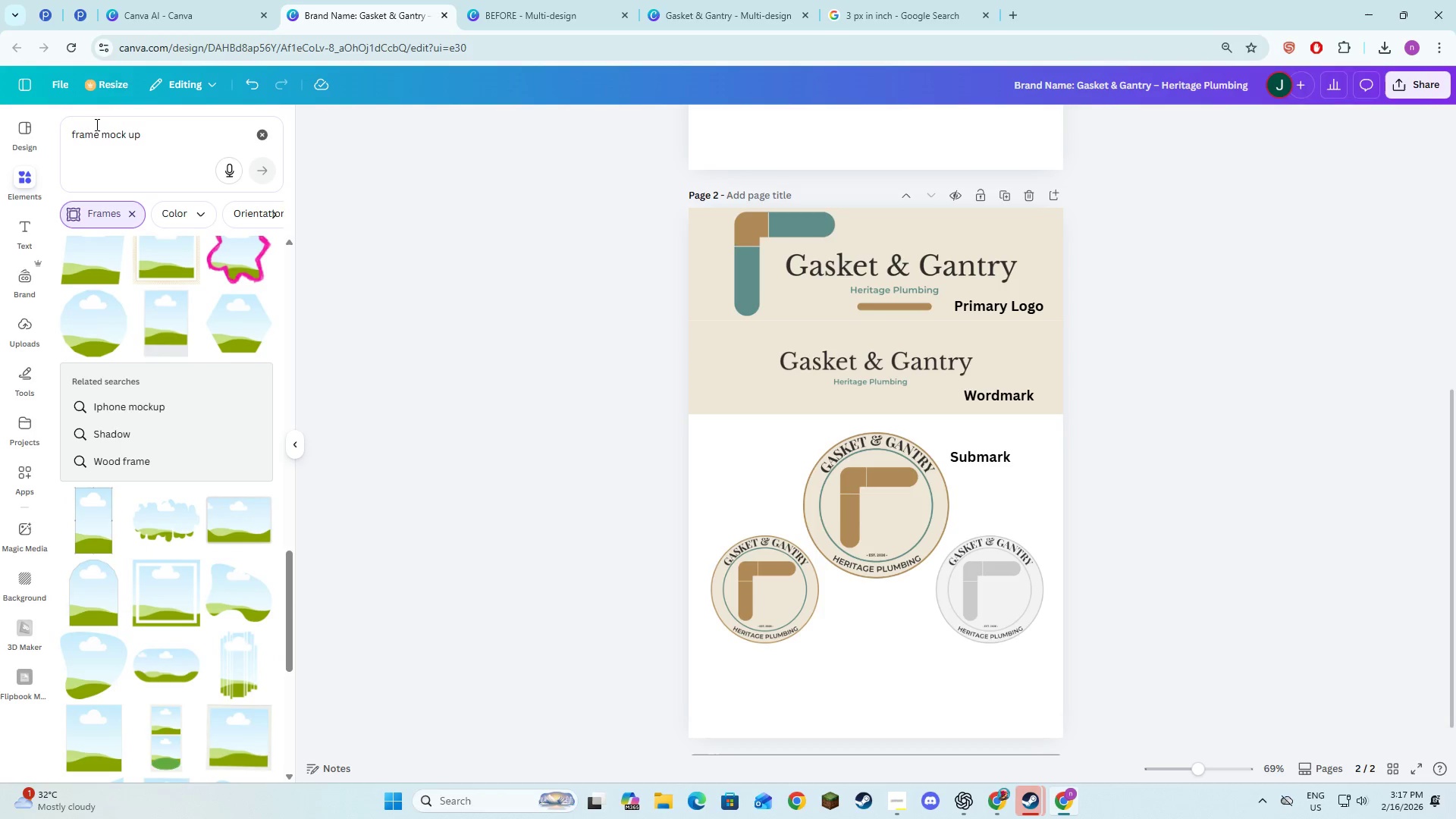 
key(Backspace)
 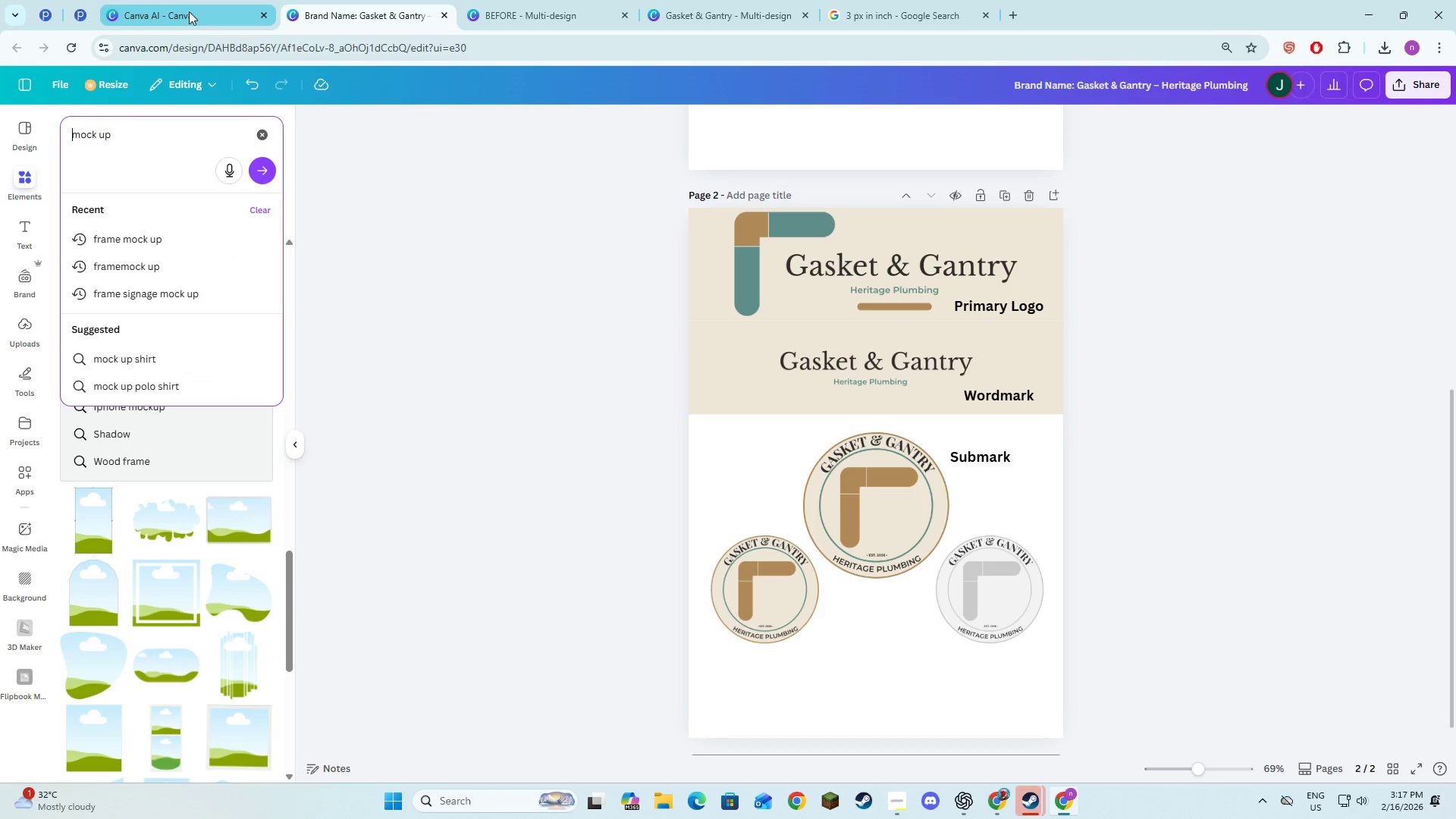 
key(NumpadEnter)
 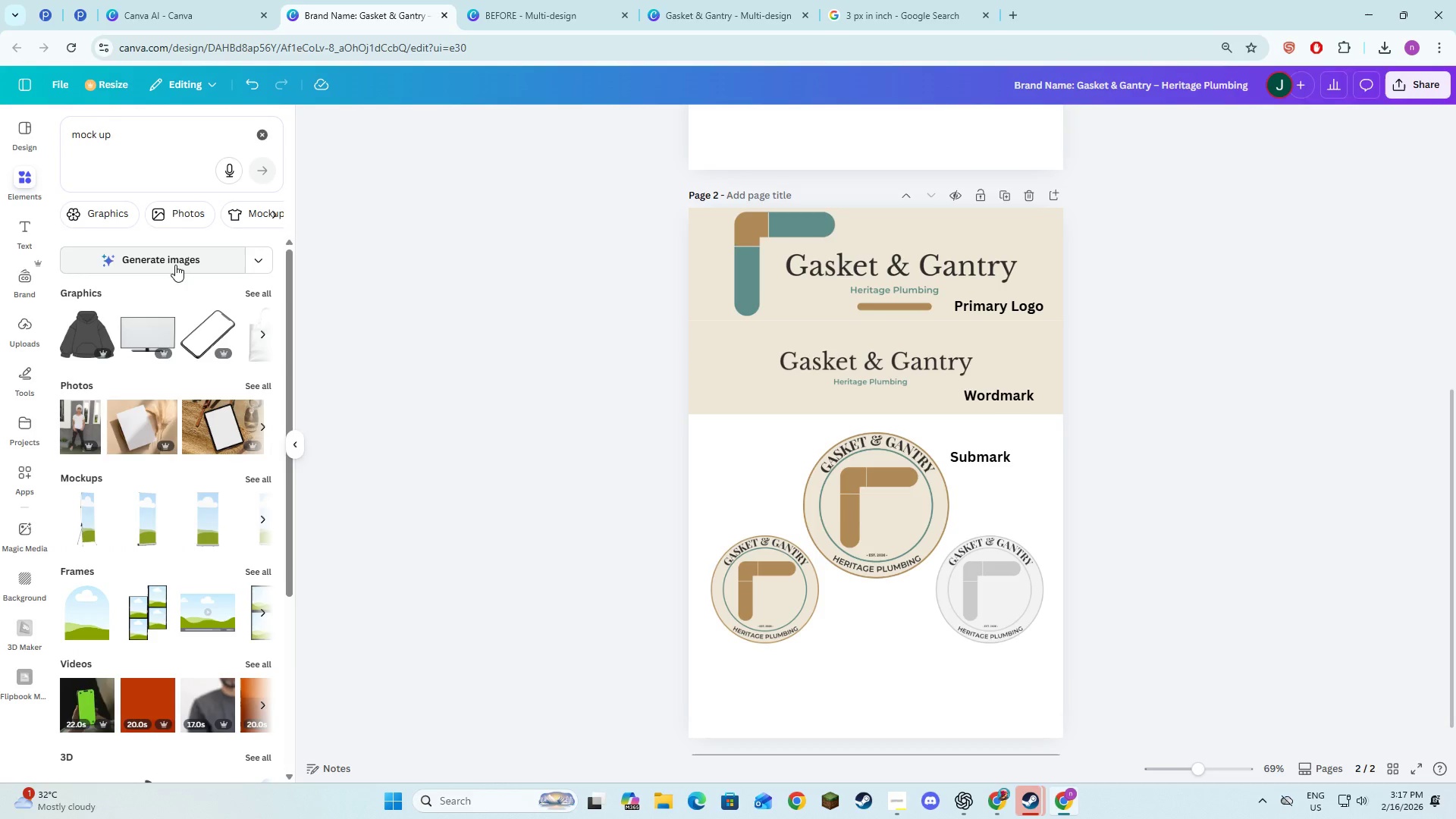 
wait(11.75)
 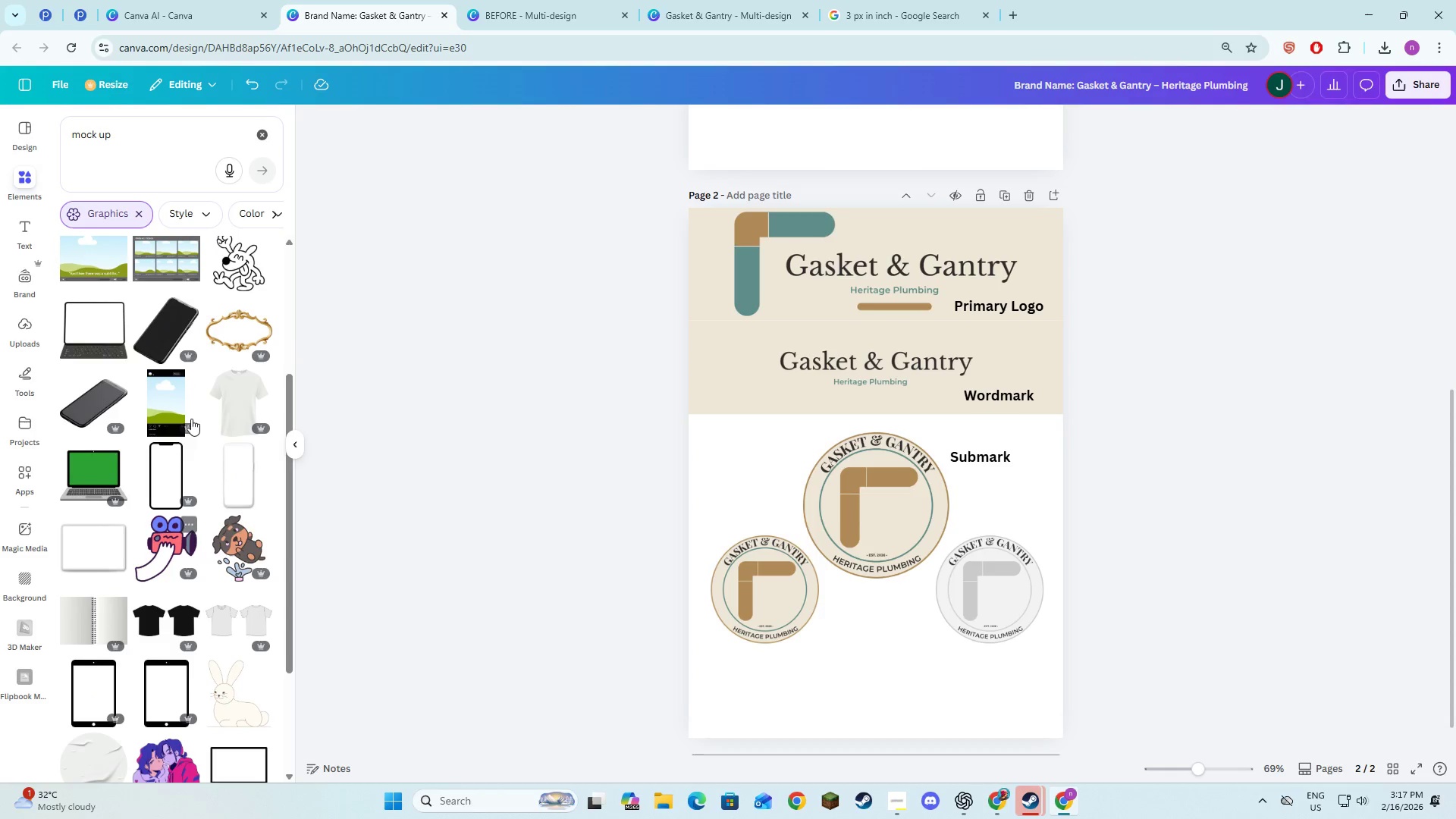 
left_click([163, 416])
 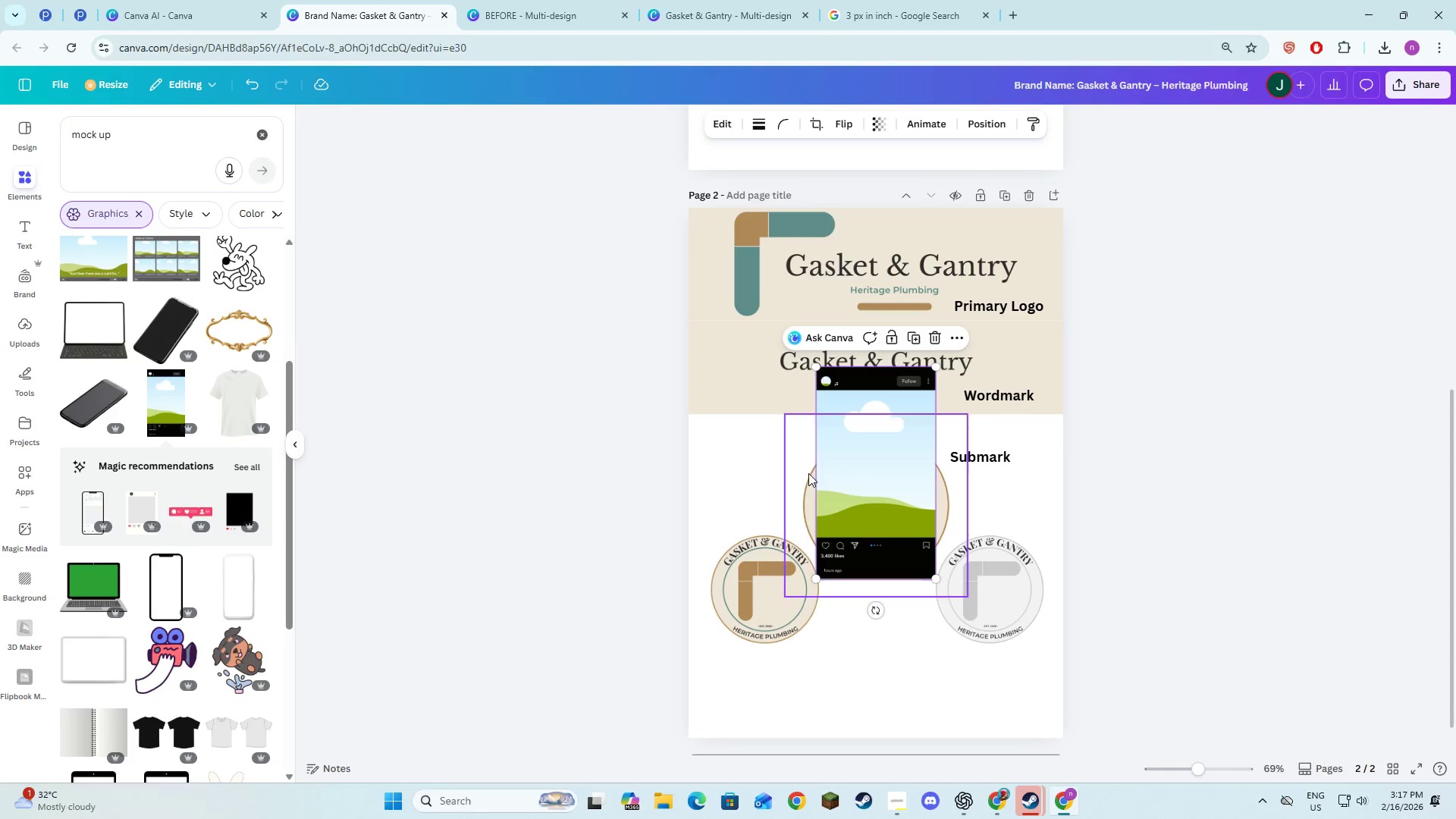 
scroll: coordinate [192, 546], scroll_direction: down, amount: 3.0
 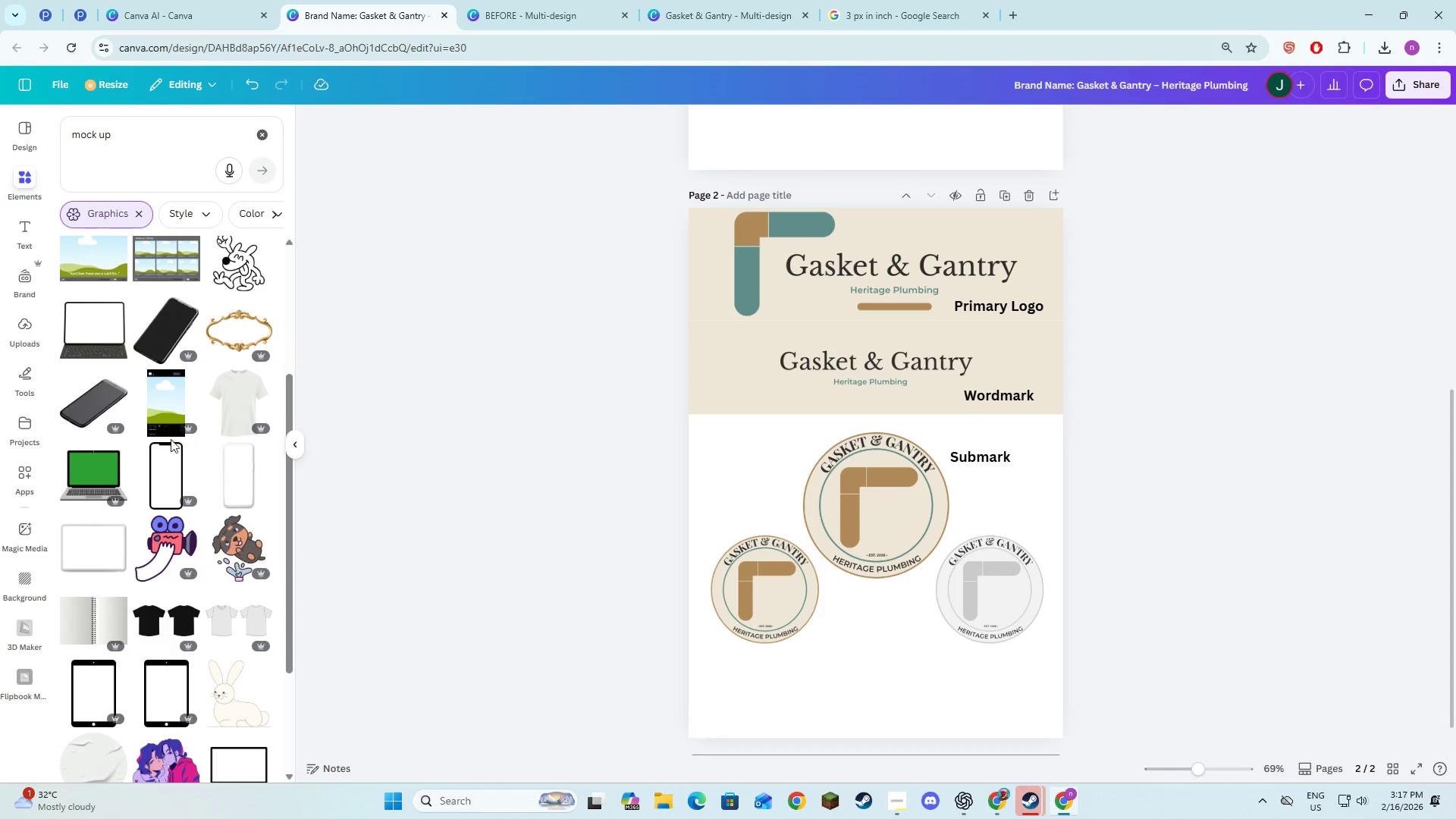 
left_click_drag(start_coordinate=[867, 463], to_coordinate=[883, 607])
 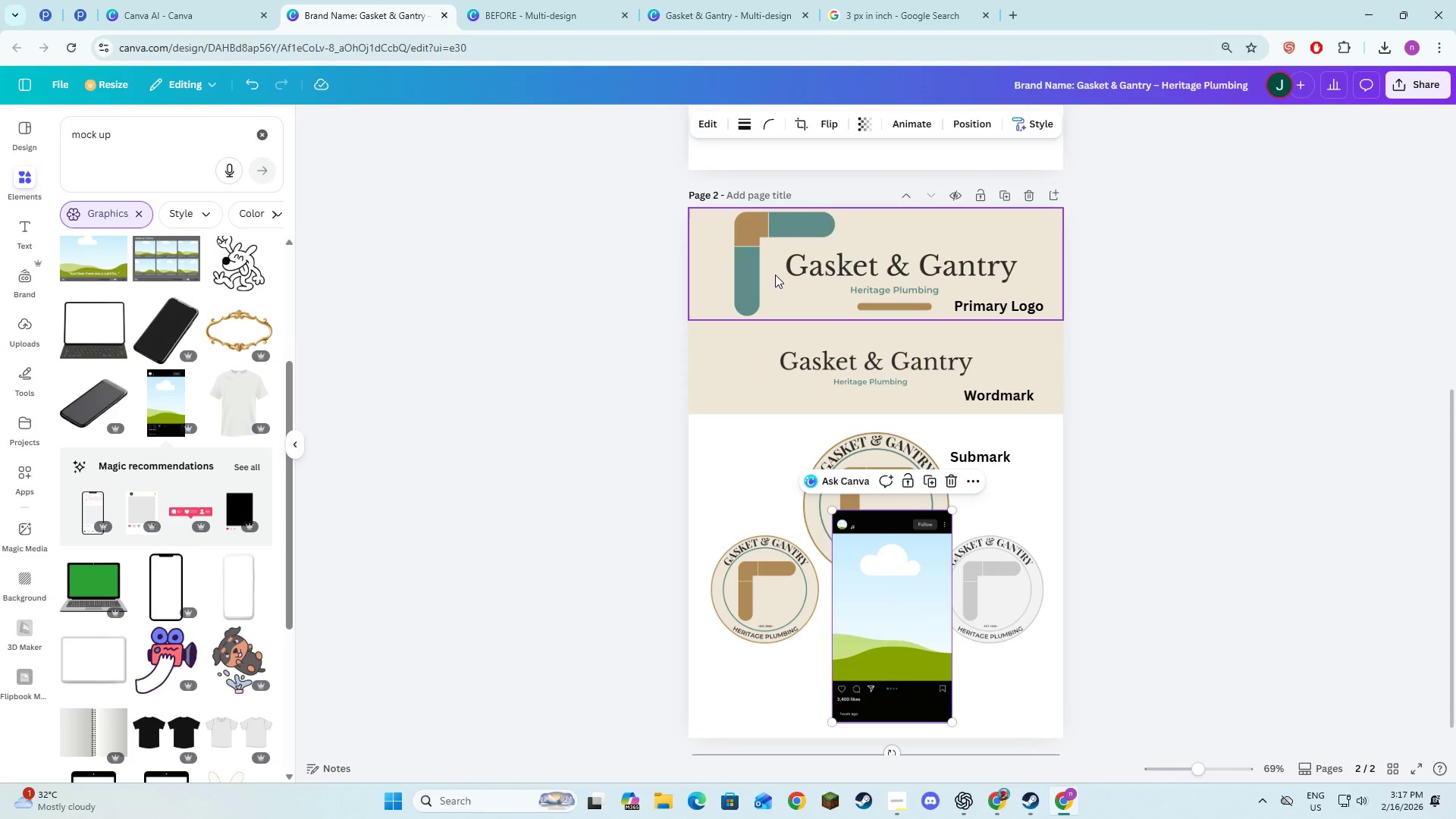 
left_click([775, 275])
 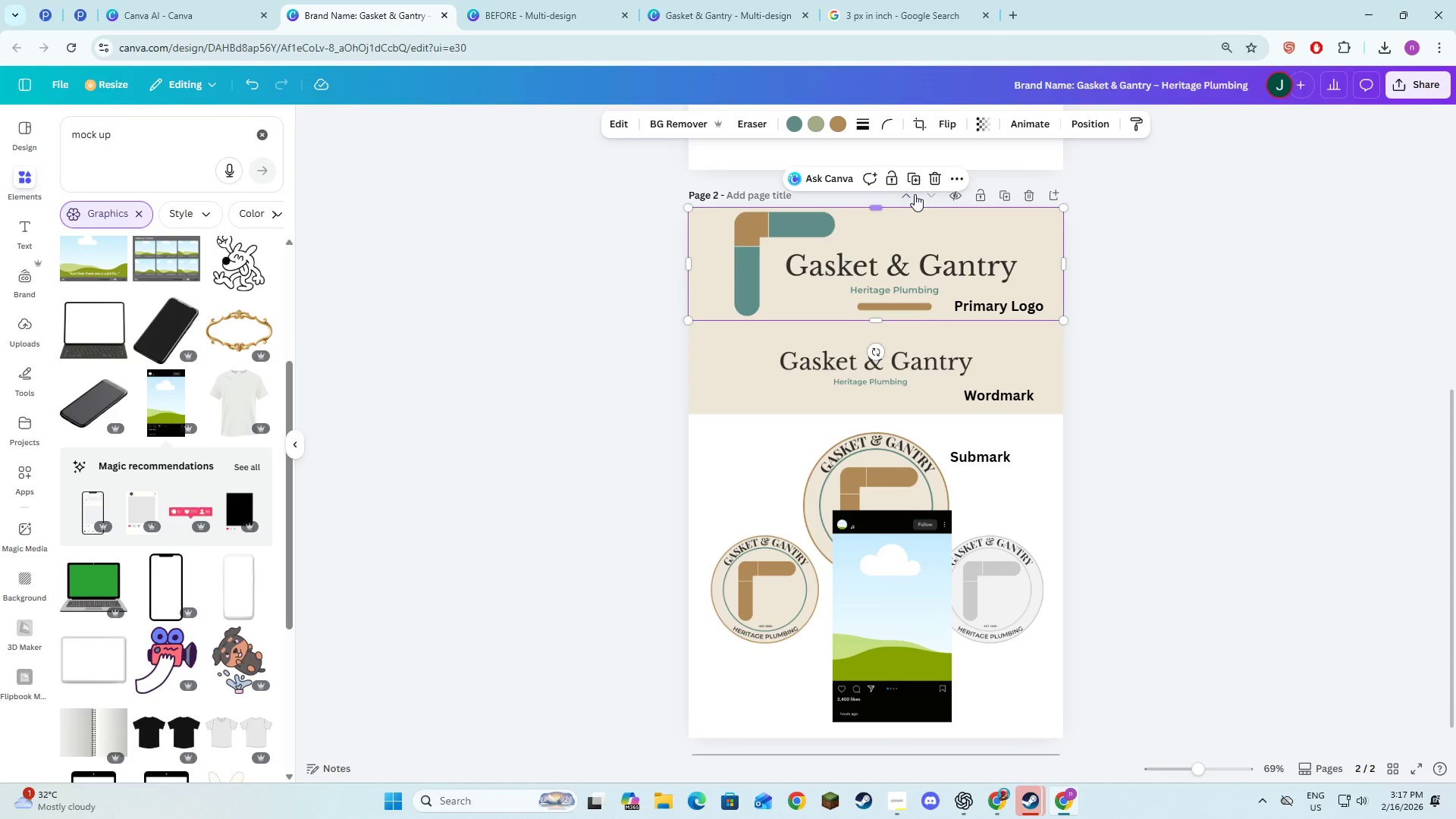 
left_click([914, 182])
 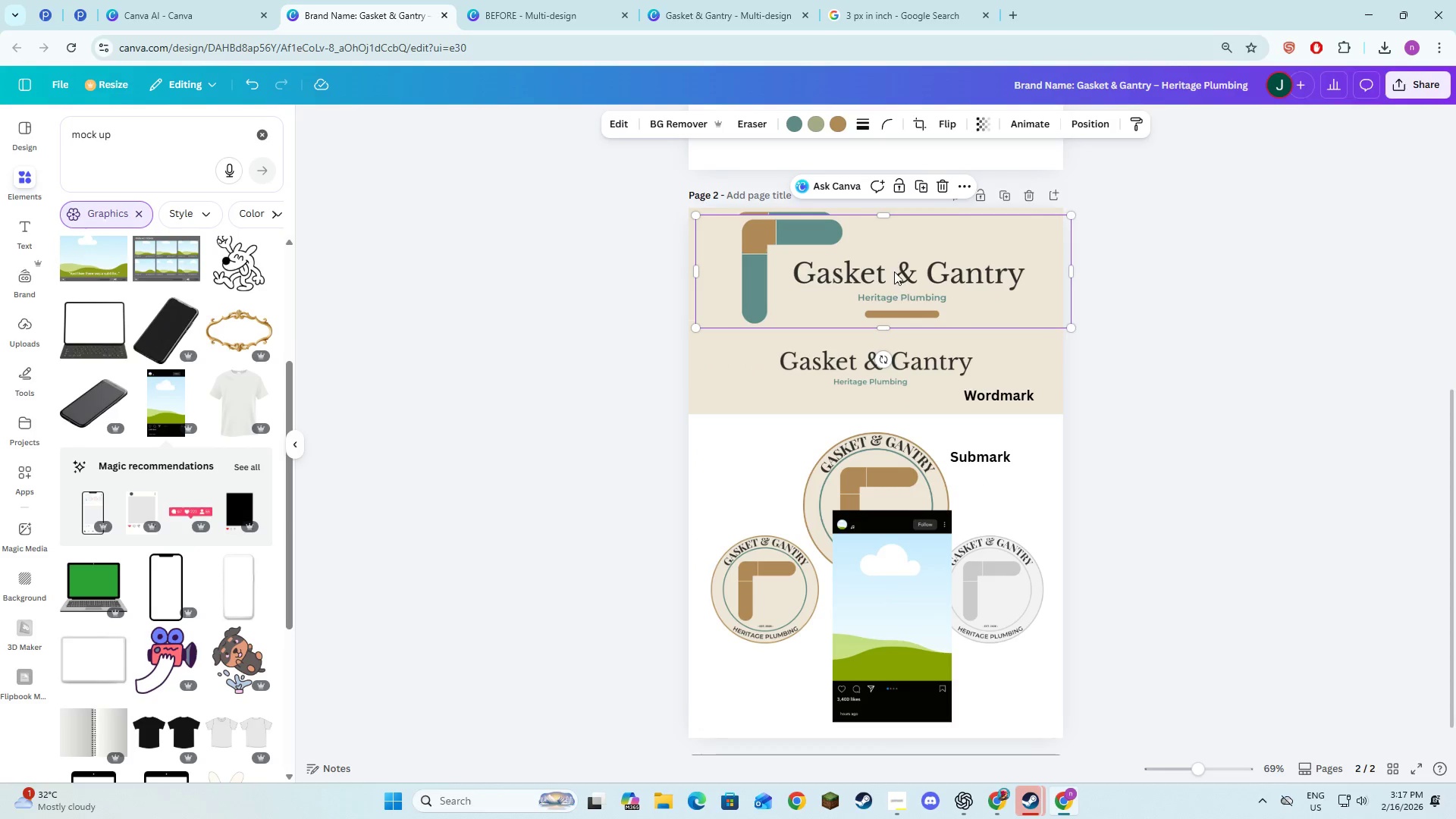 
left_click_drag(start_coordinate=[893, 269], to_coordinate=[928, 618])
 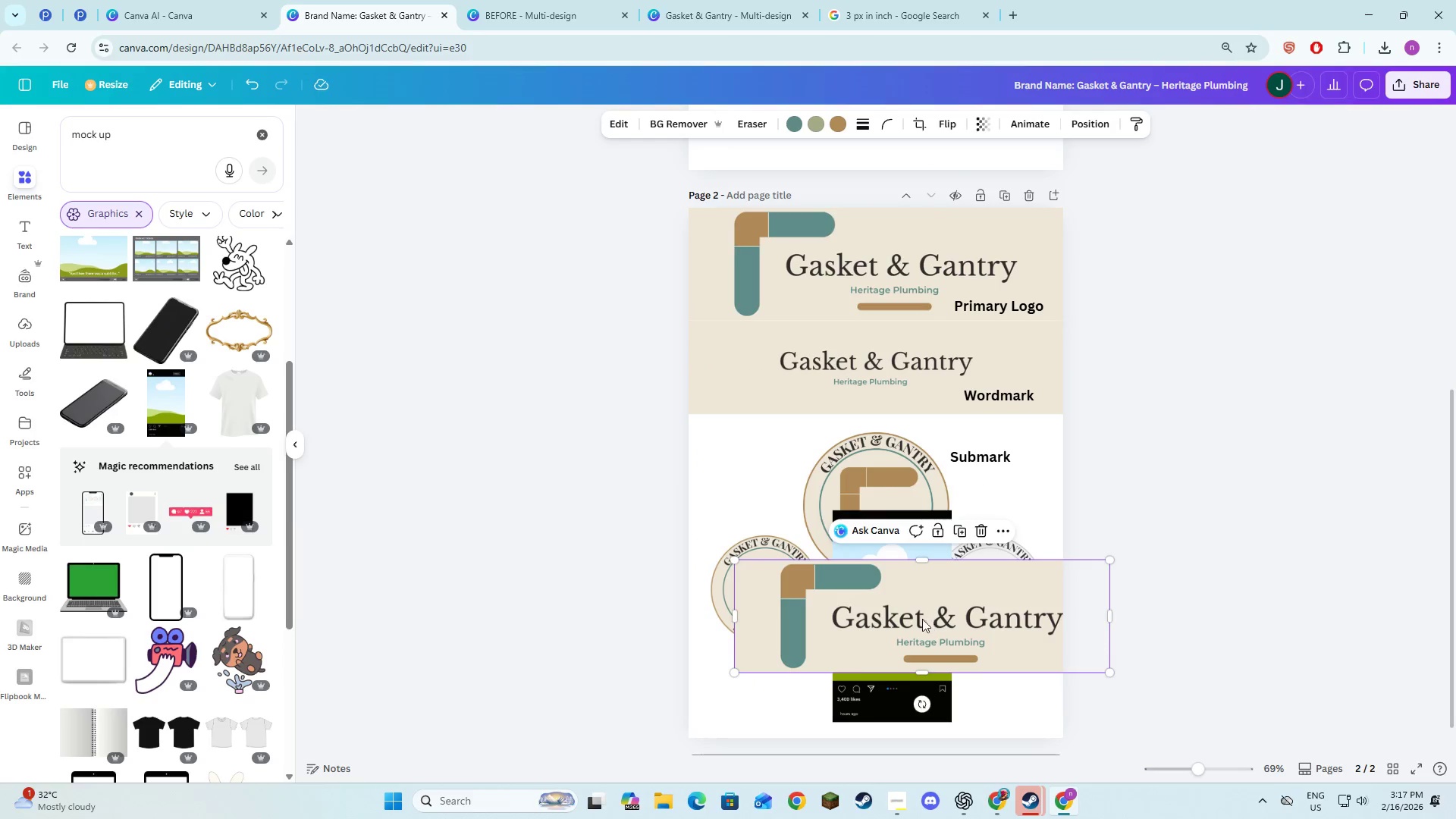 
left_click_drag(start_coordinate=[925, 618], to_coordinate=[883, 609])
 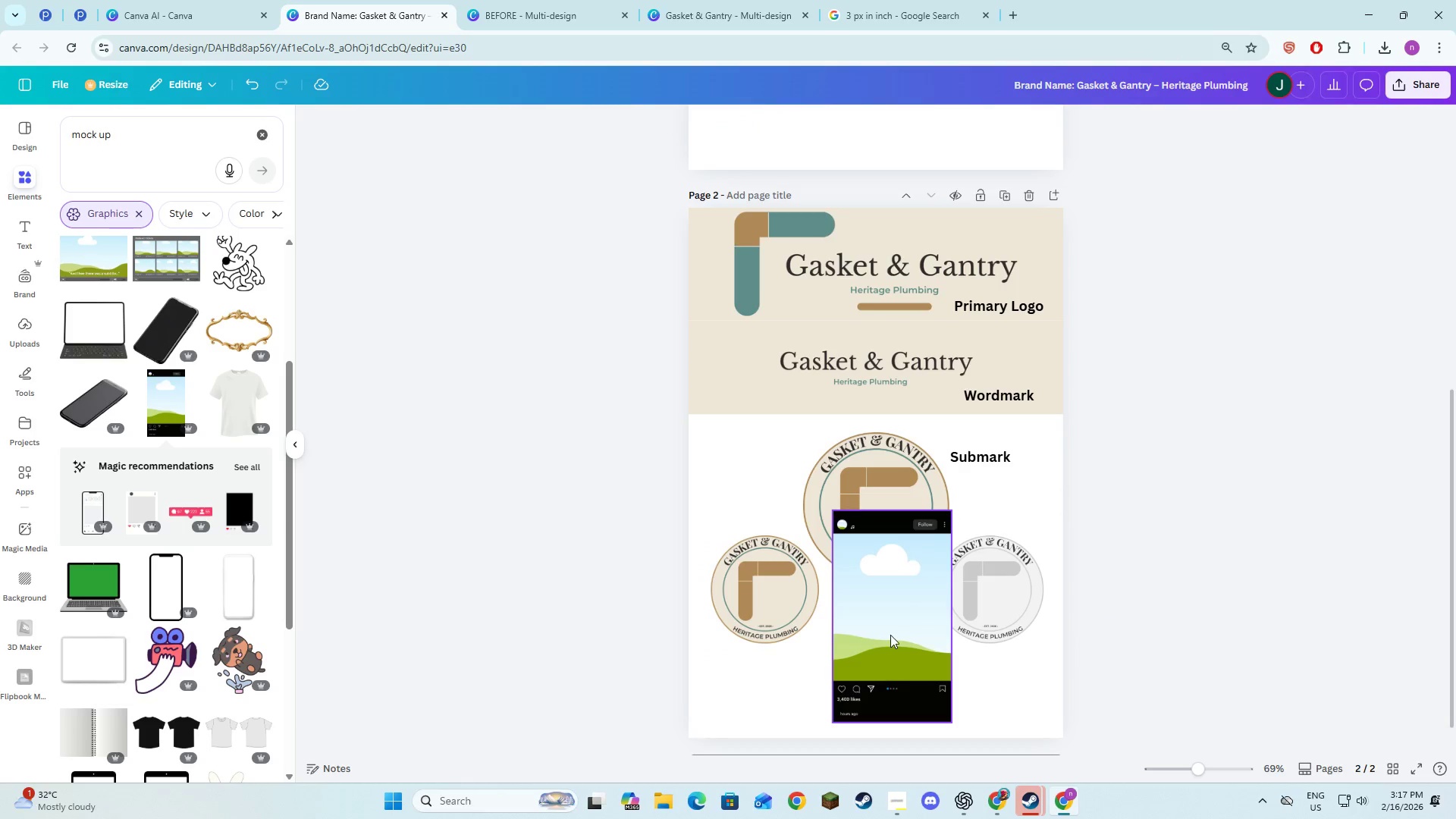 
left_click([888, 621])
 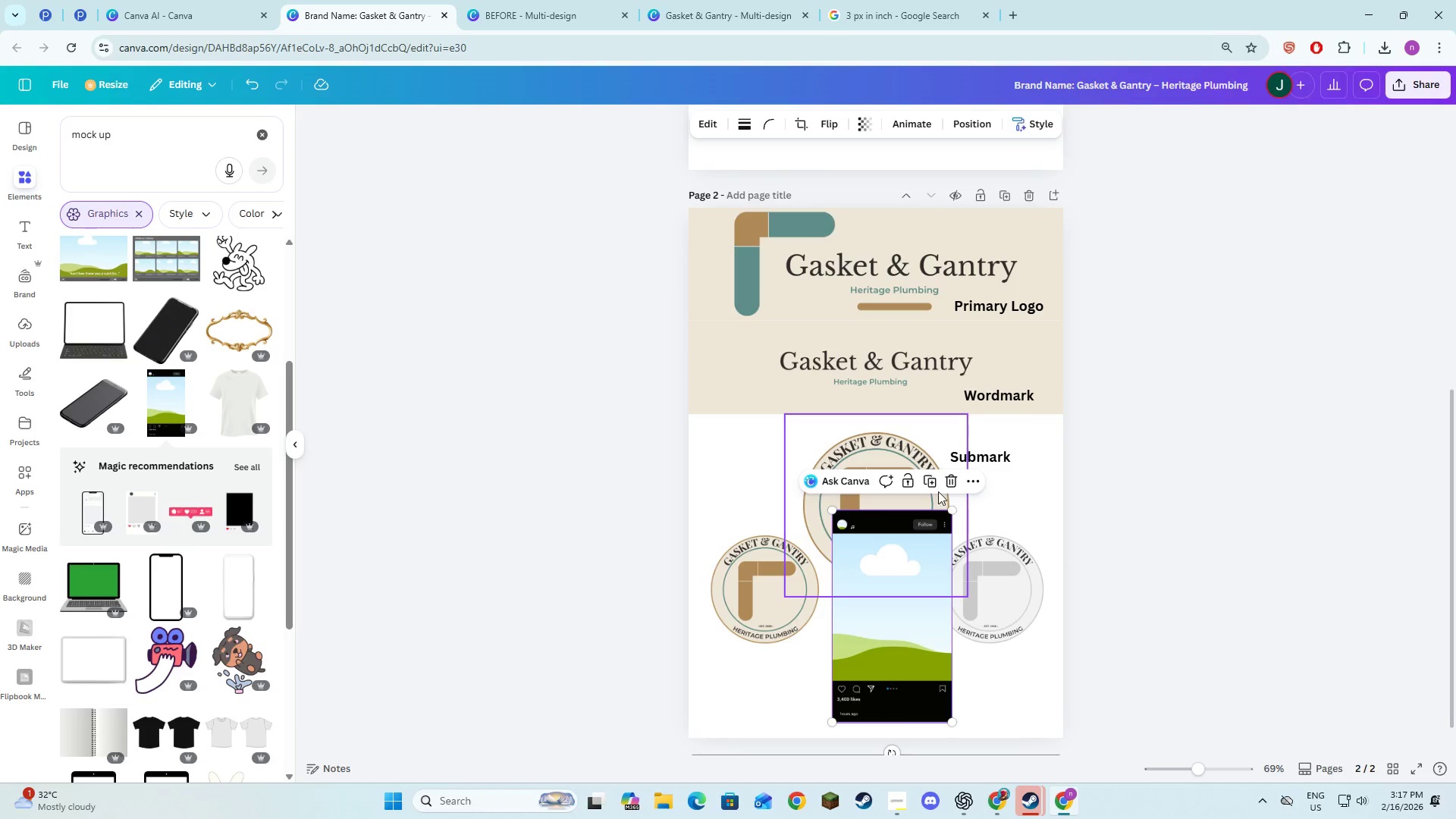 
left_click([943, 477])
 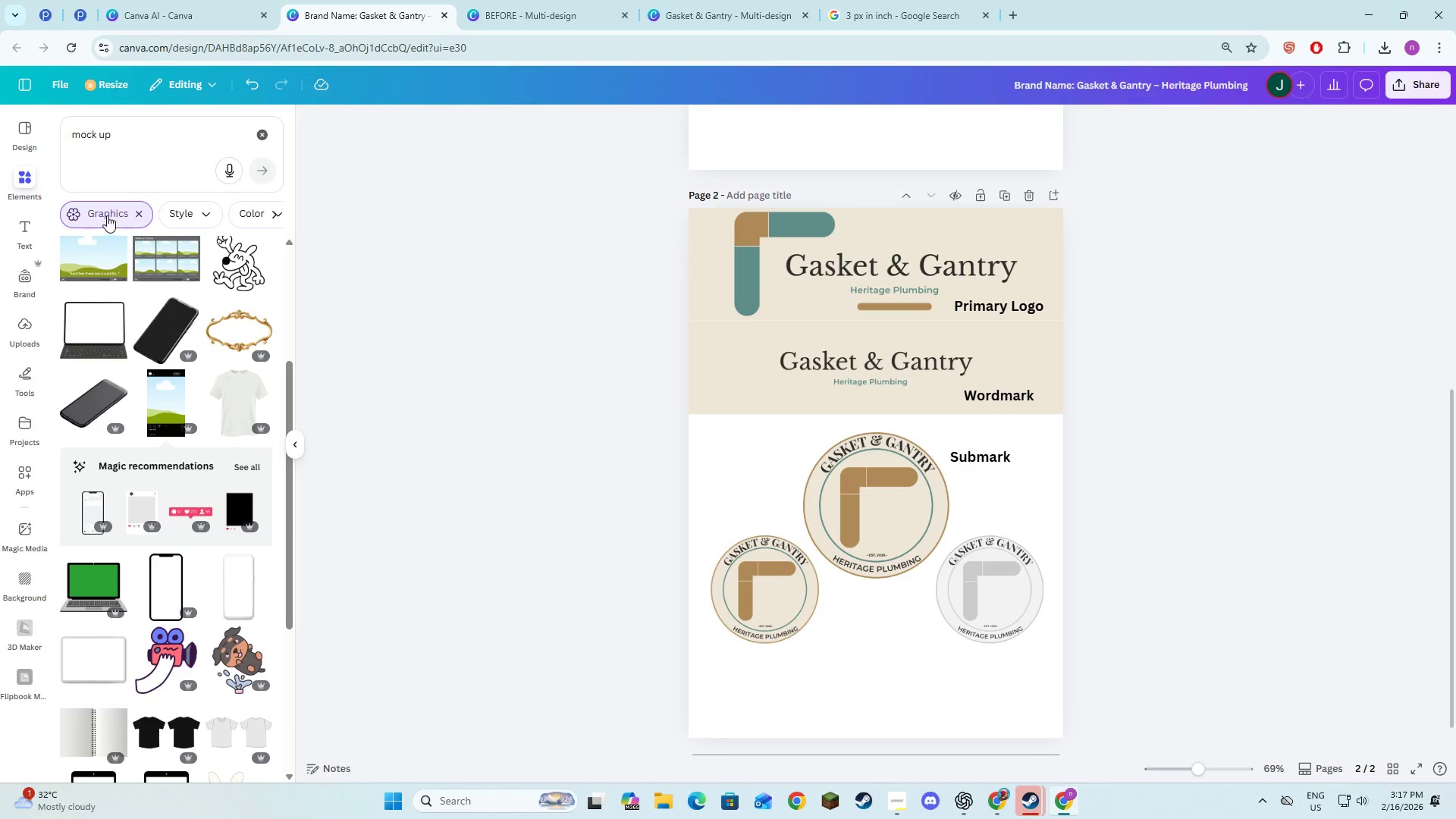 
left_click([141, 212])
 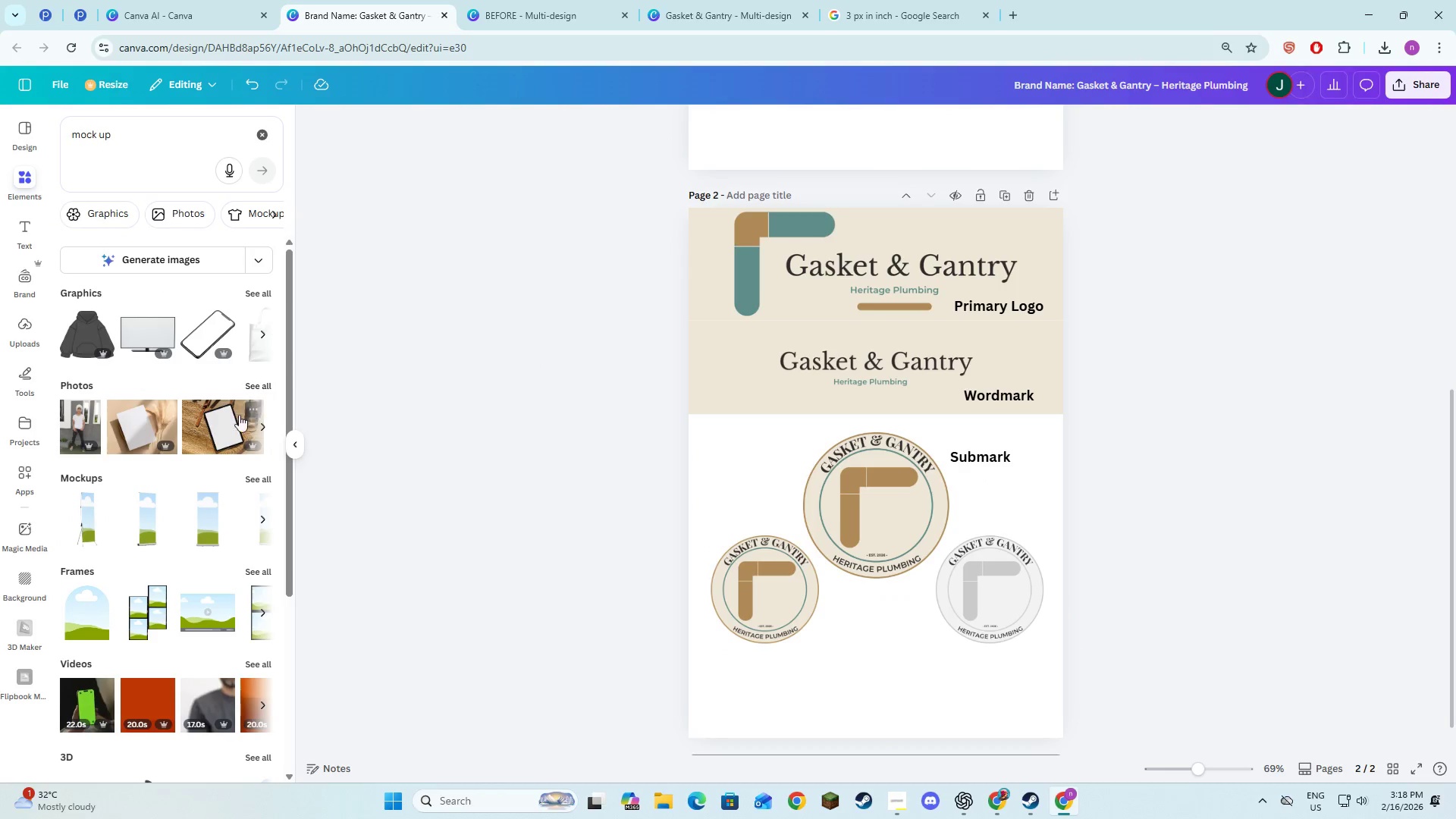 
left_click([252, 479])
 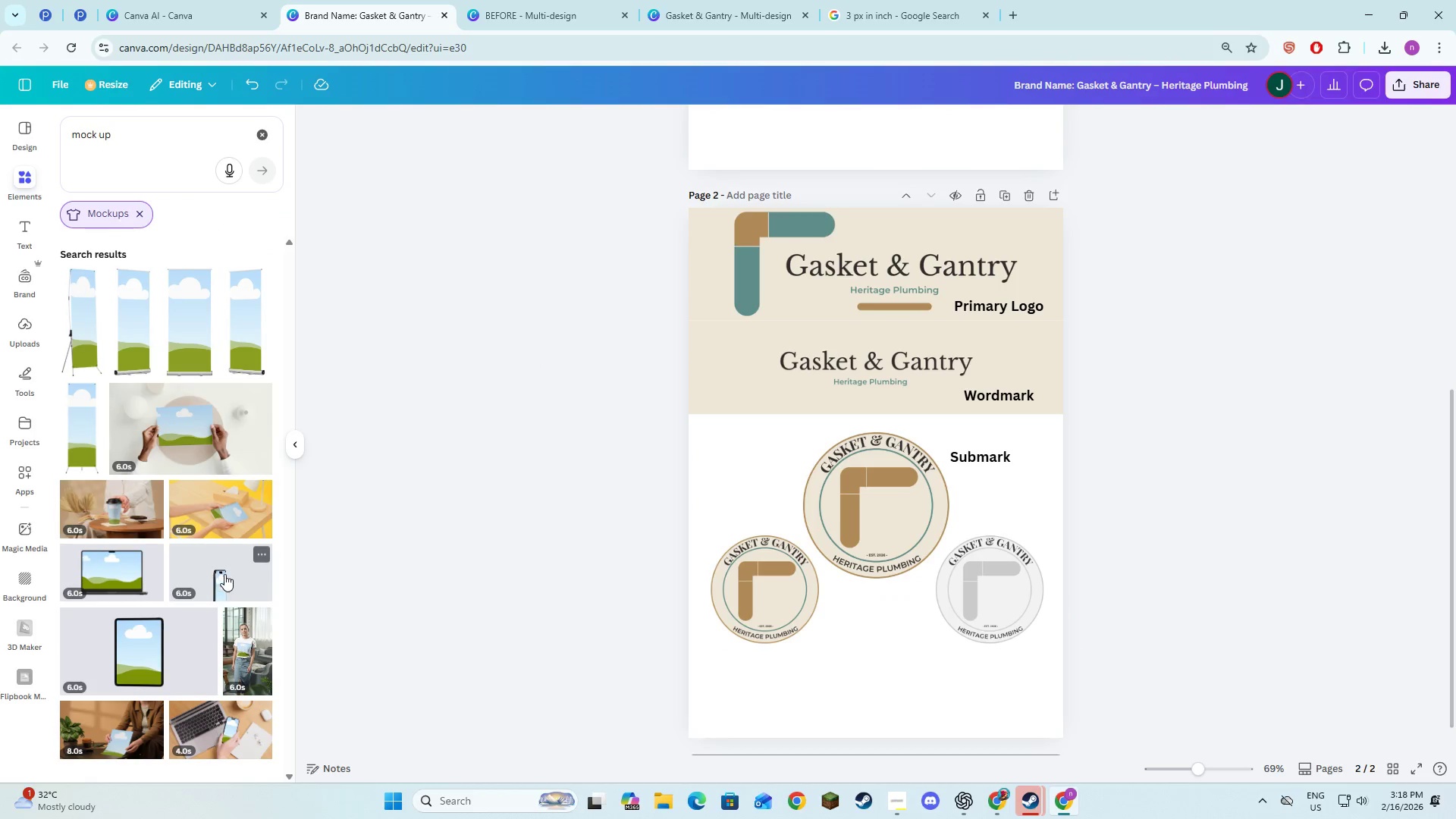 
left_click_drag(start_coordinate=[220, 584], to_coordinate=[221, 588])
 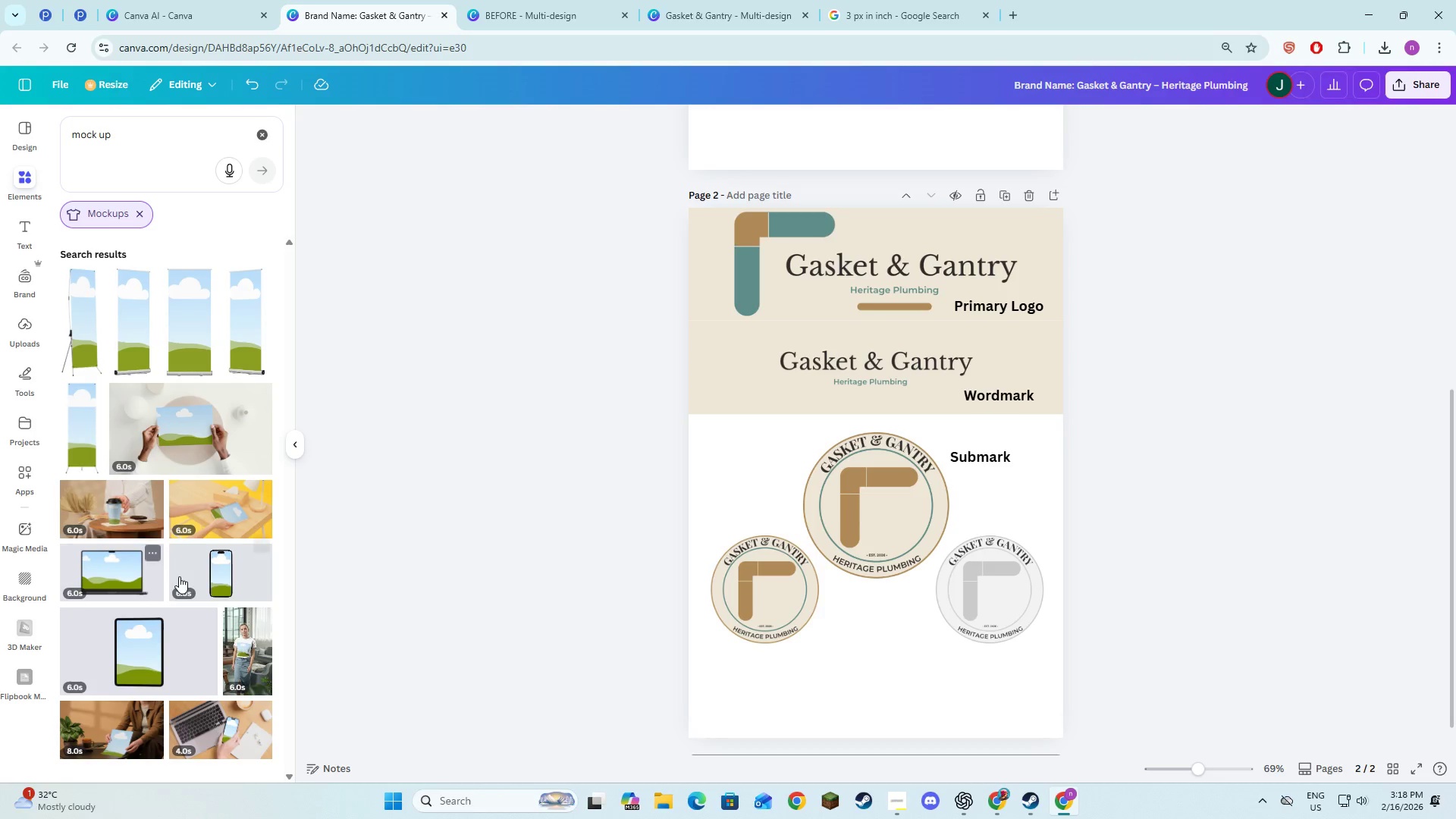 
left_click([209, 569])
 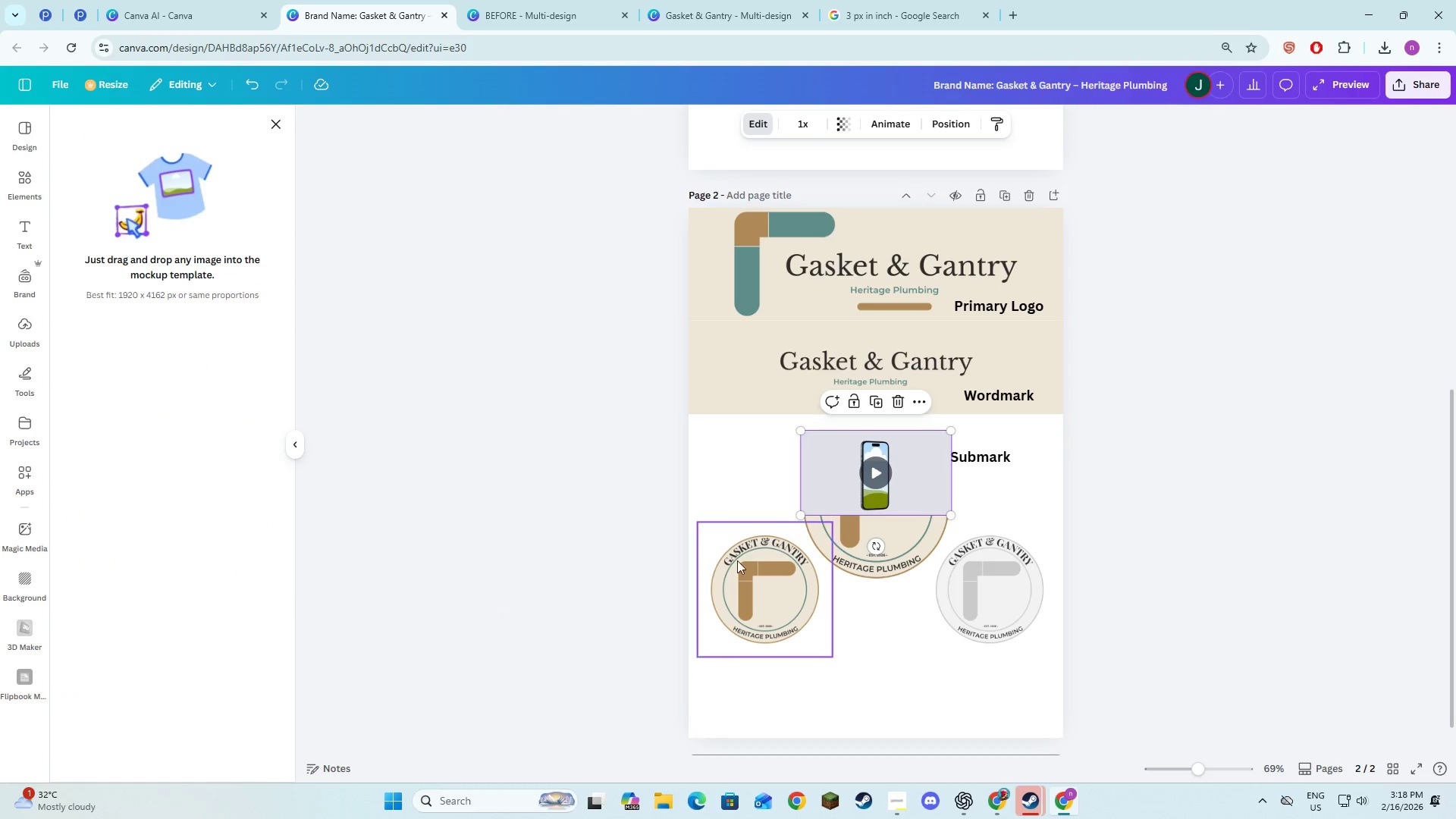 
left_click_drag(start_coordinate=[844, 475], to_coordinate=[849, 580])
 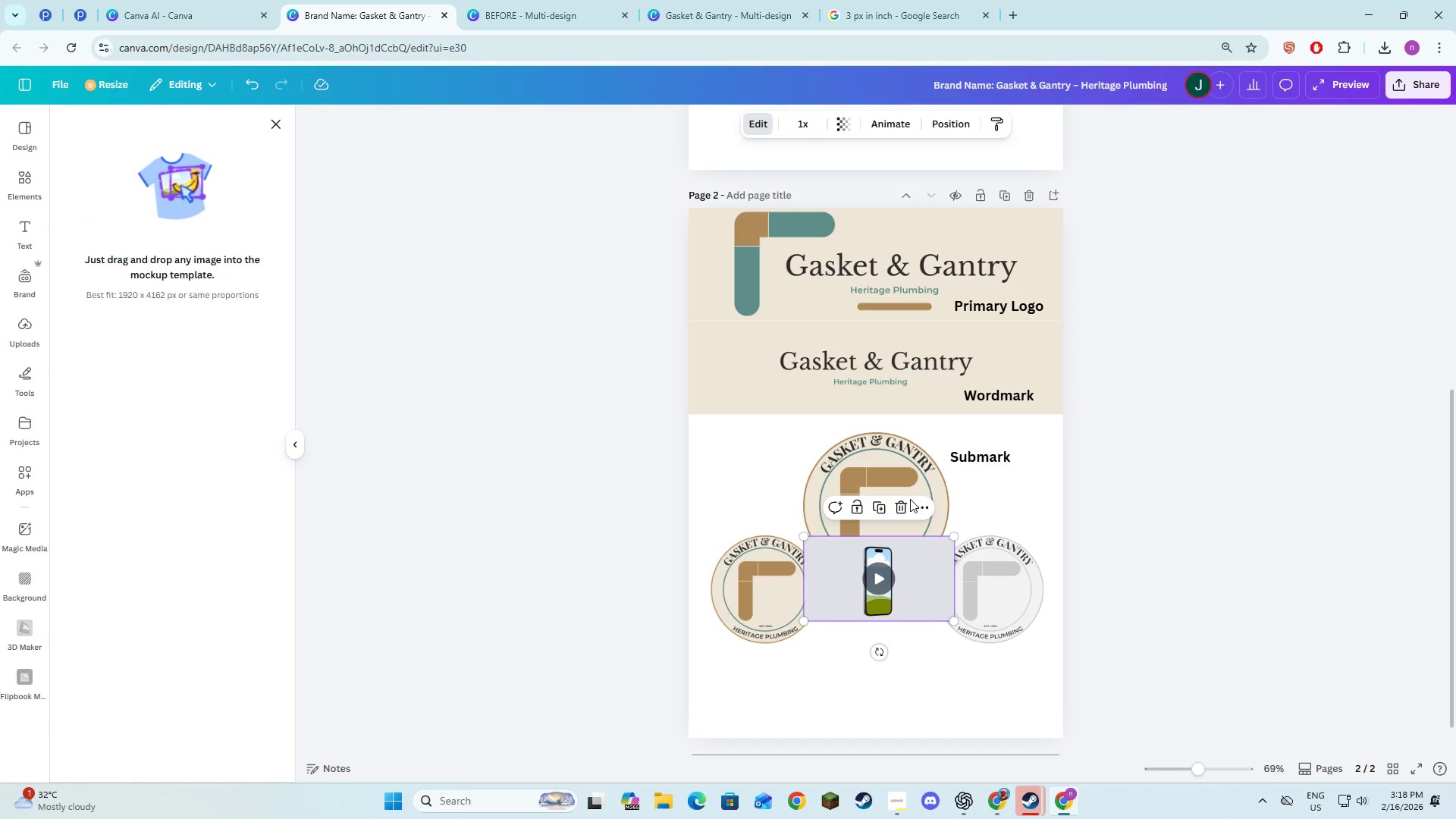 
left_click([904, 507])
 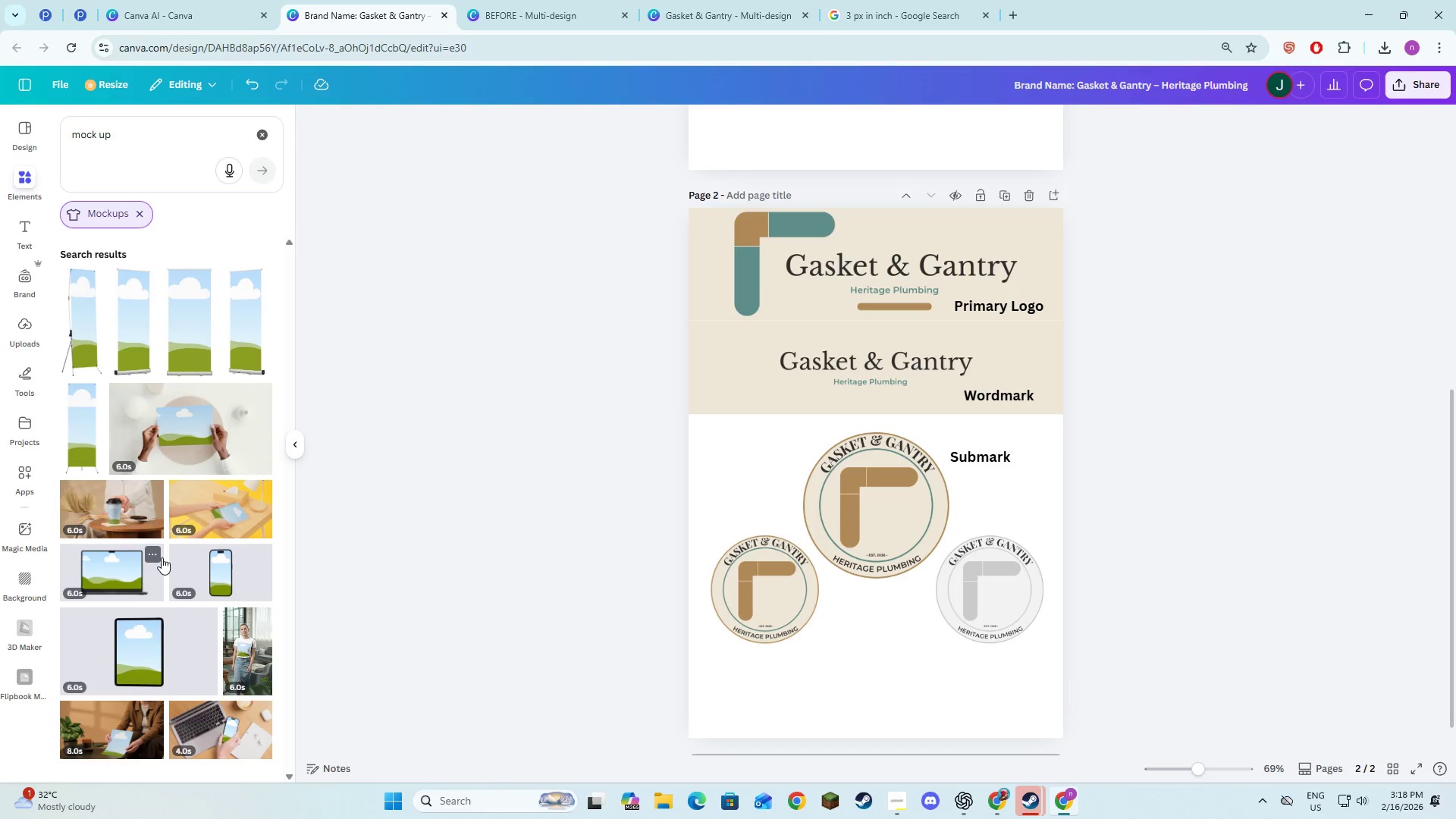 
scroll: coordinate [212, 576], scroll_direction: down, amount: 7.0
 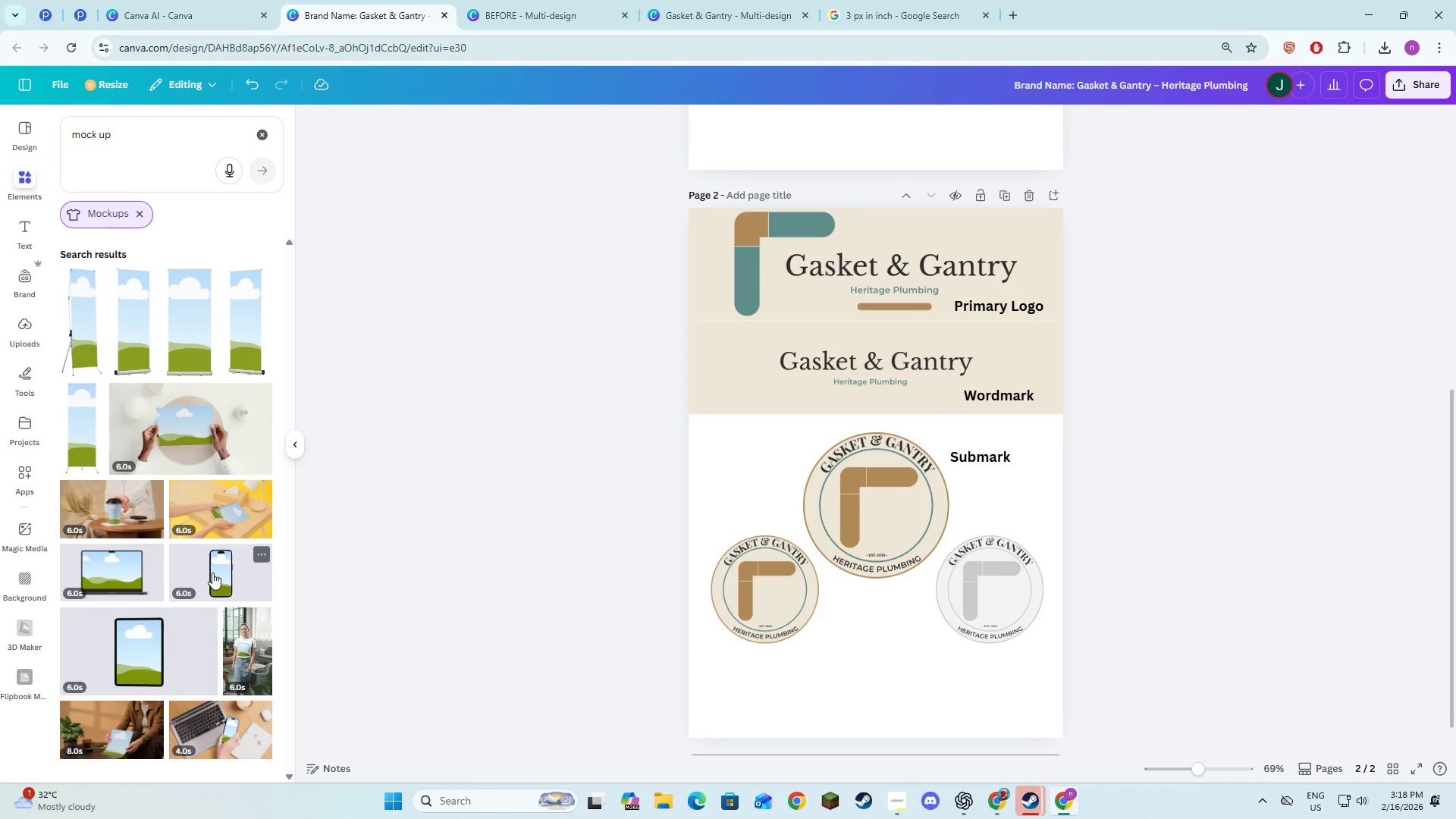 
scroll: coordinate [212, 387], scroll_direction: up, amount: 7.0
 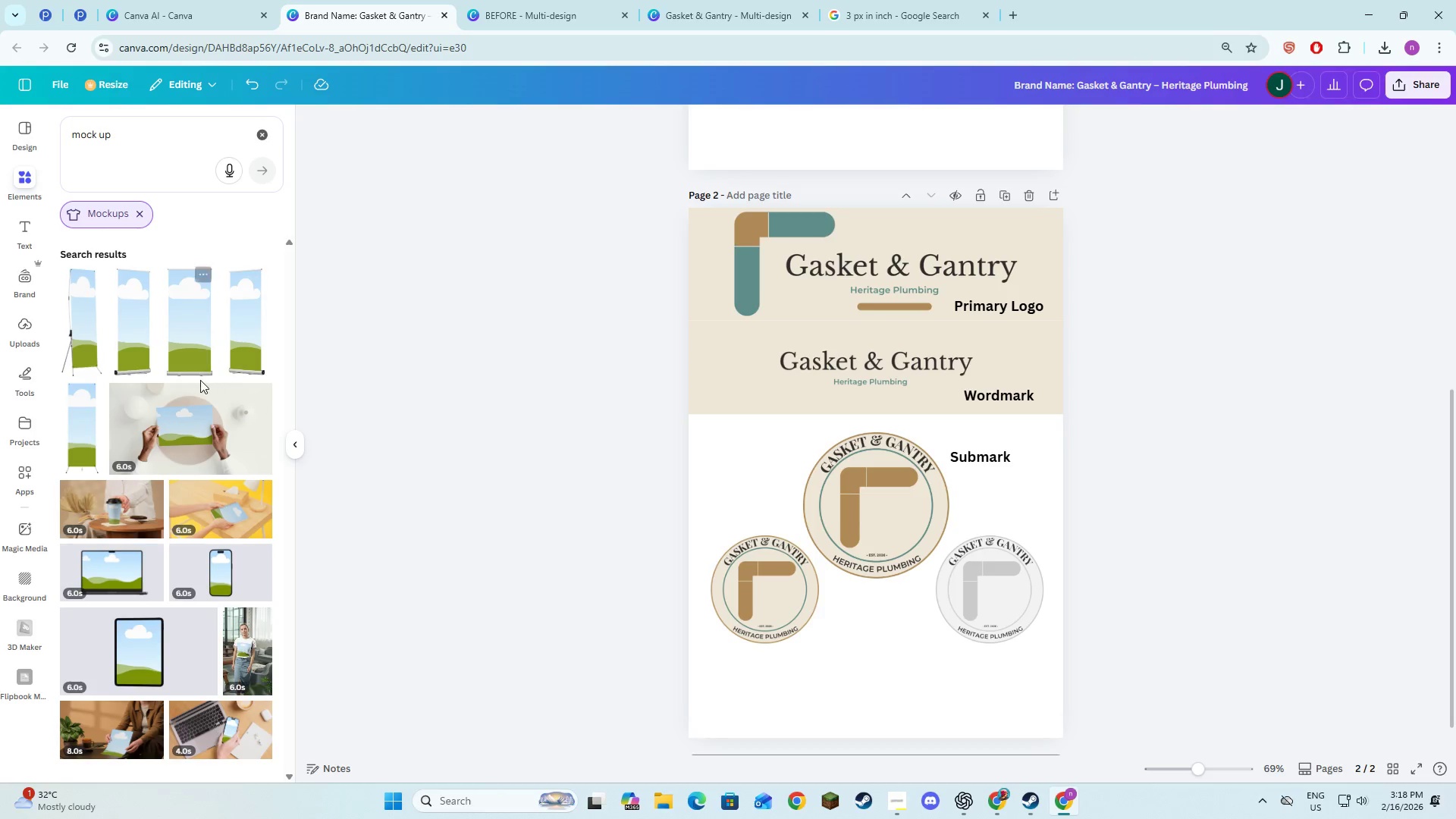 
mouse_move([221, 377])
 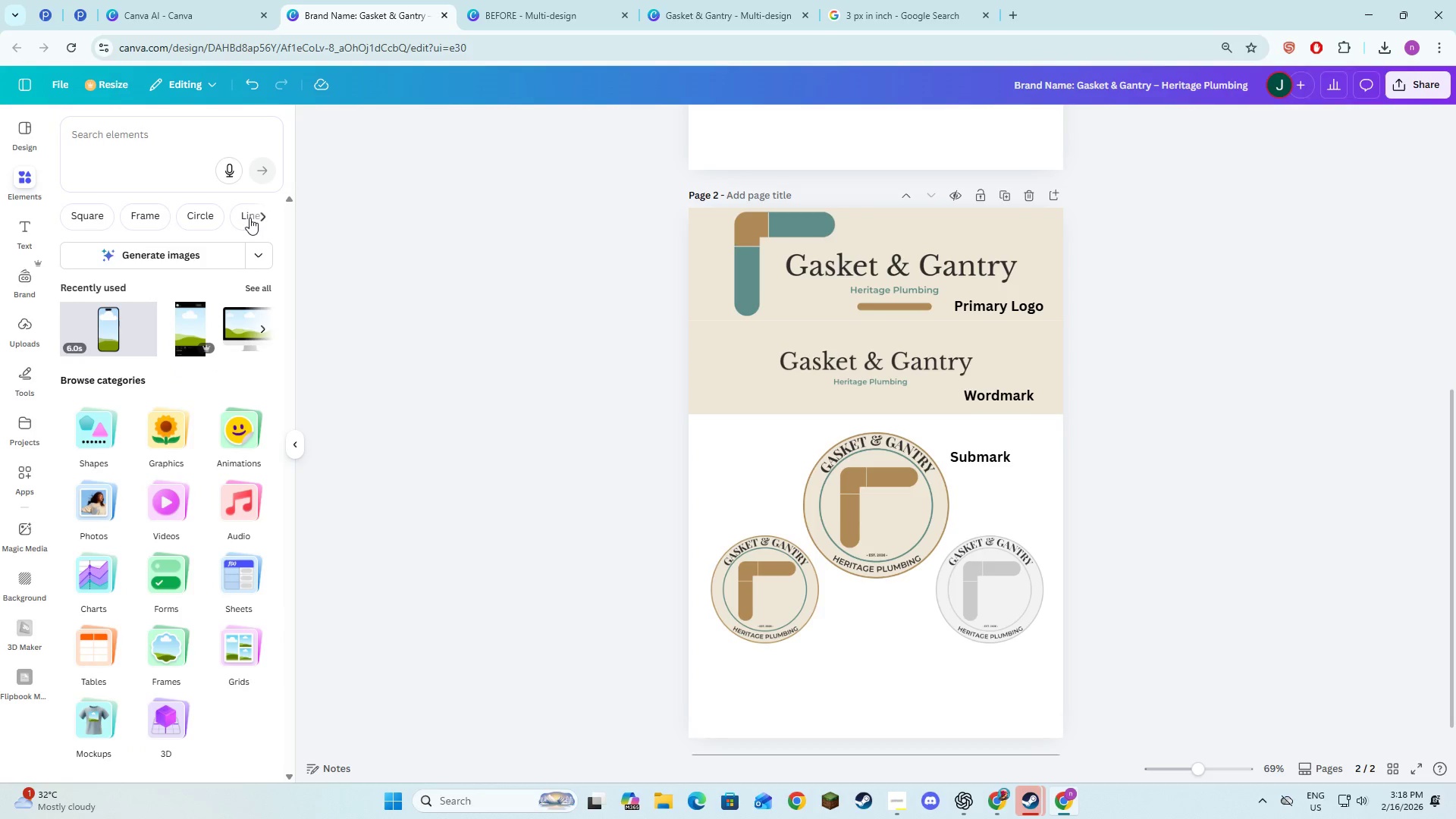 
scroll: coordinate [188, 382], scroll_direction: down, amount: 6.0
 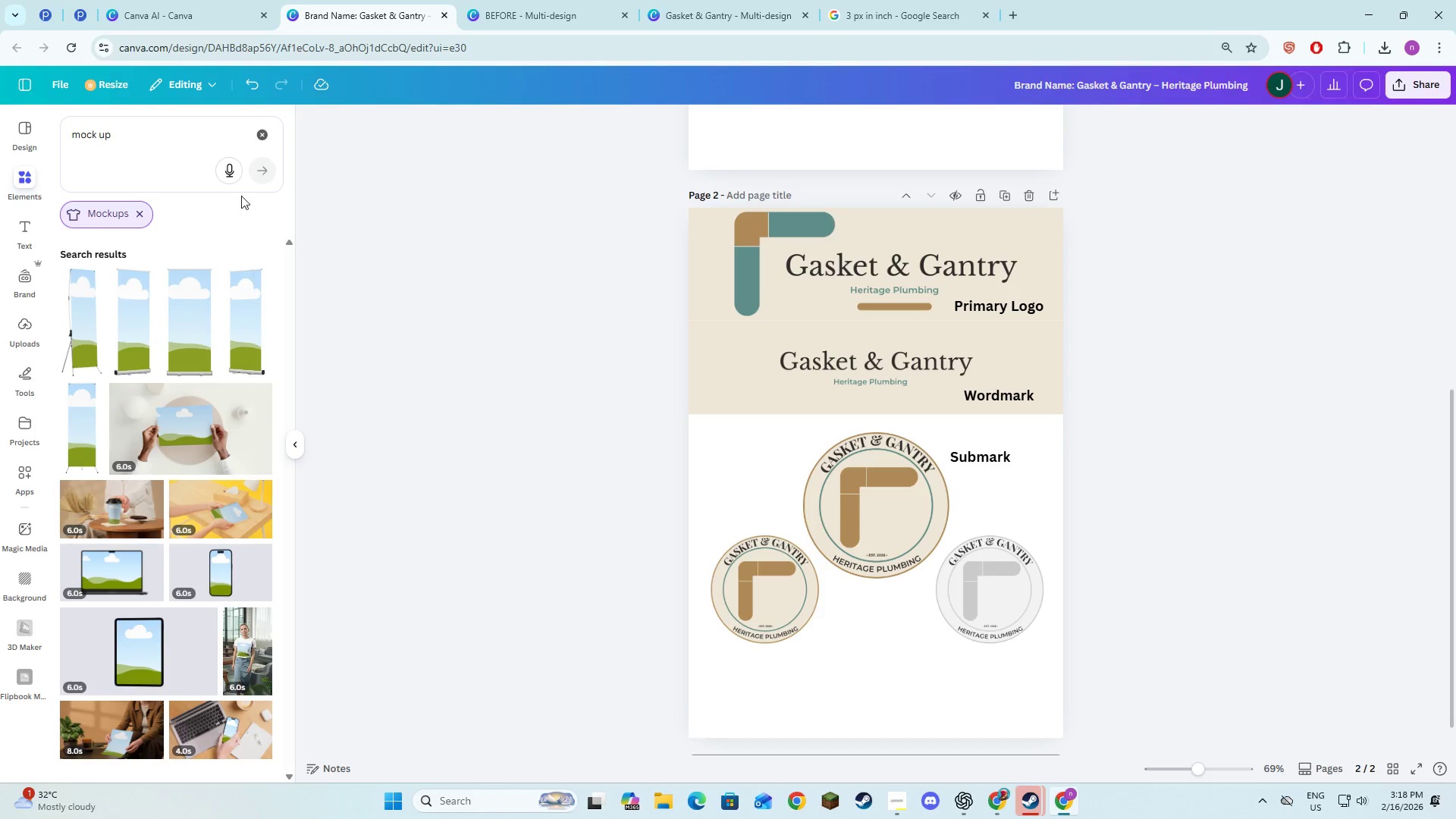 
left_click([259, 215])
 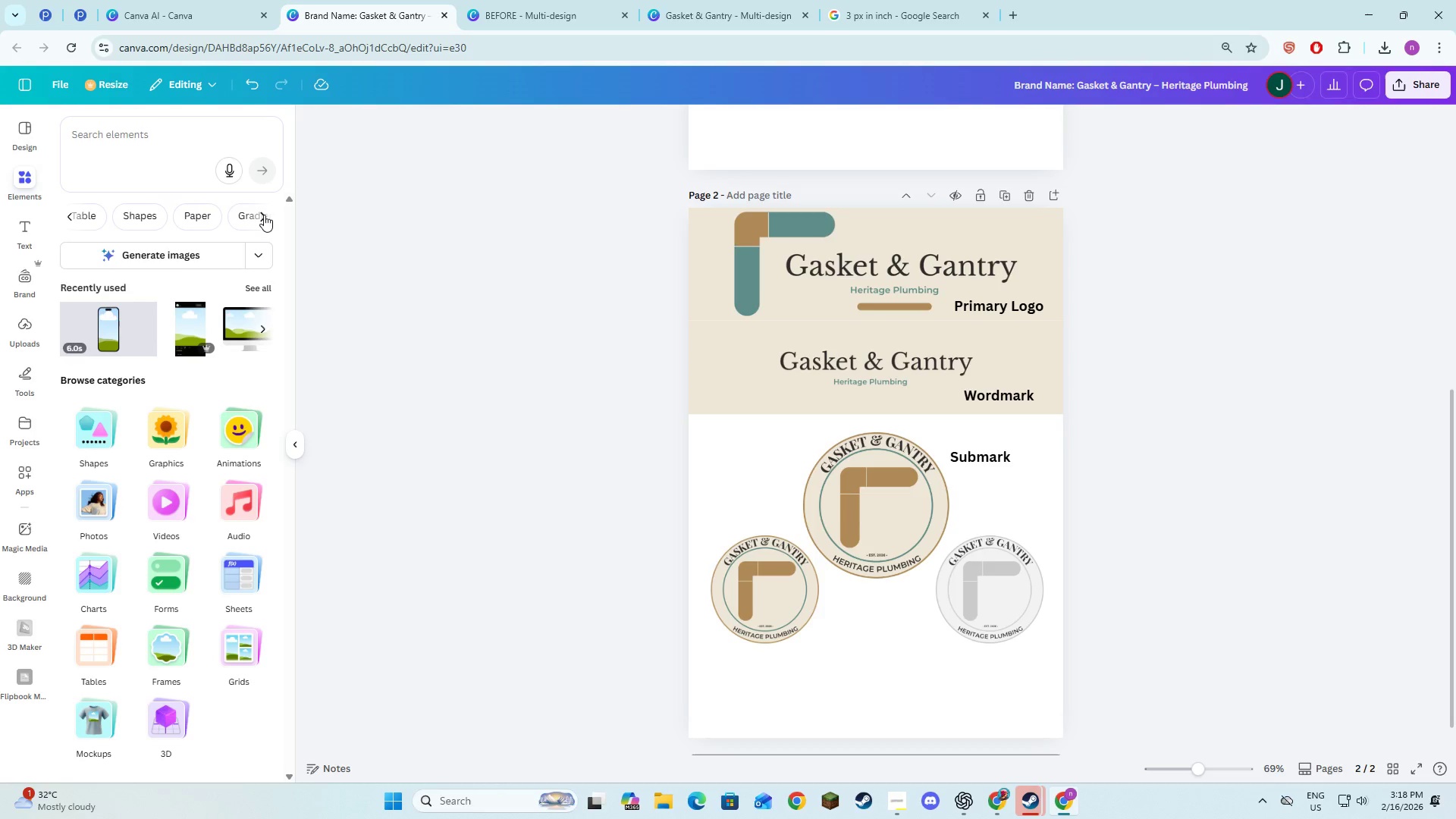 
wait(7.64)
 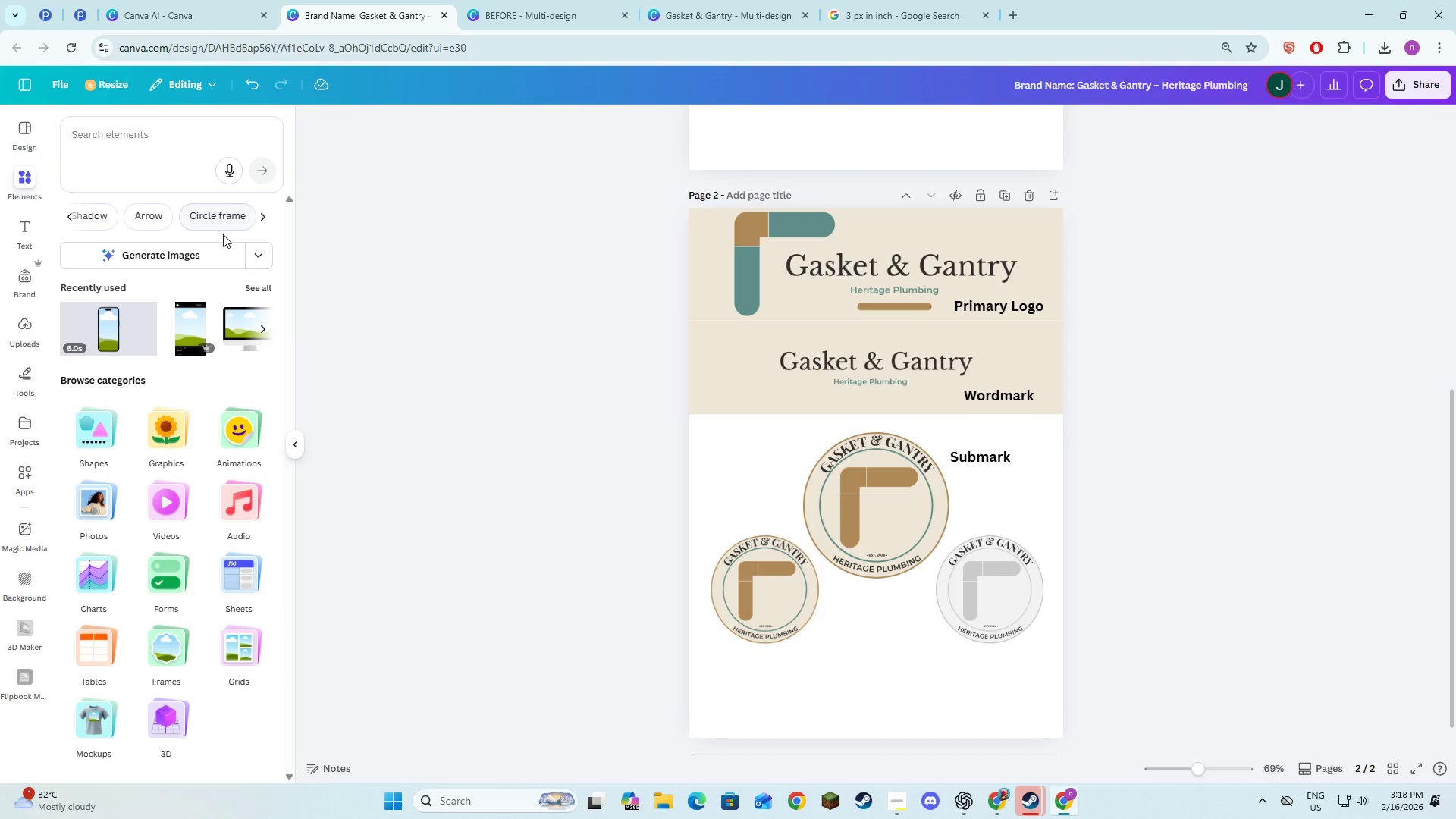 
left_click([260, 215])
 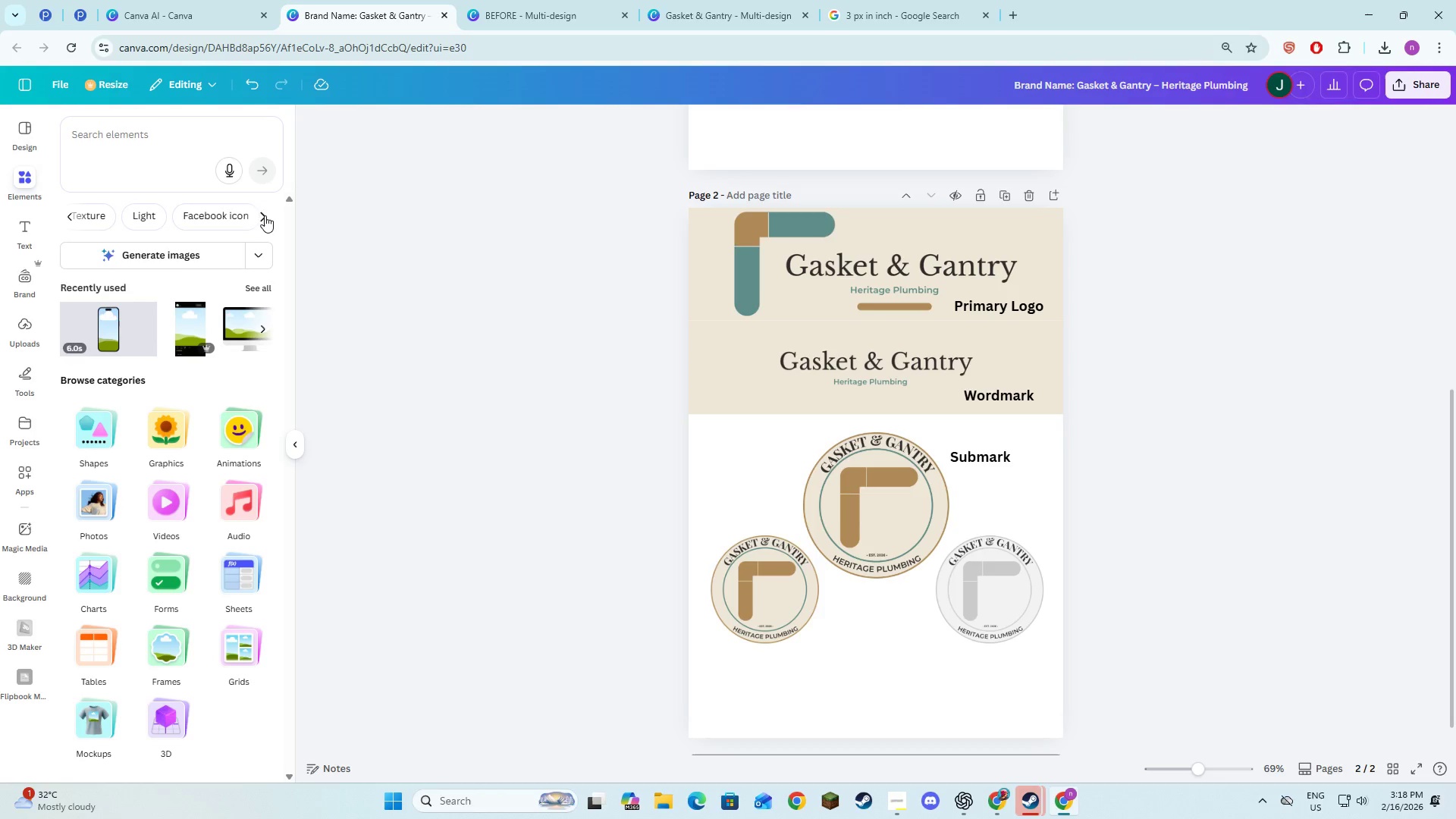 
left_click([265, 215])
 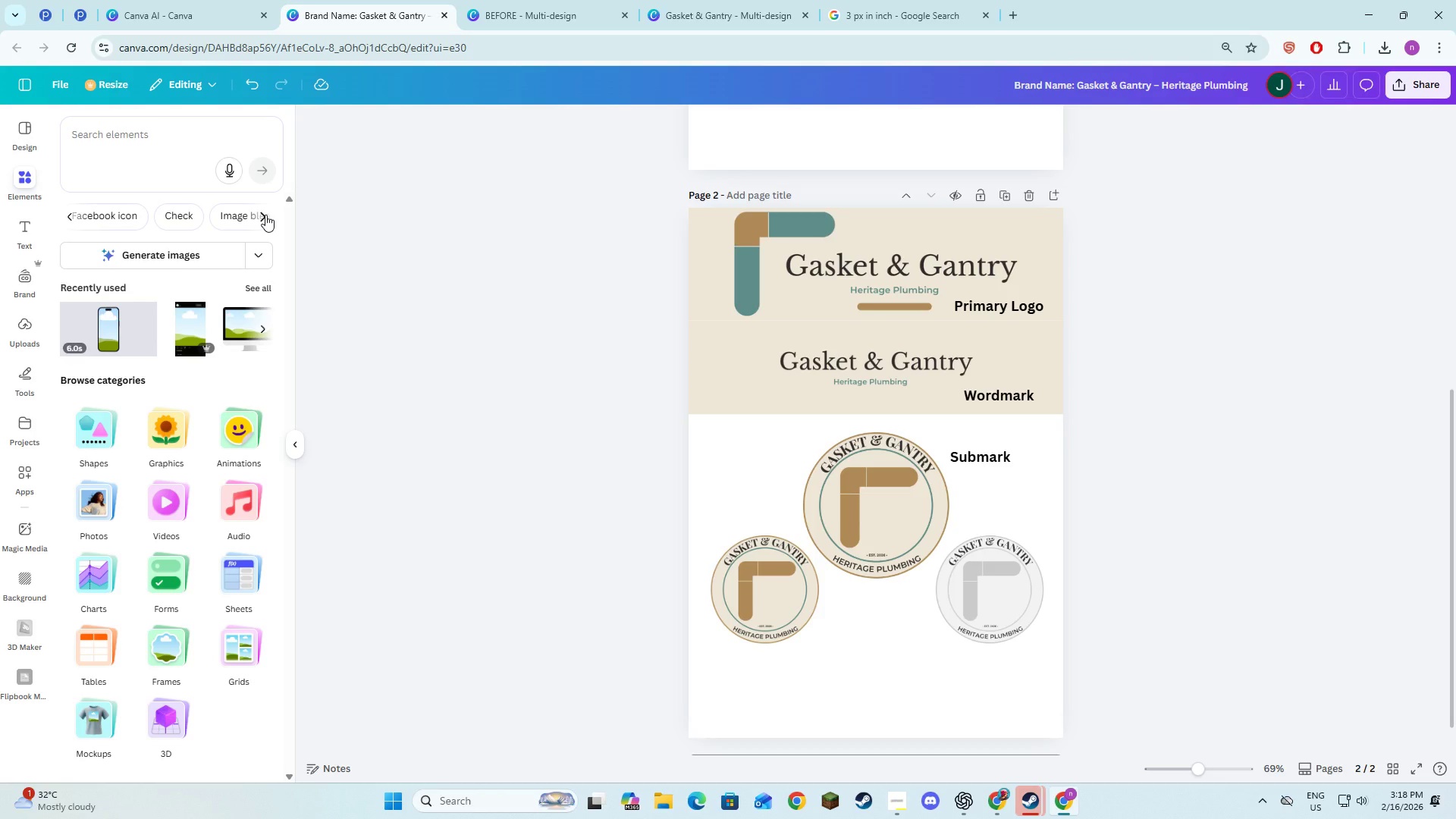 
left_click([265, 215])
 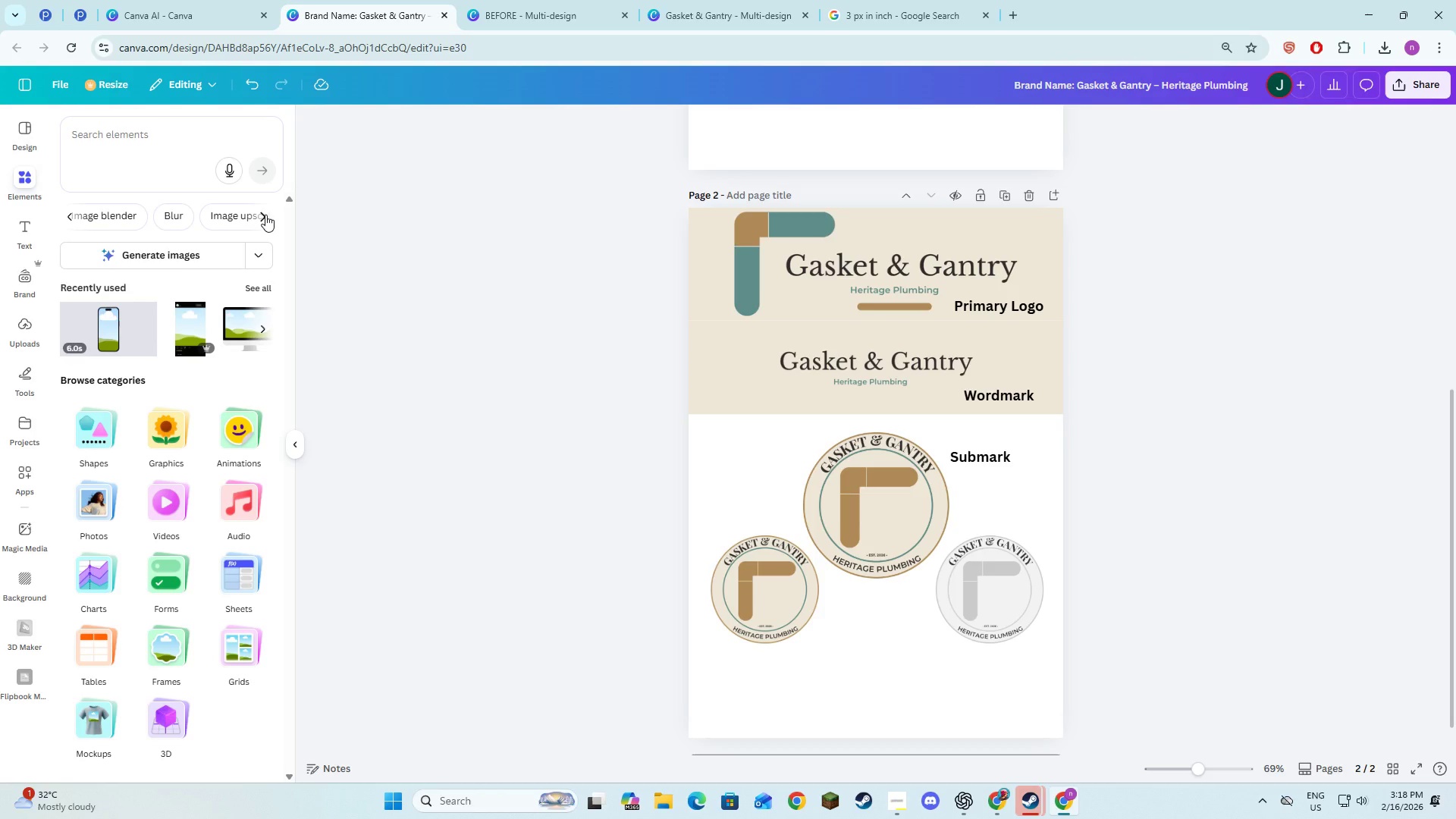 
left_click([265, 215])
 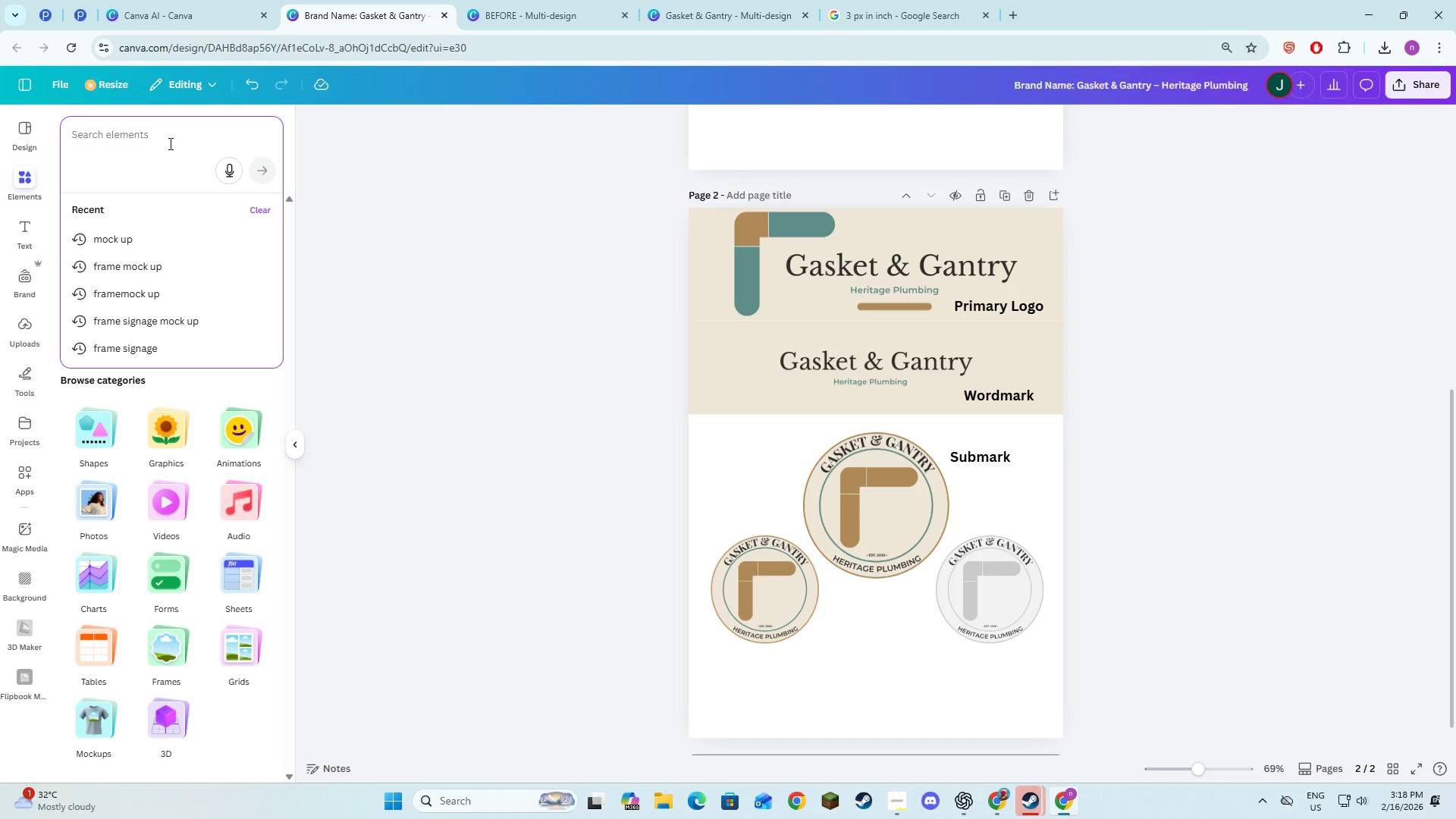 
type(mockup)
 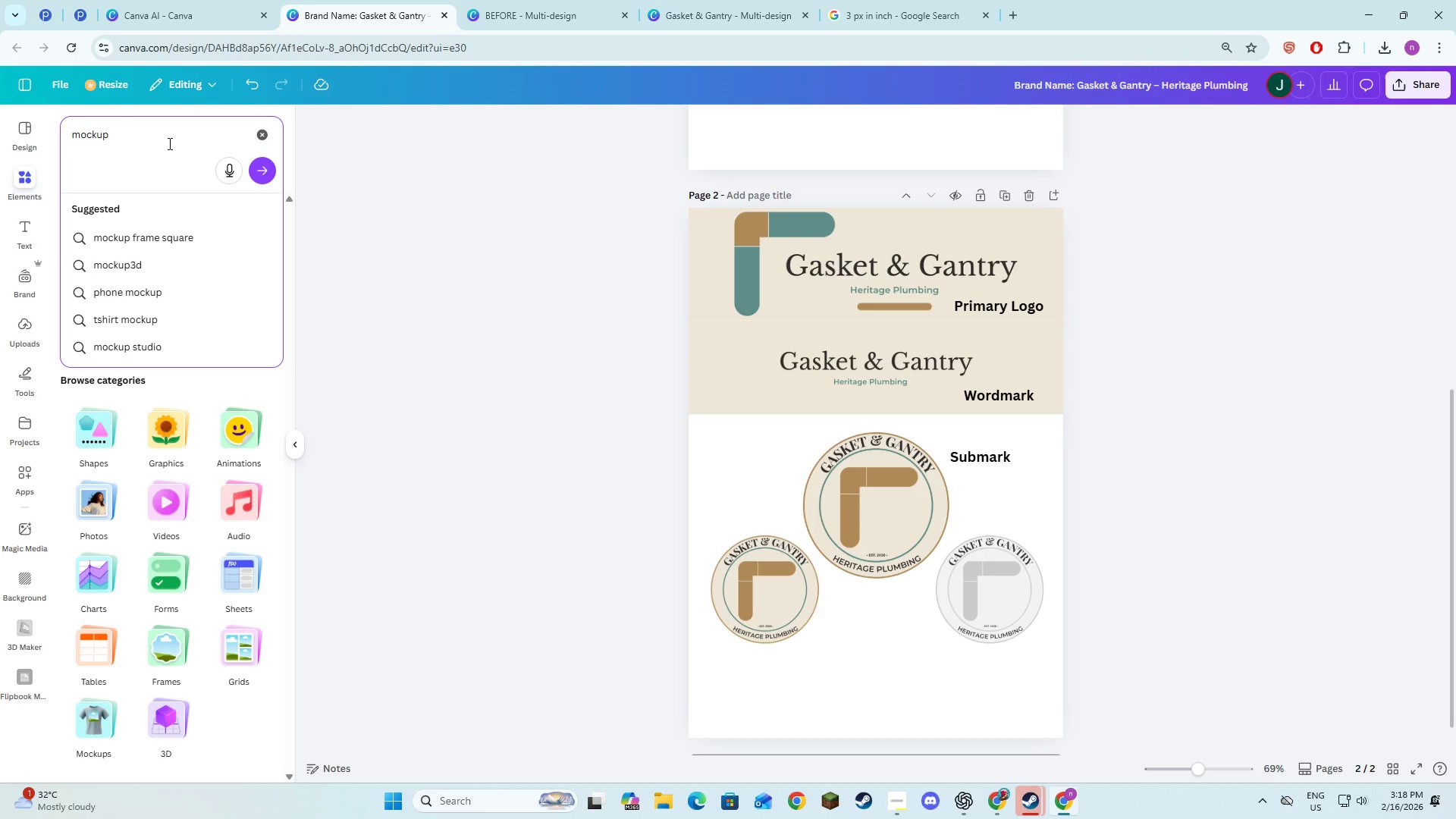 
key(ArrowDown)
 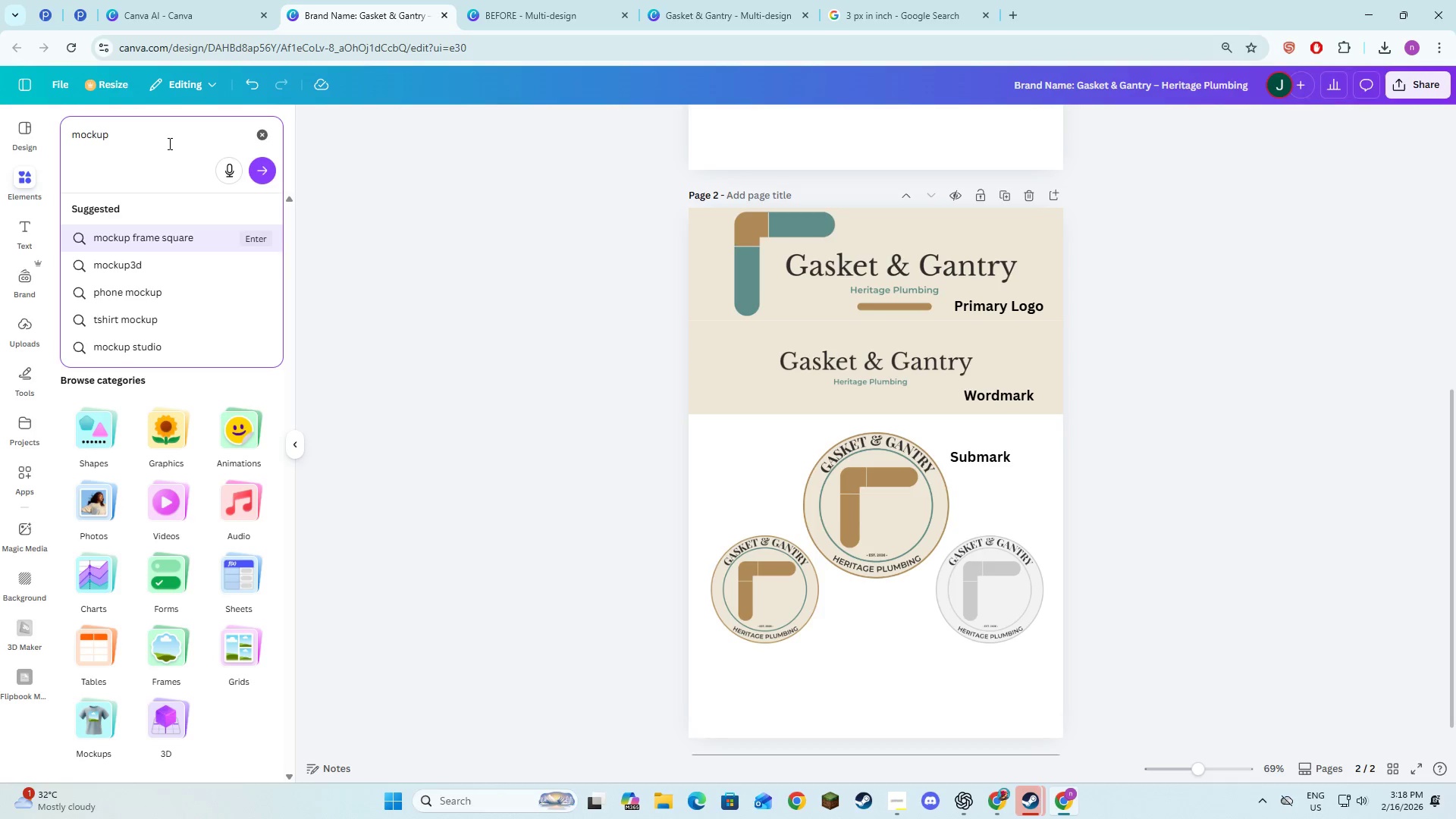 
key(ArrowDown)
 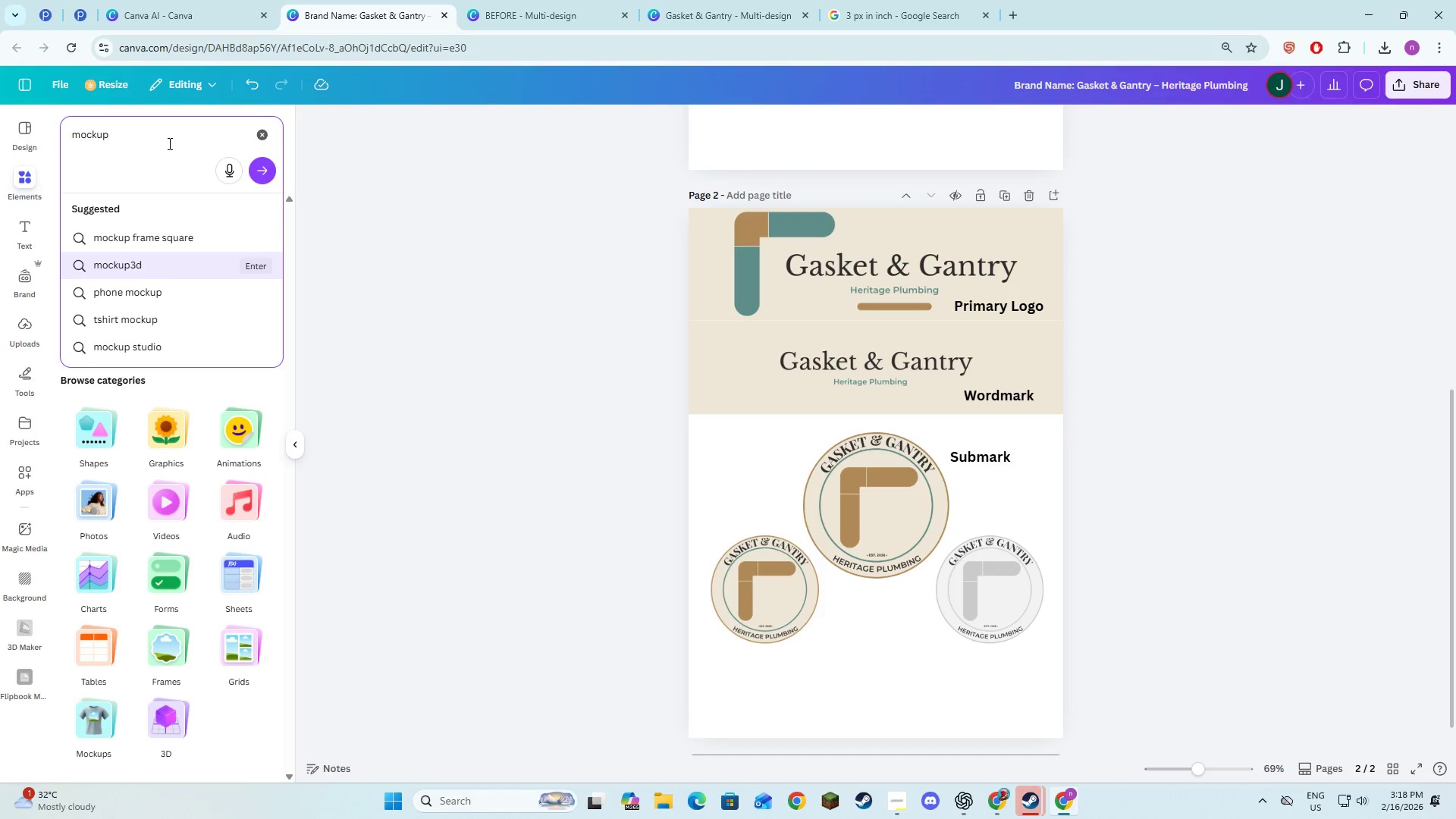 
key(ArrowUp)
 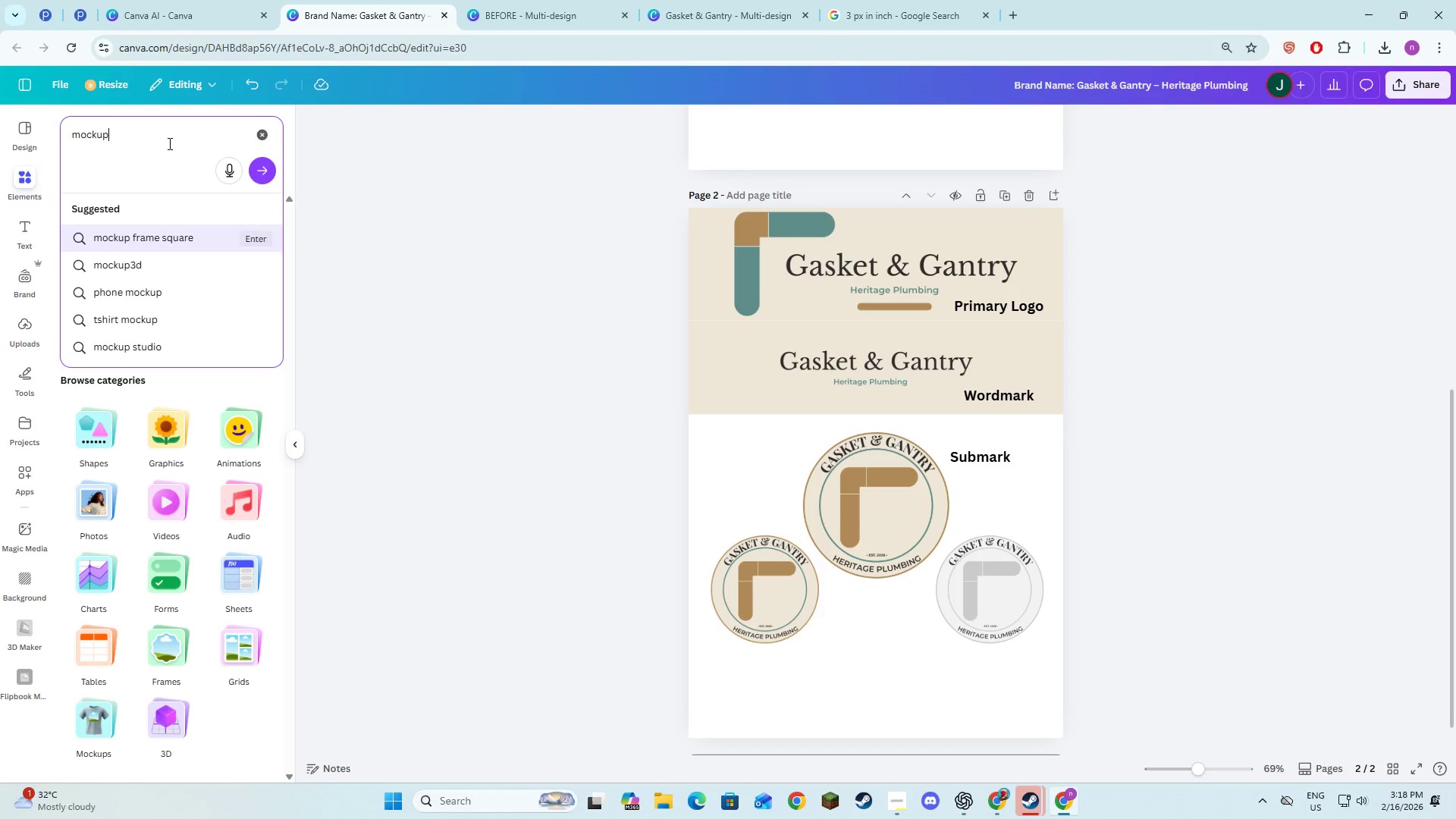 
key(ArrowUp)
 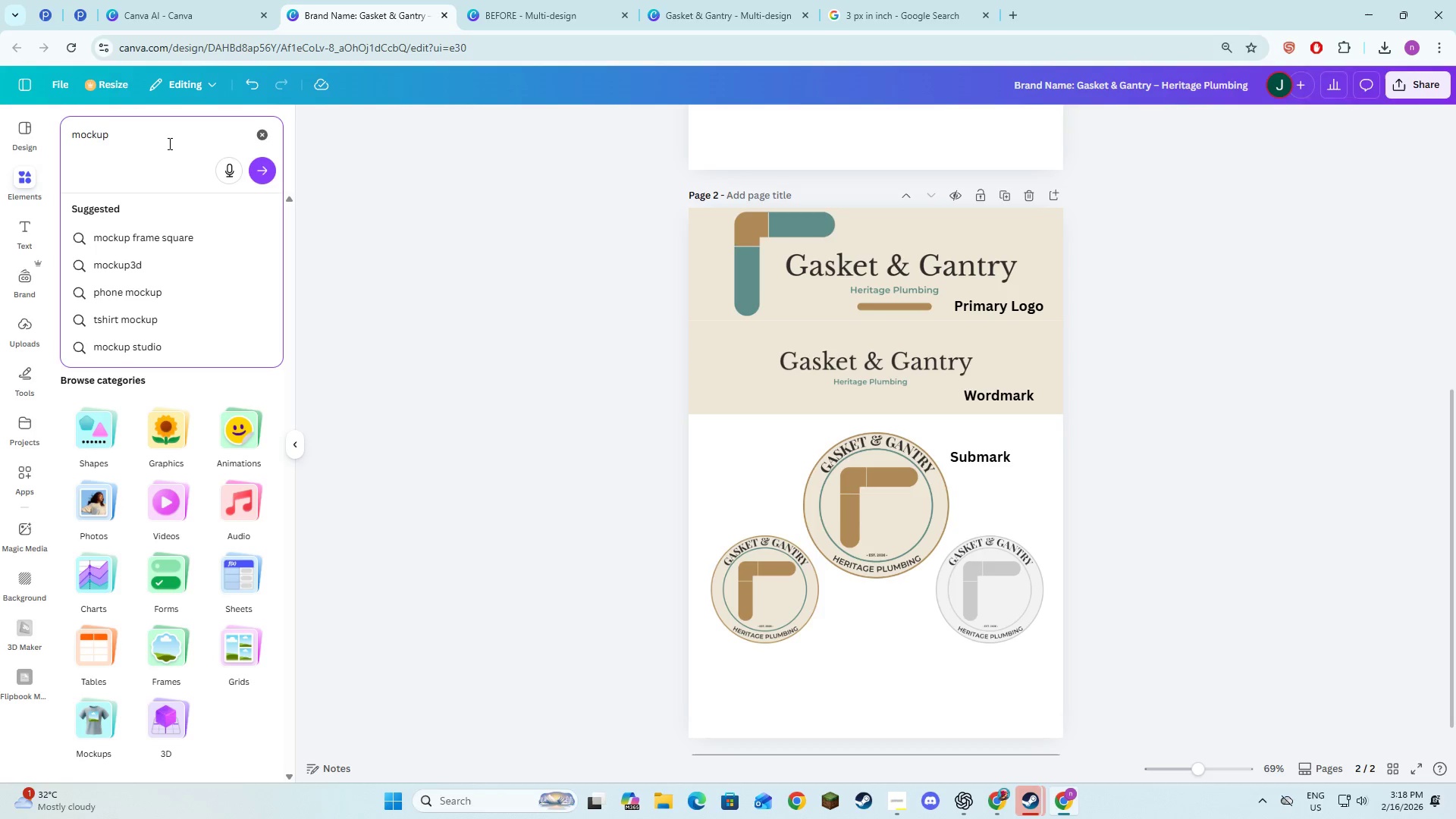 
key(ArrowDown)
 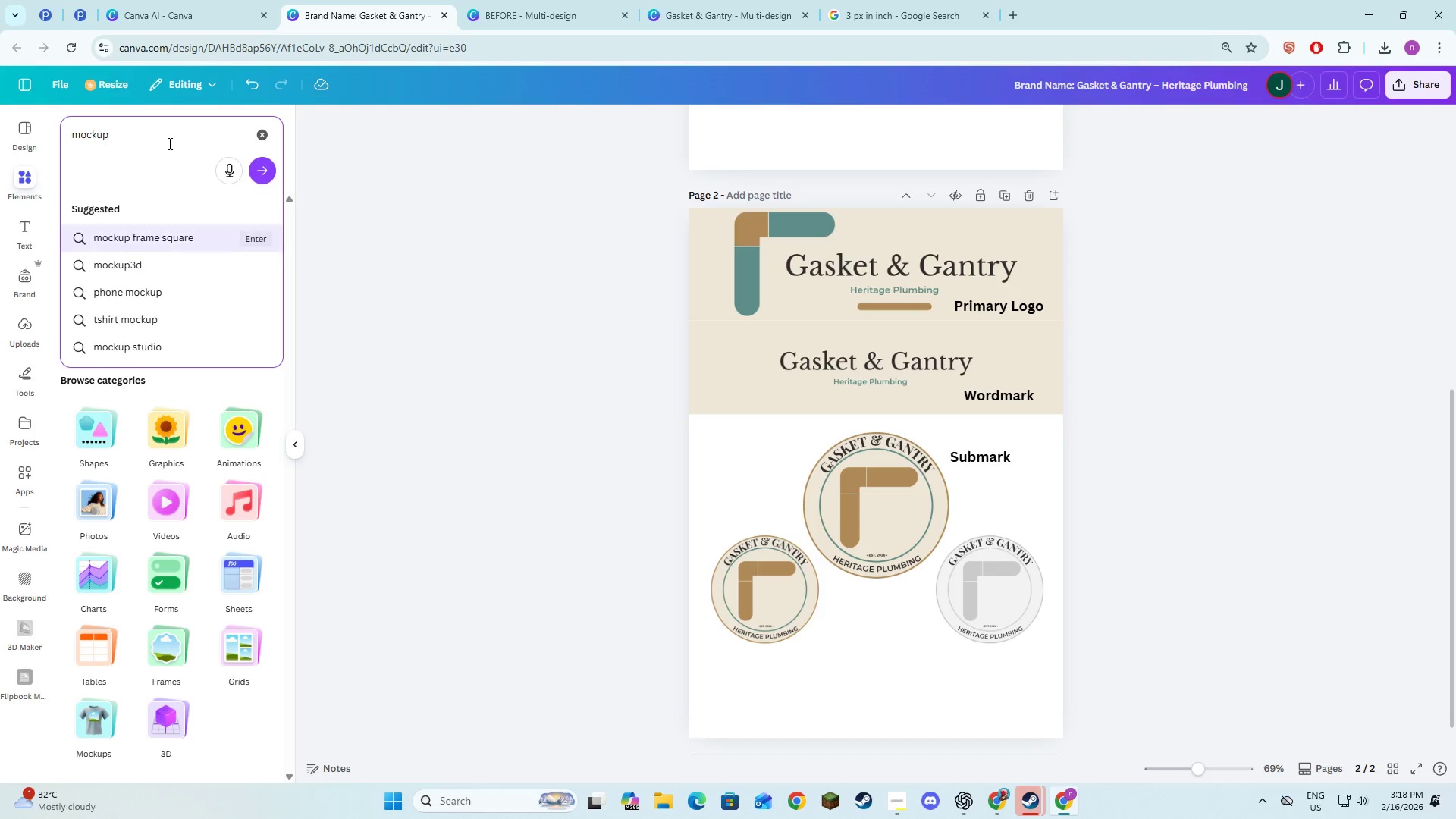 
key(ArrowDown)
 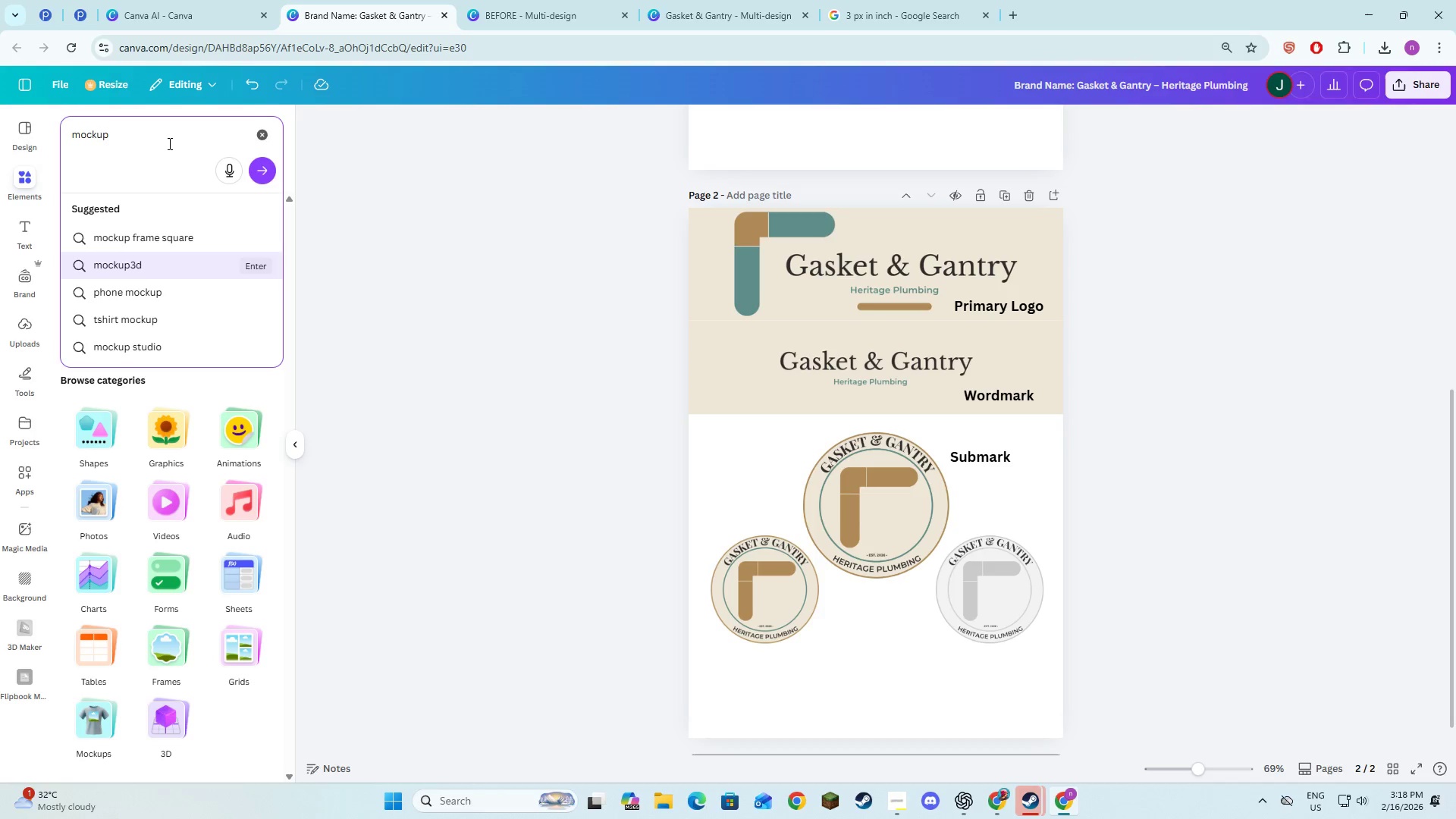 
key(ArrowDown)
 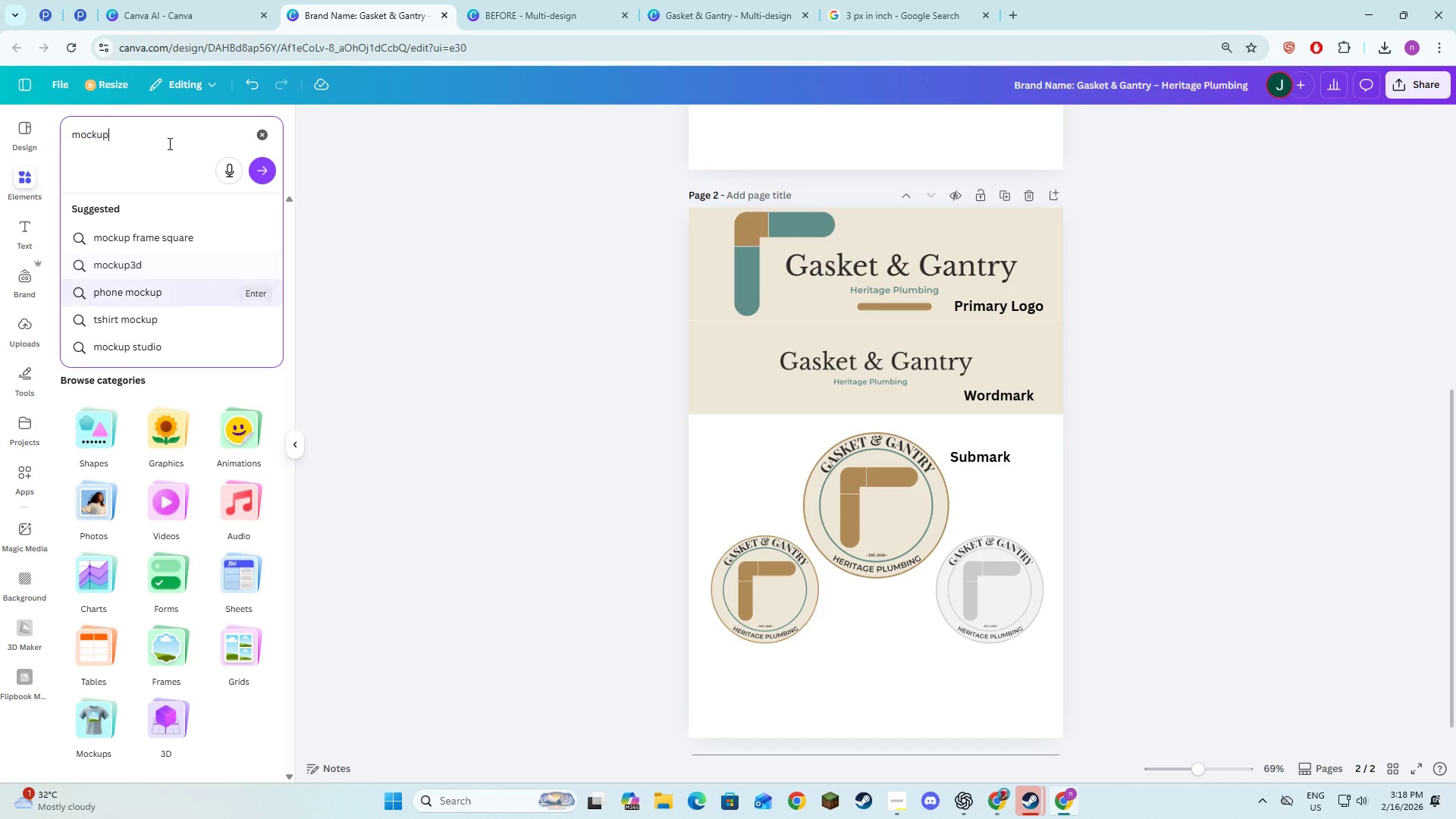 
key(ArrowDown)
 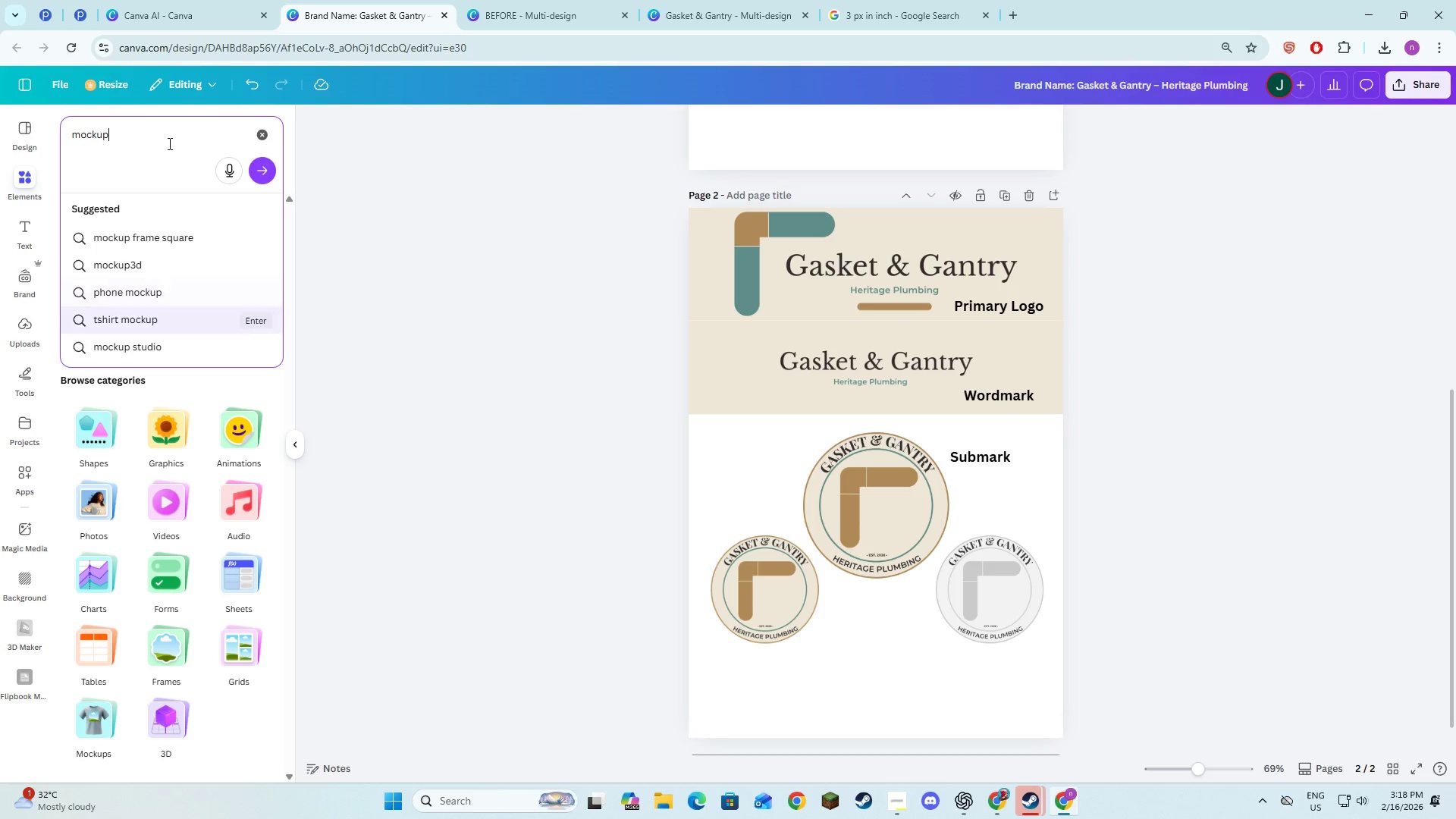 
key(ArrowDown)
 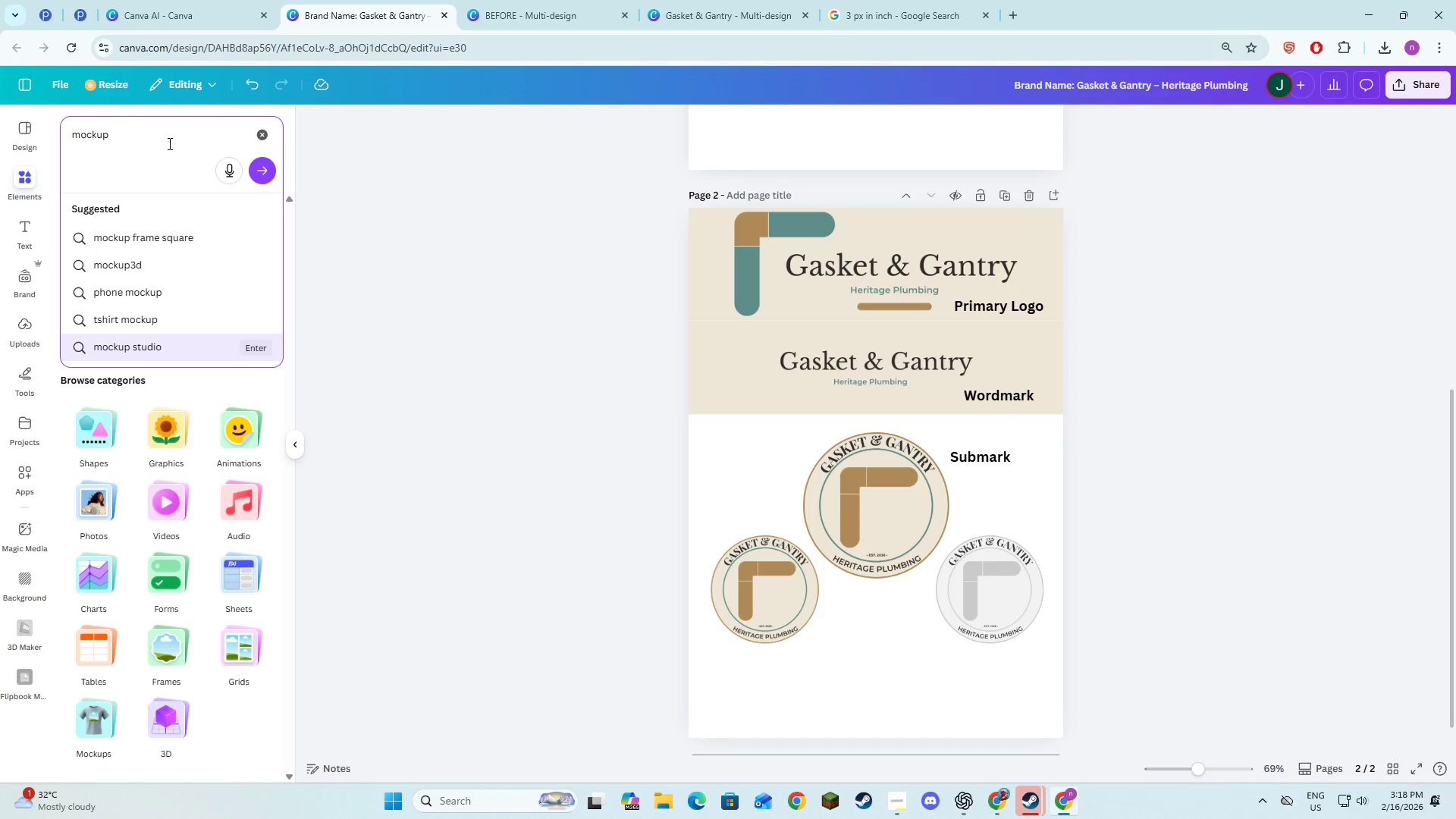 
key(ArrowUp)
 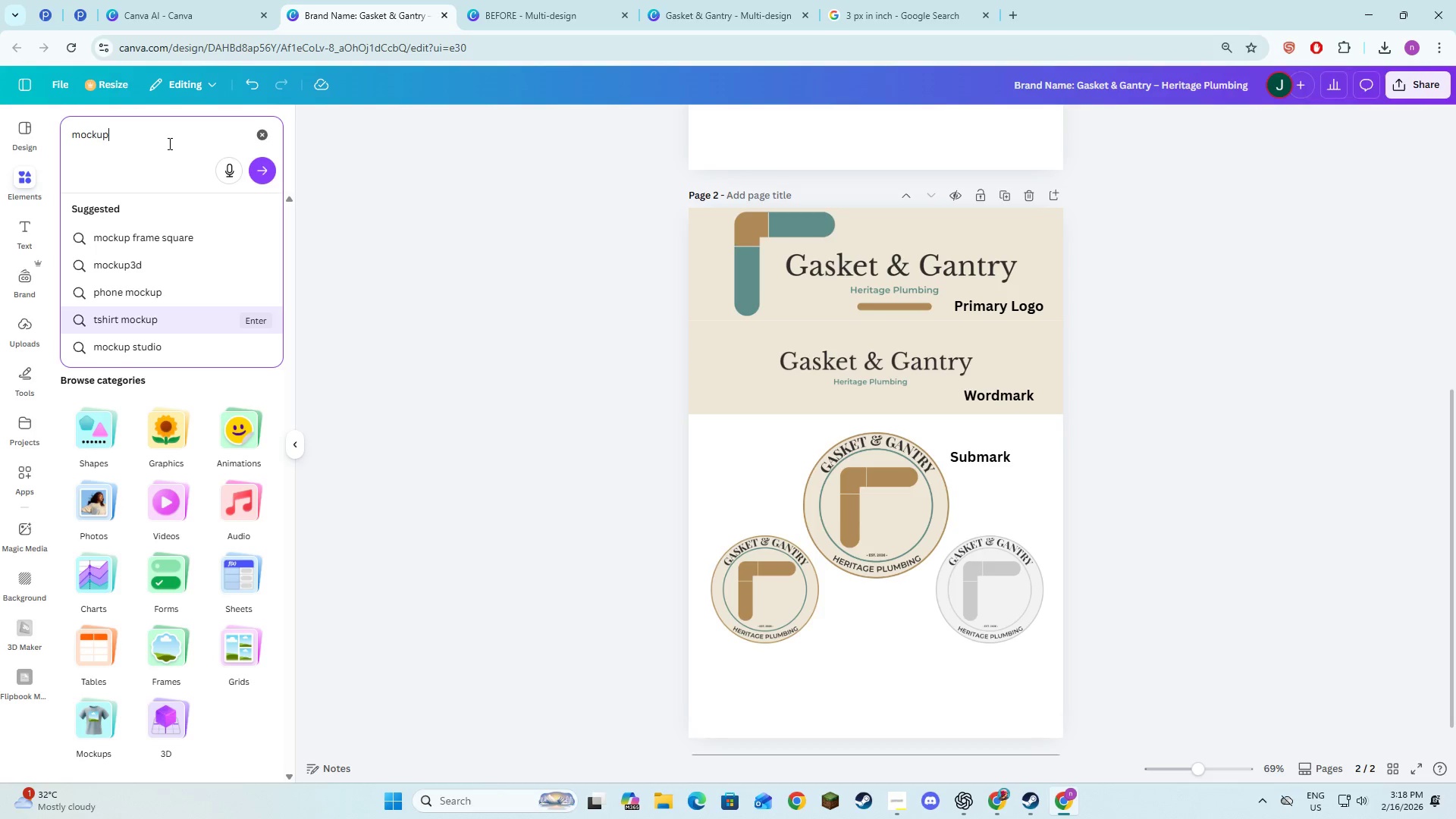 
key(Enter)
 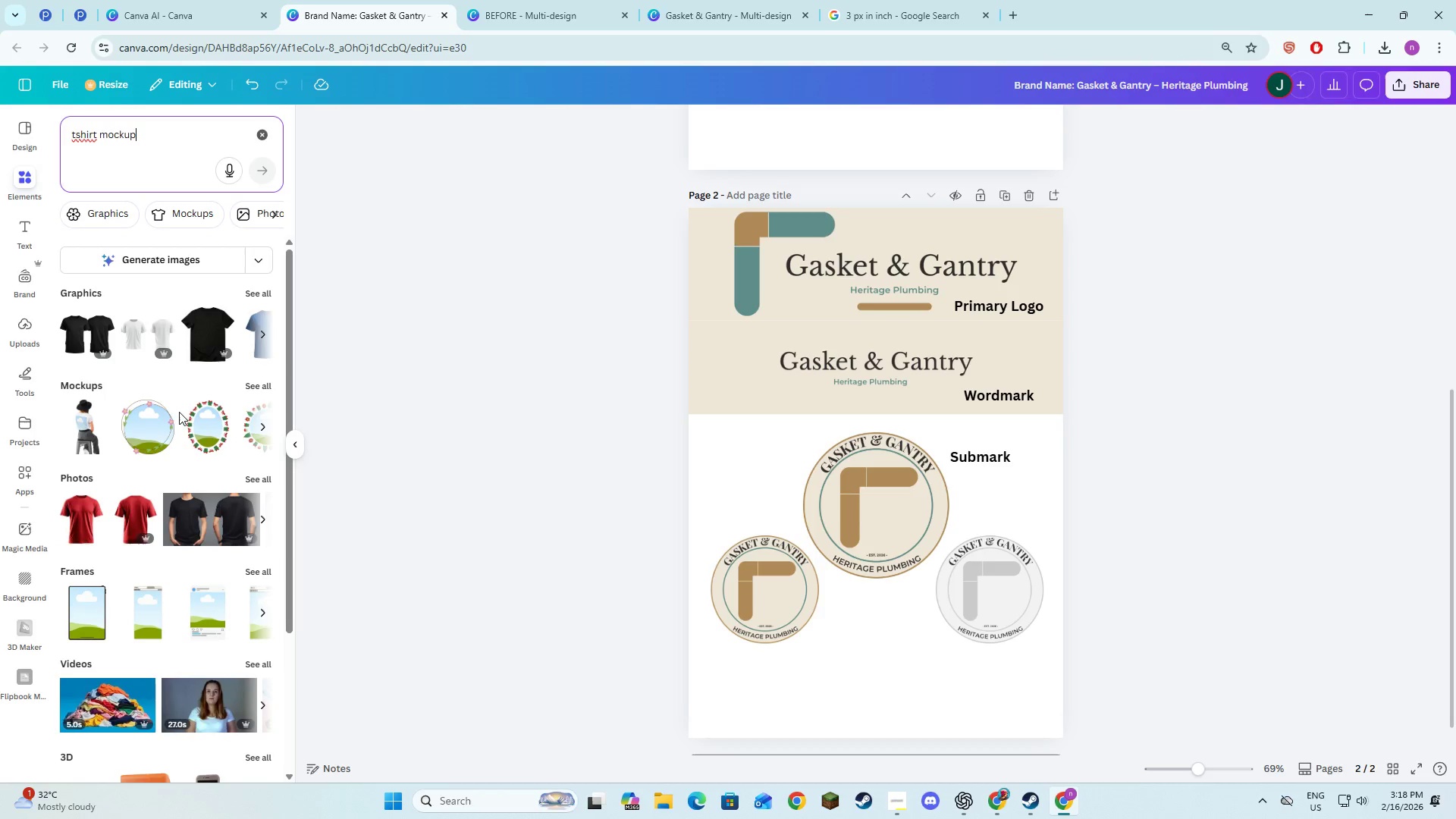 
wait(5.92)
 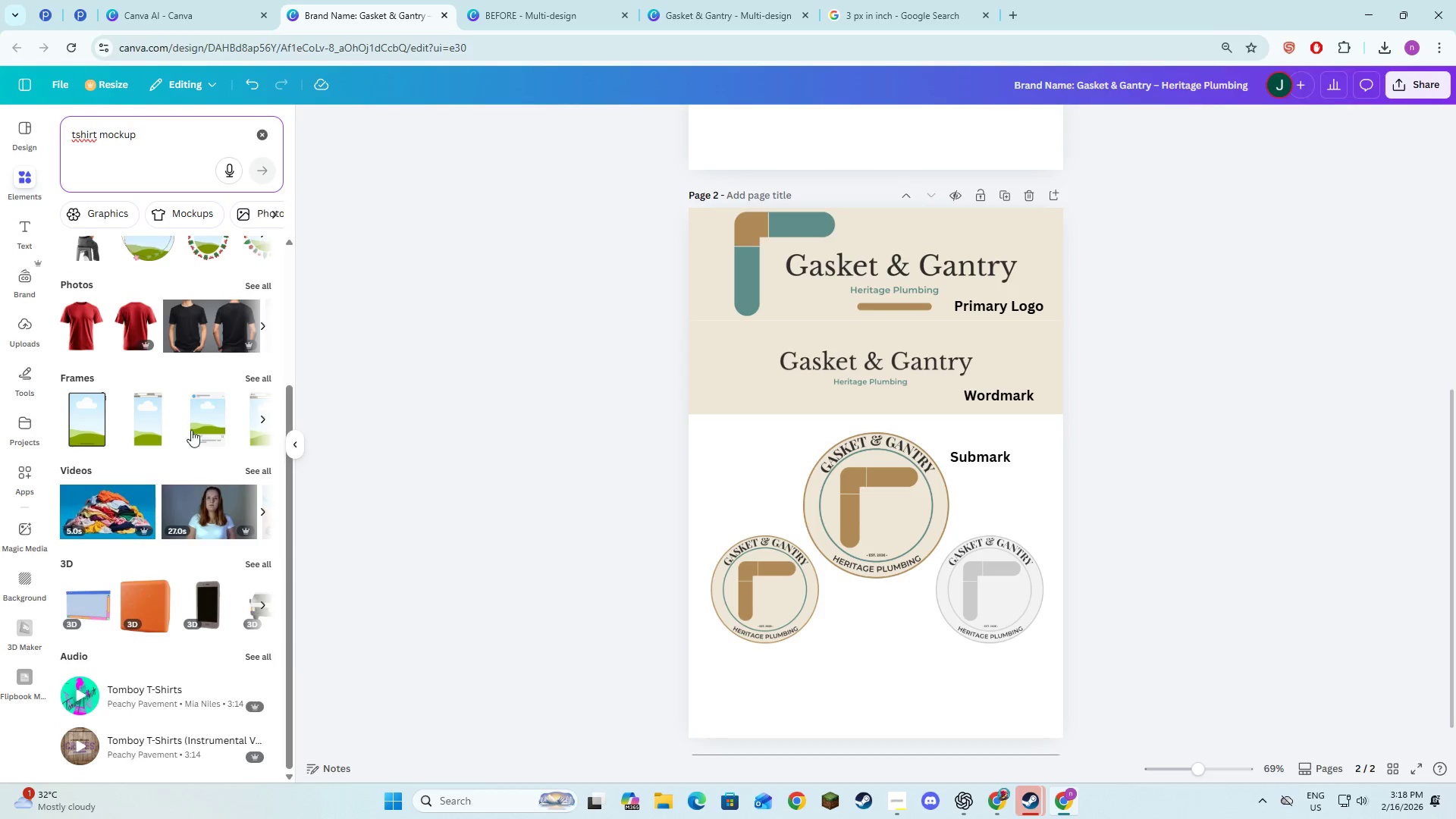 
left_click([263, 378])
 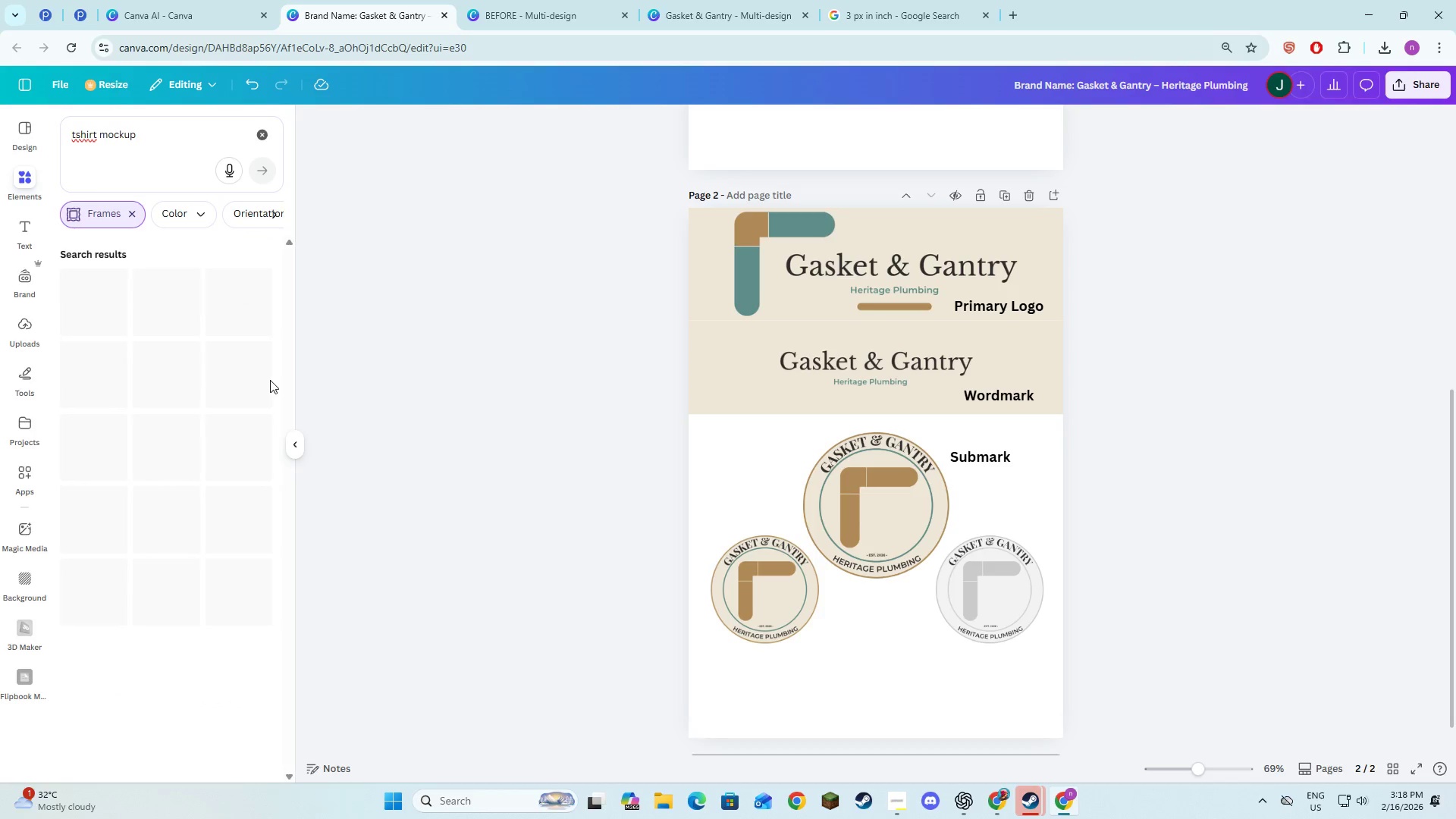 
scroll: coordinate [194, 501], scroll_direction: down, amount: 3.0
 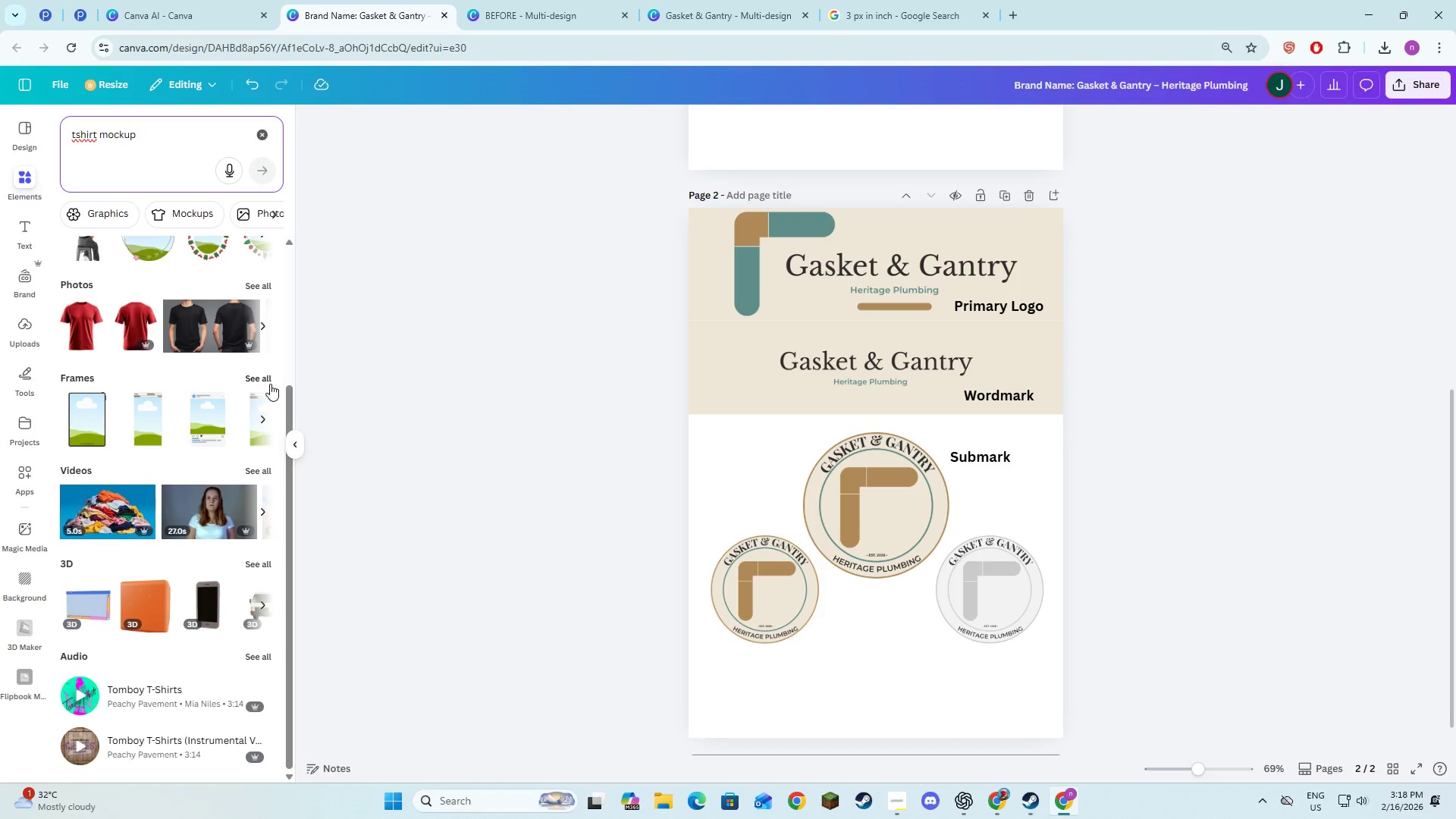 
mouse_move([253, 403])
 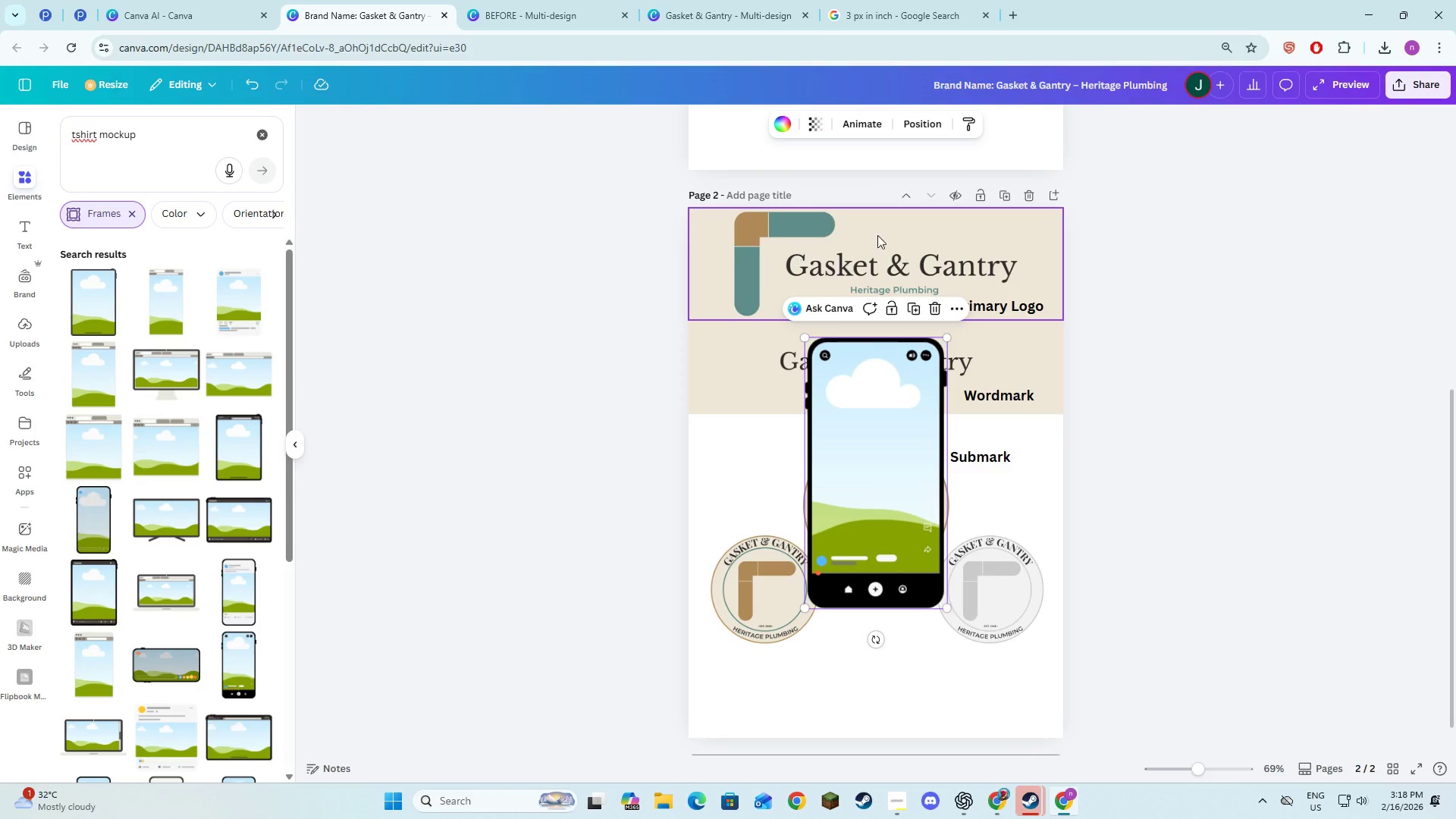 
left_click([906, 180])
 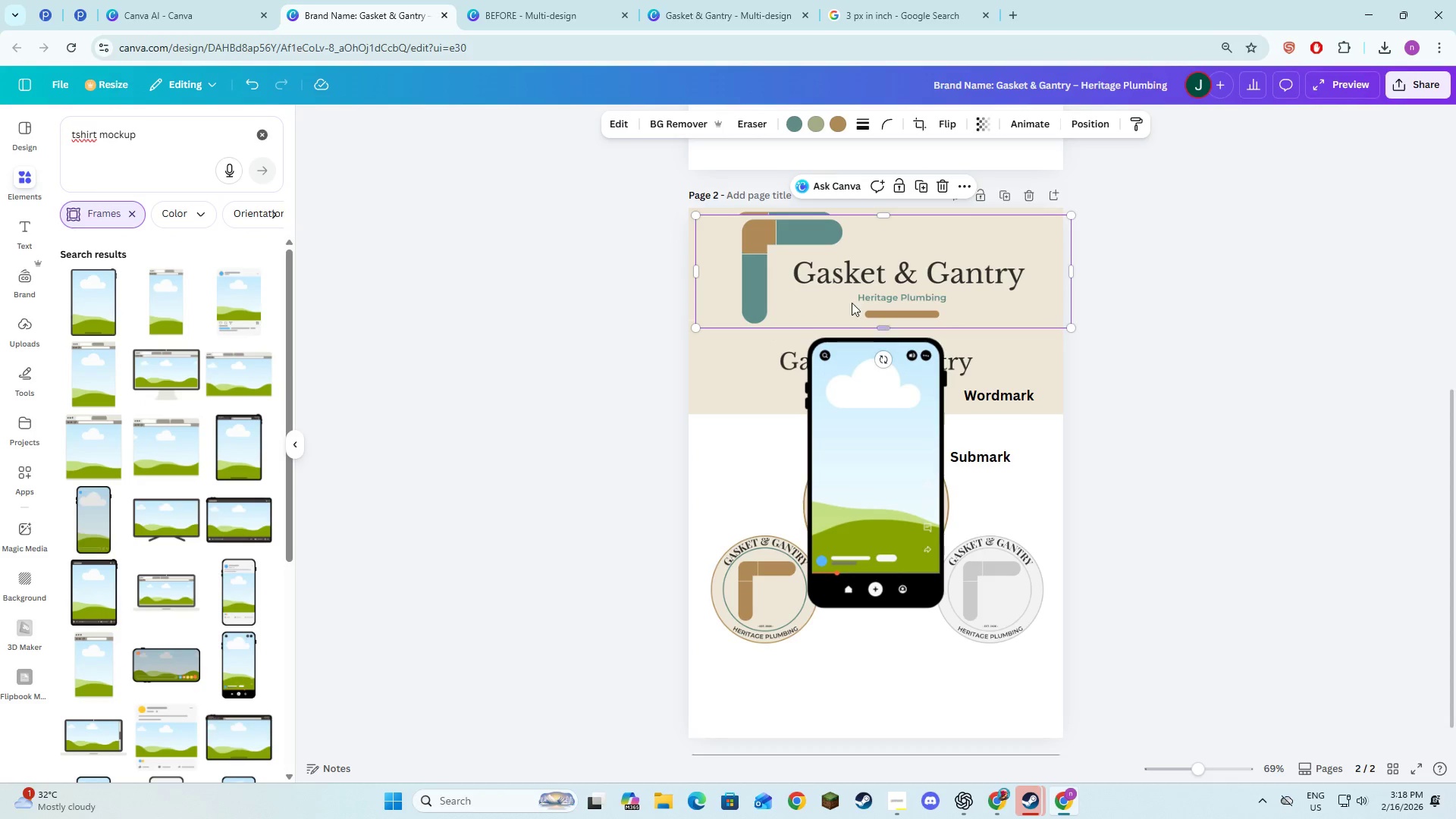 
left_click_drag(start_coordinate=[857, 294], to_coordinate=[871, 454])
 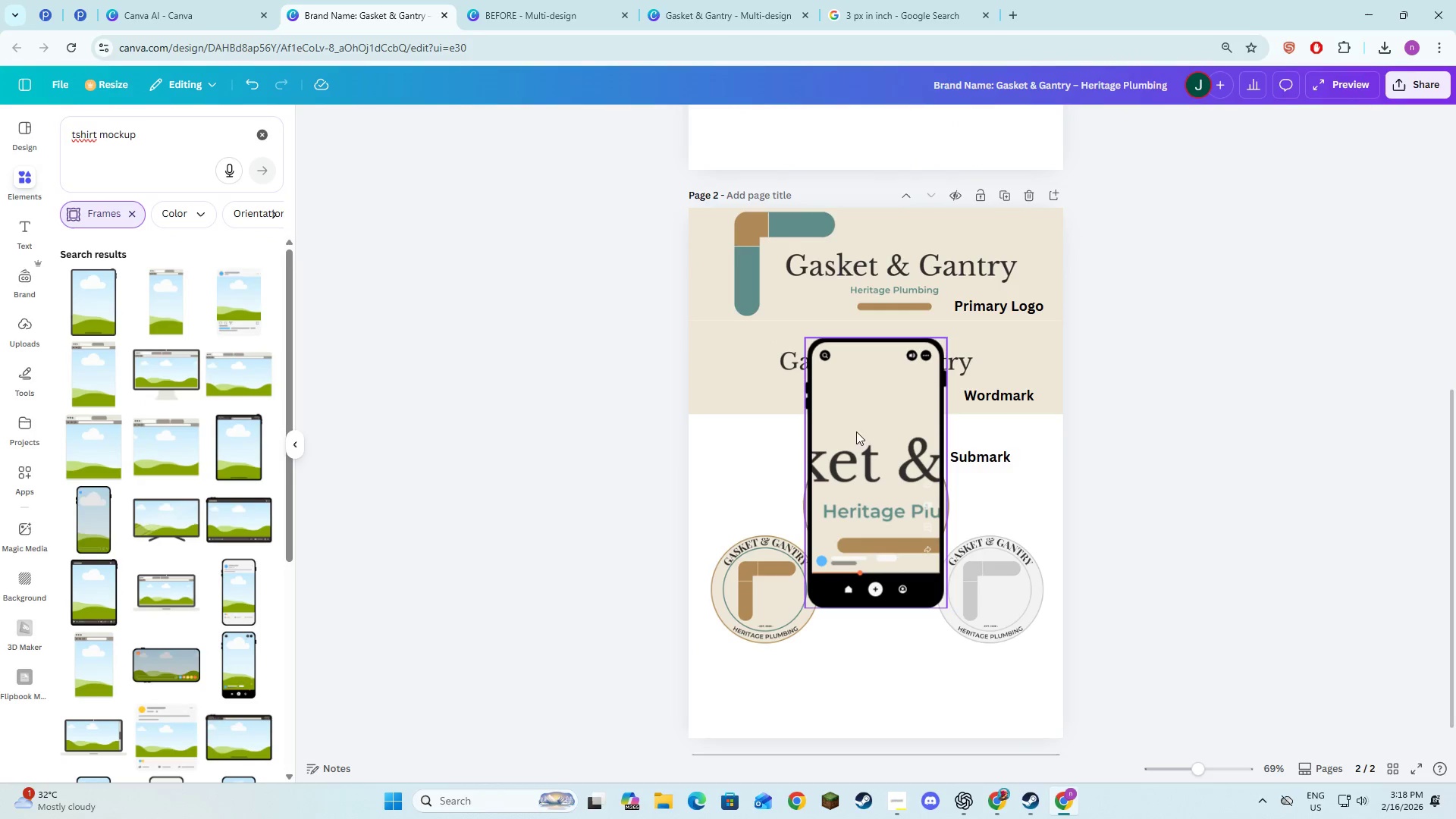 
left_click([874, 441])
 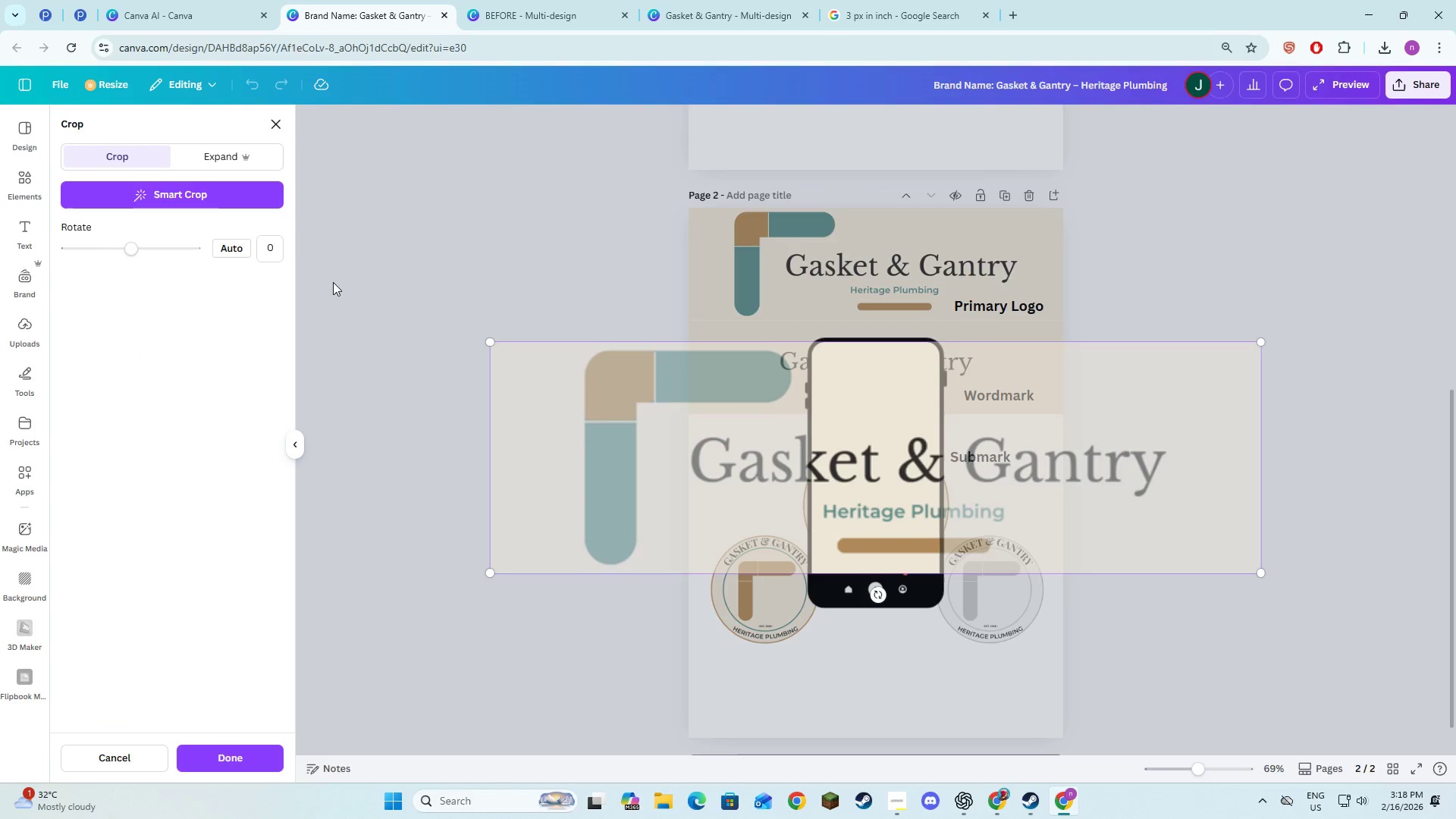 
left_click([232, 157])
 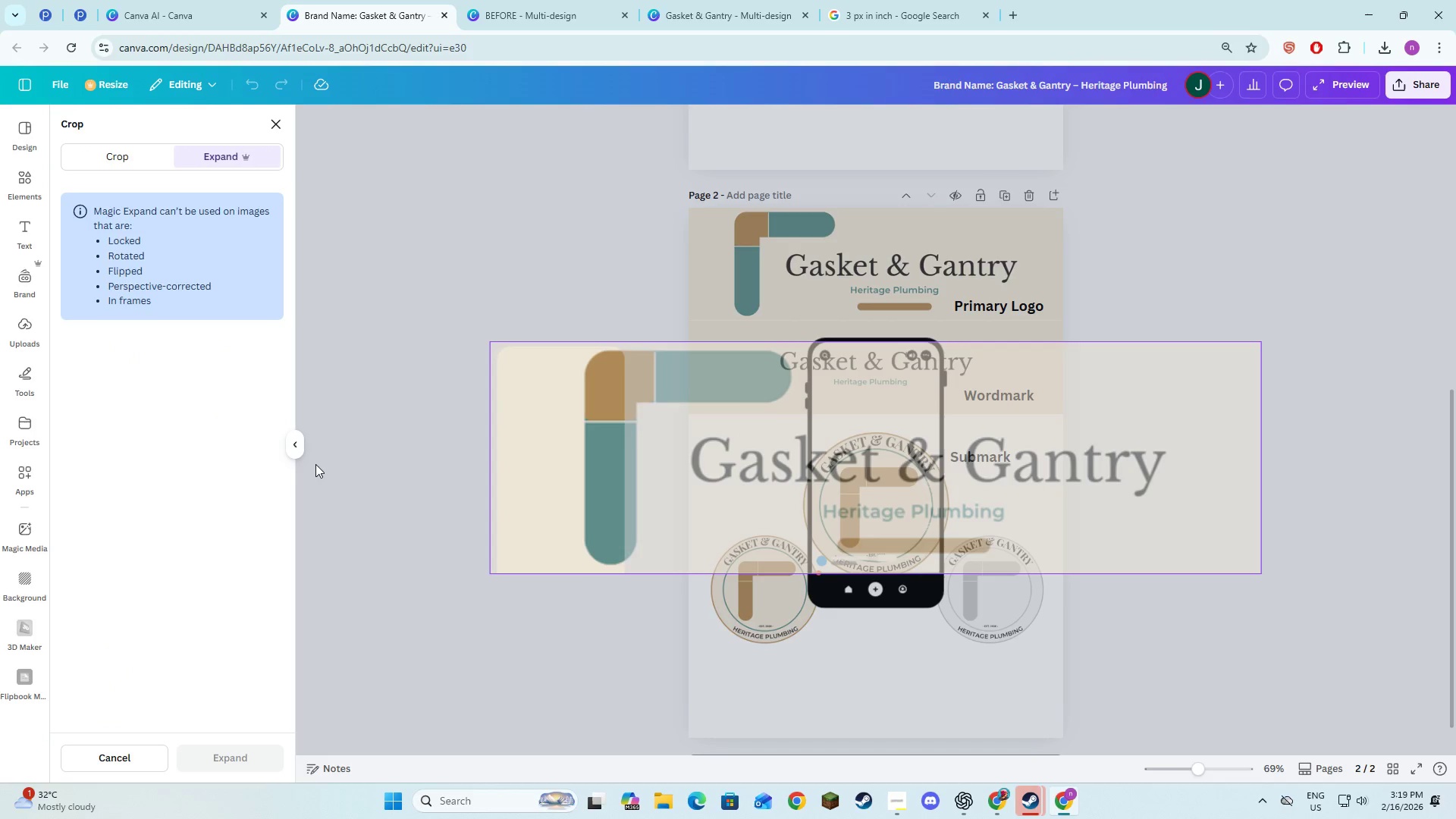 
left_click([124, 764])
 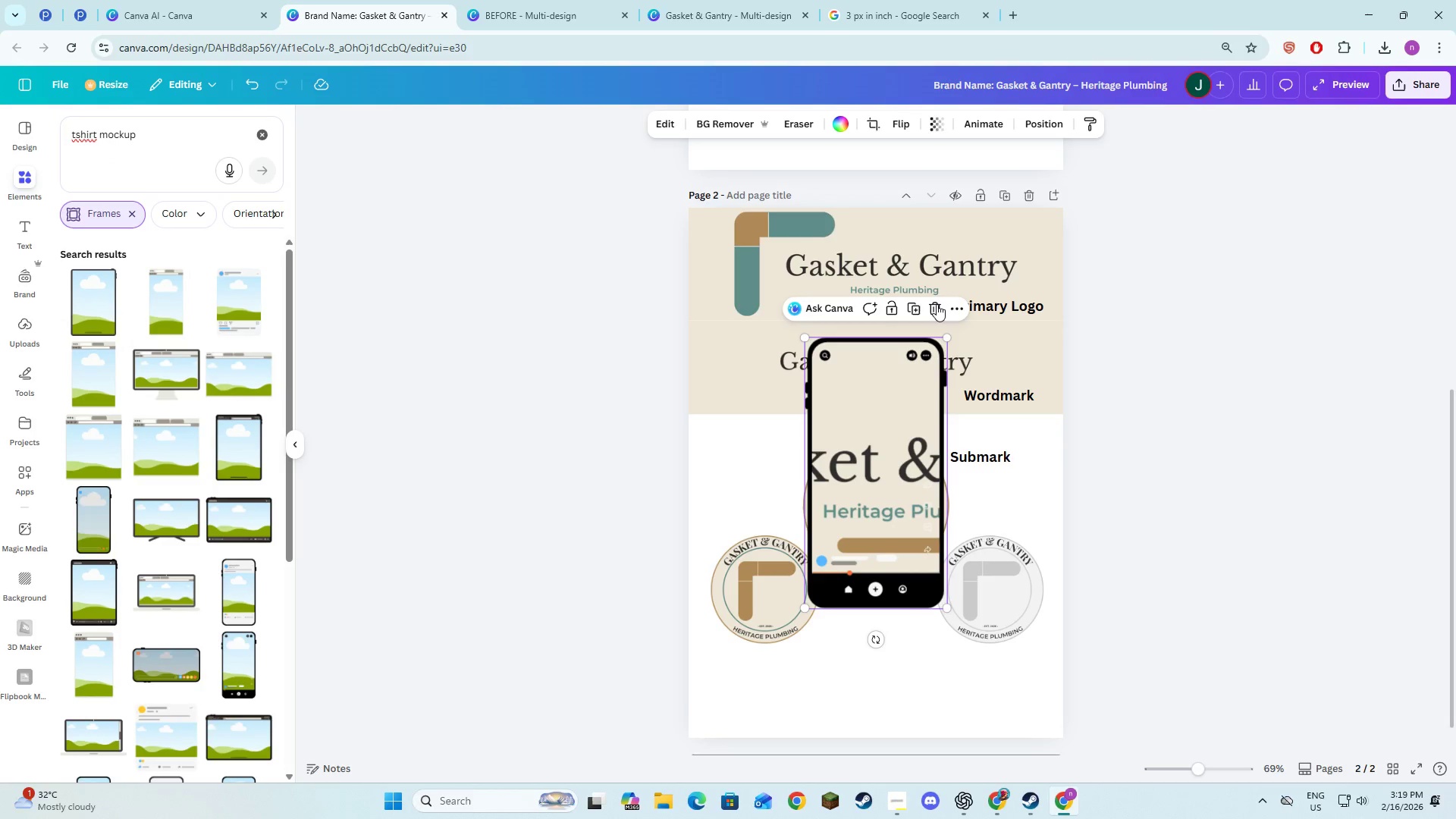 
left_click([936, 304])
 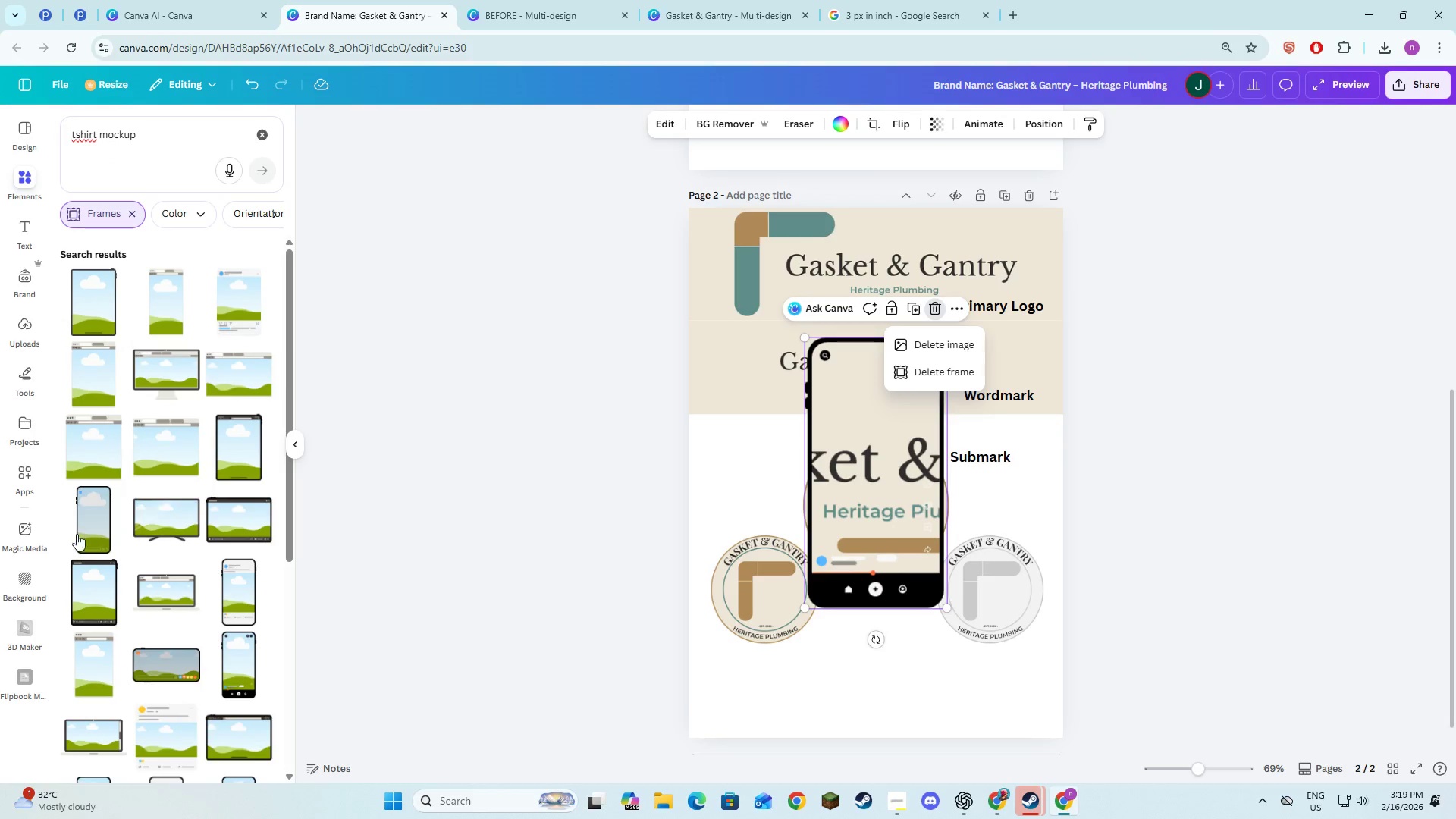 
scroll: coordinate [231, 532], scroll_direction: down, amount: 9.0
 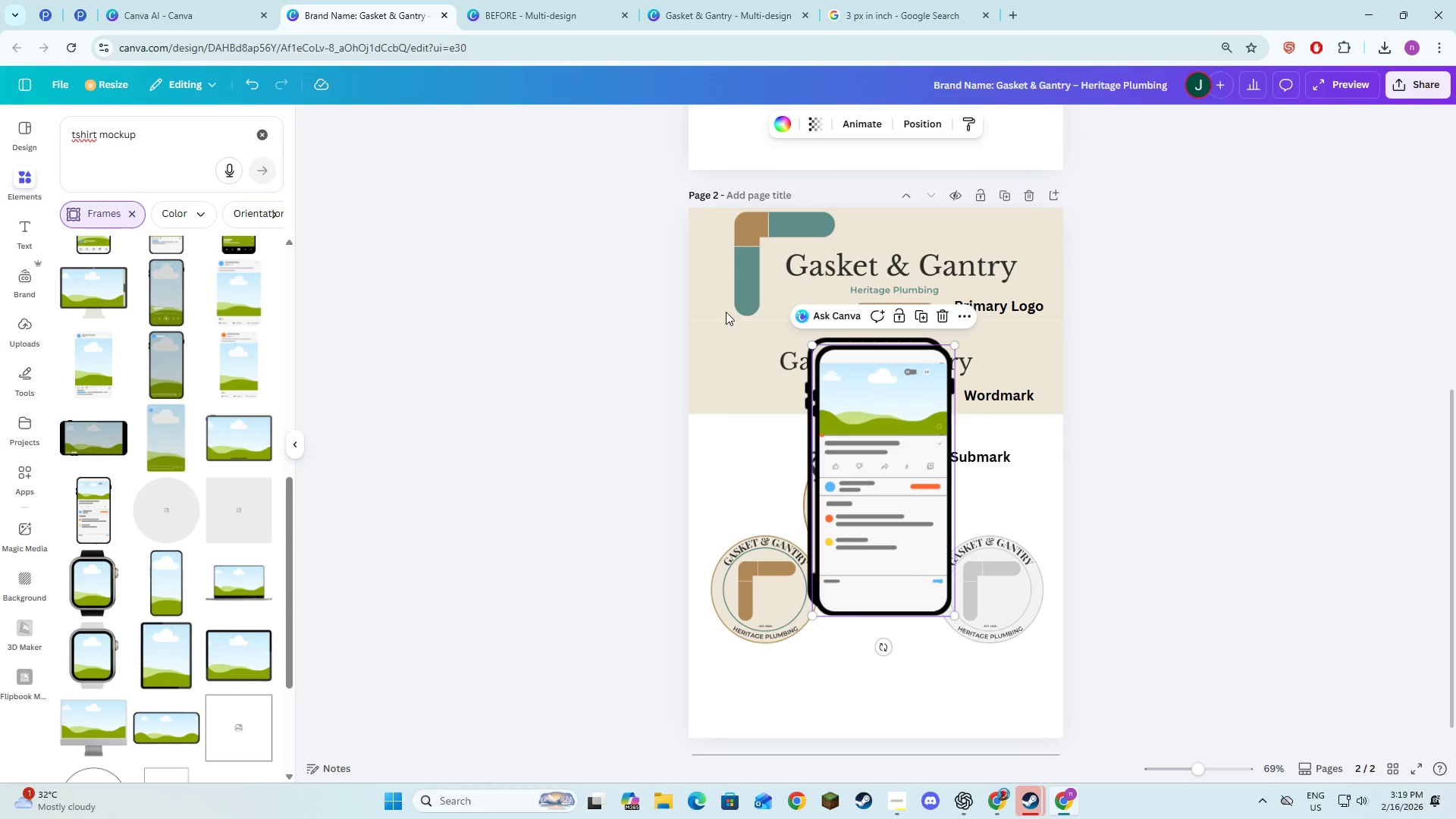 
left_click_drag(start_coordinate=[880, 438], to_coordinate=[890, 585])
 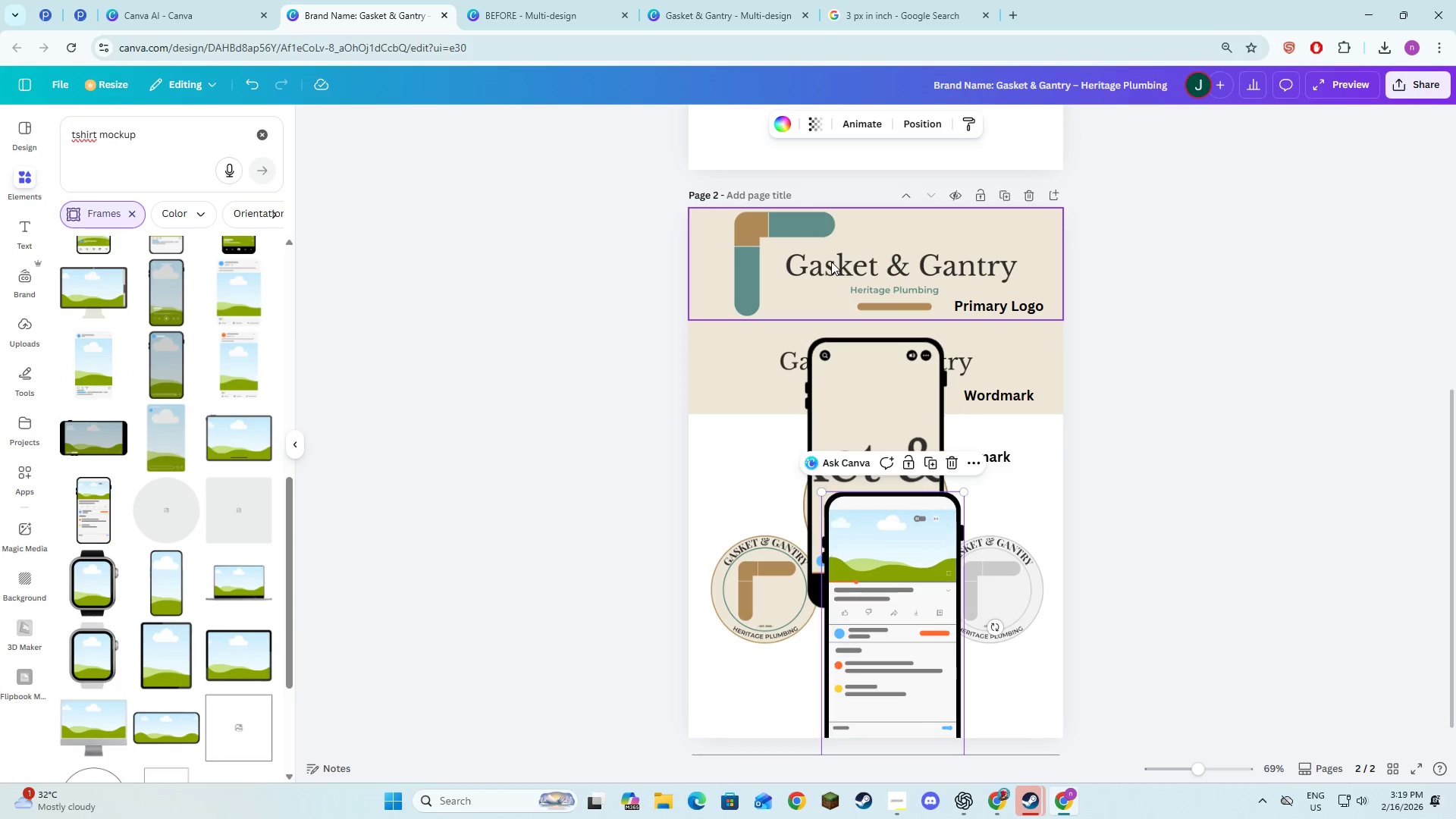 
left_click([831, 261])
 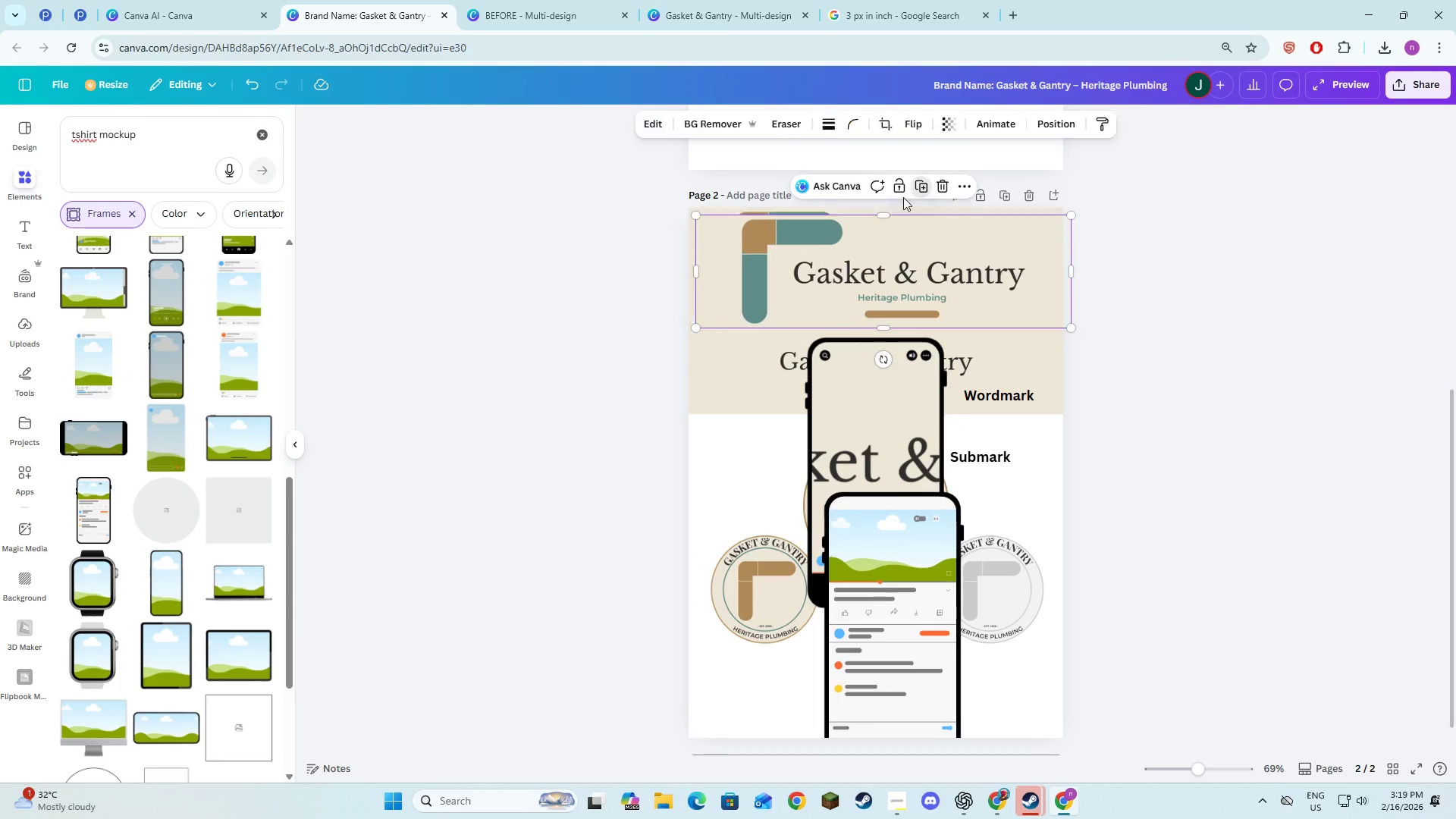 
left_click_drag(start_coordinate=[896, 243], to_coordinate=[906, 637])
 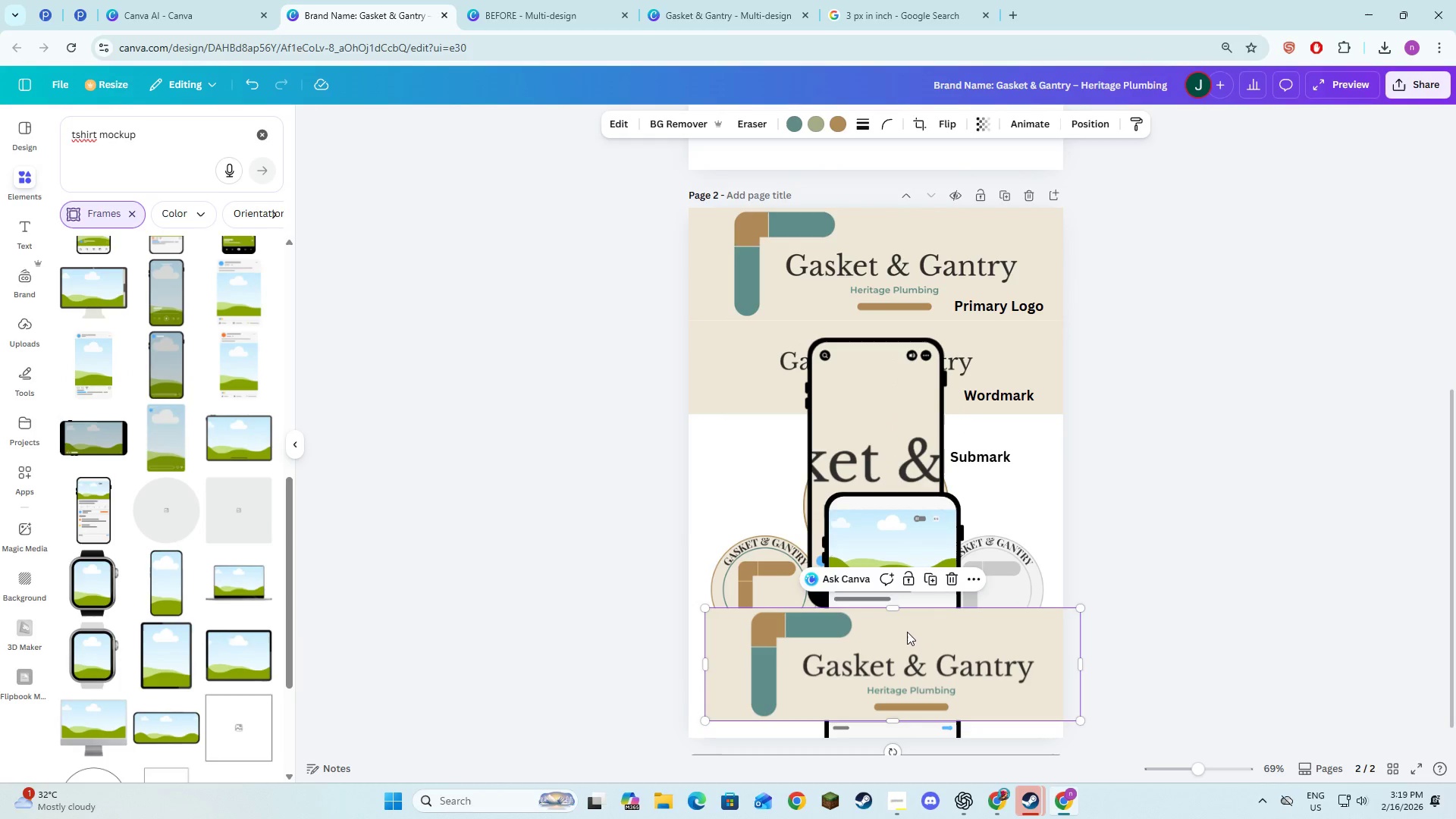 
left_click_drag(start_coordinate=[901, 655], to_coordinate=[887, 595])
 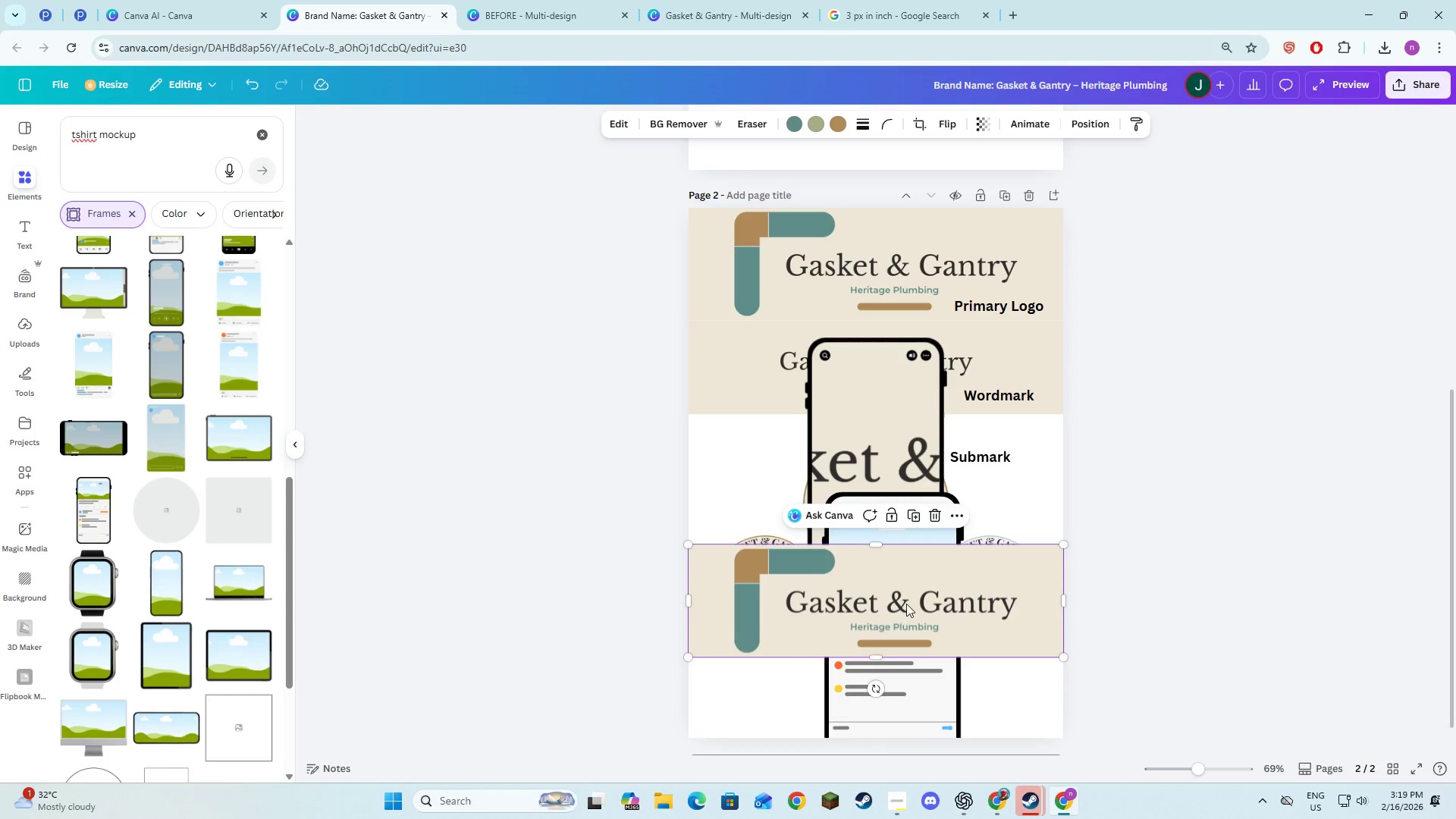 
left_click_drag(start_coordinate=[906, 603], to_coordinate=[935, 371])
 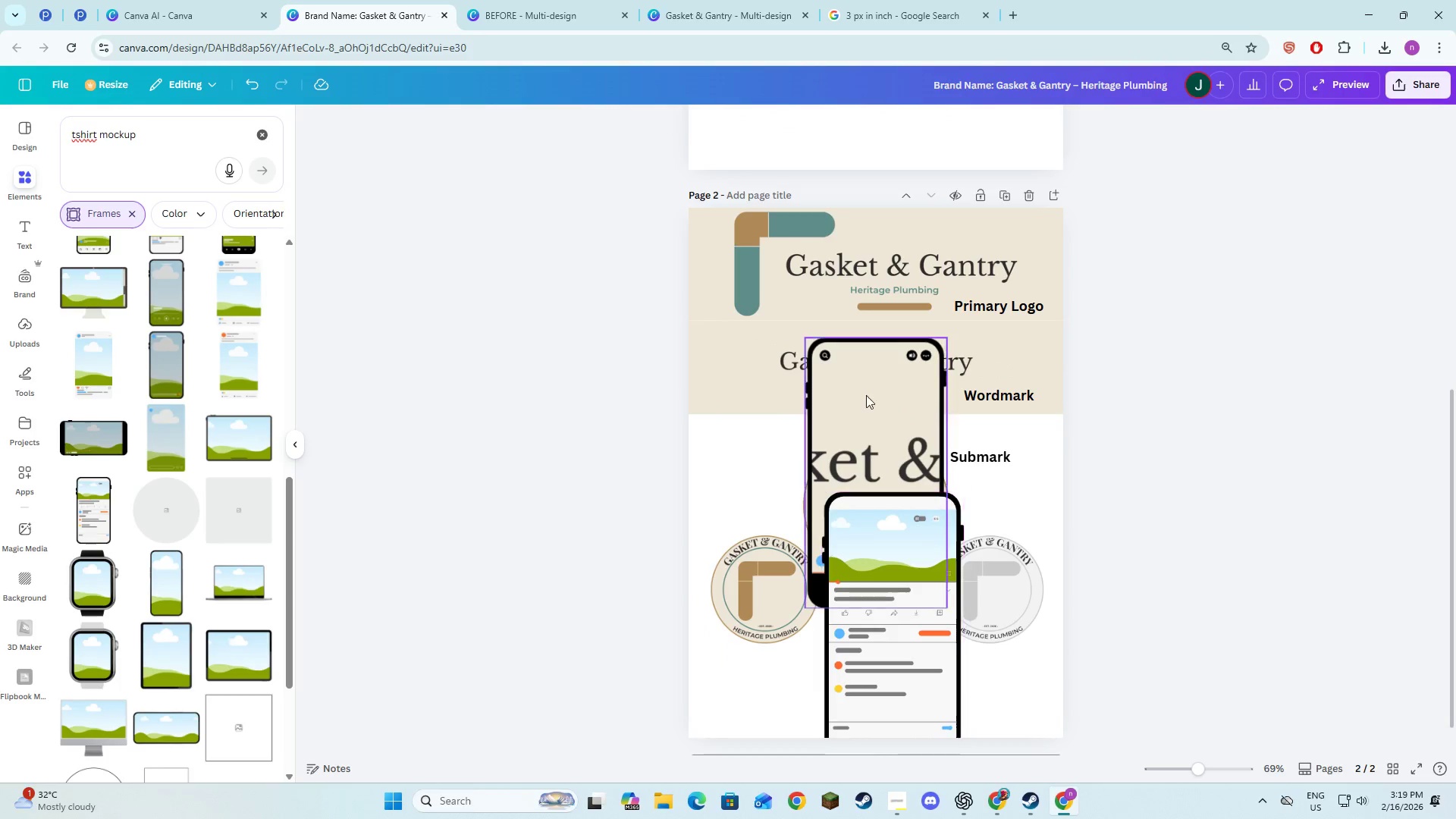 
left_click([866, 393])
 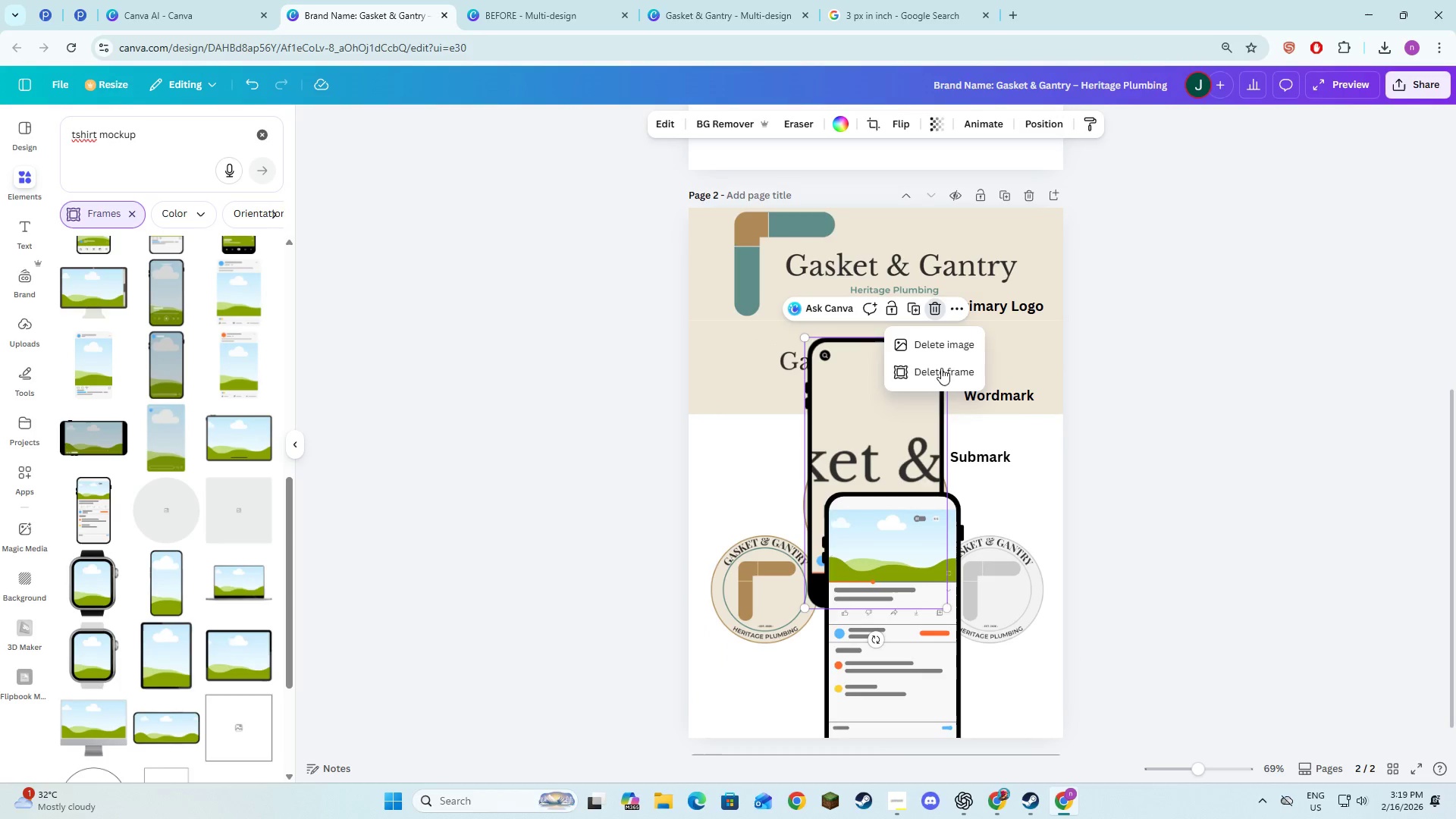 
left_click_drag(start_coordinate=[880, 607], to_coordinate=[861, 526])
 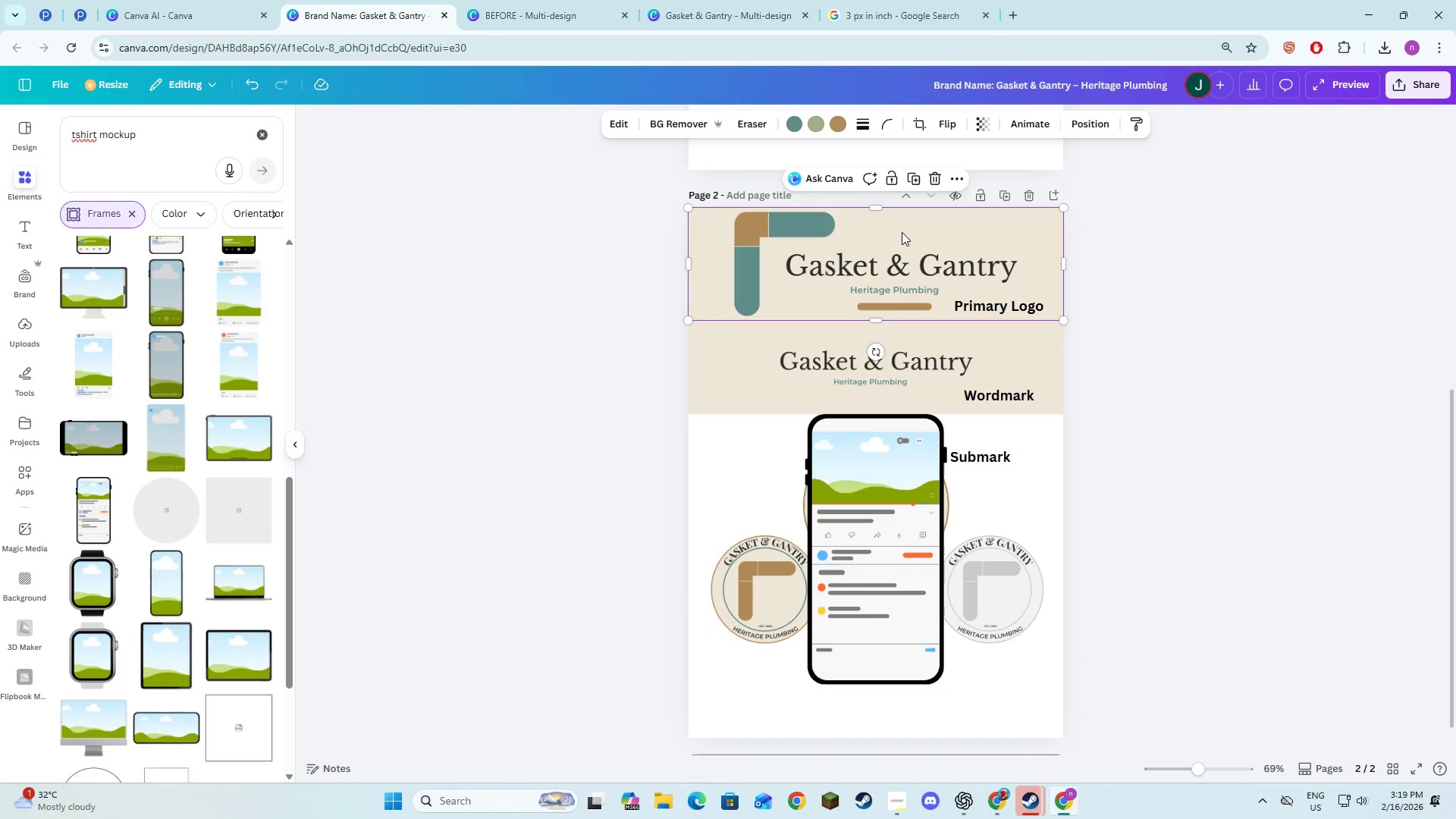 
left_click([916, 435])
 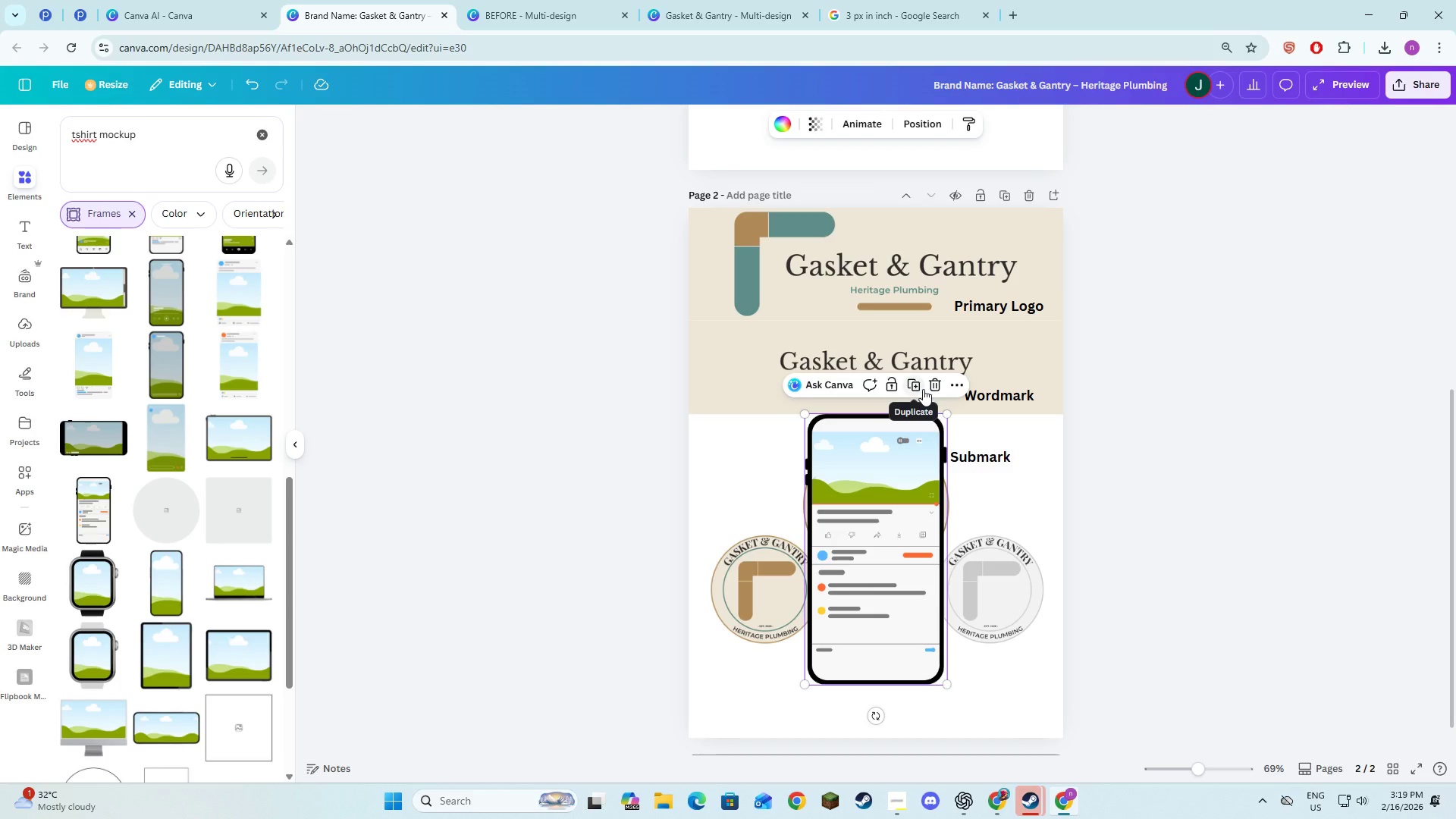 
left_click([933, 387])
 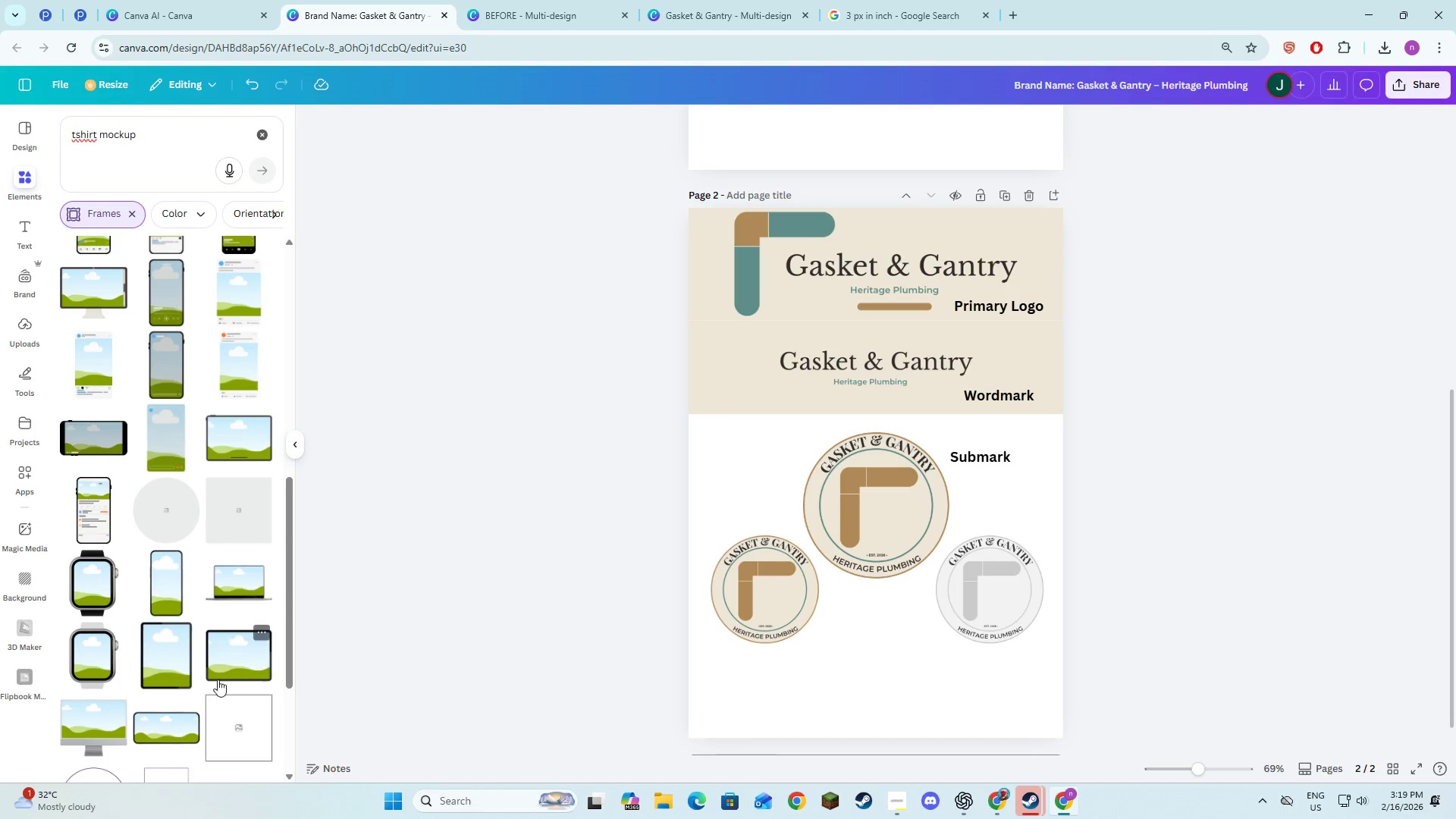 
scroll: coordinate [155, 592], scroll_direction: down, amount: 6.0
 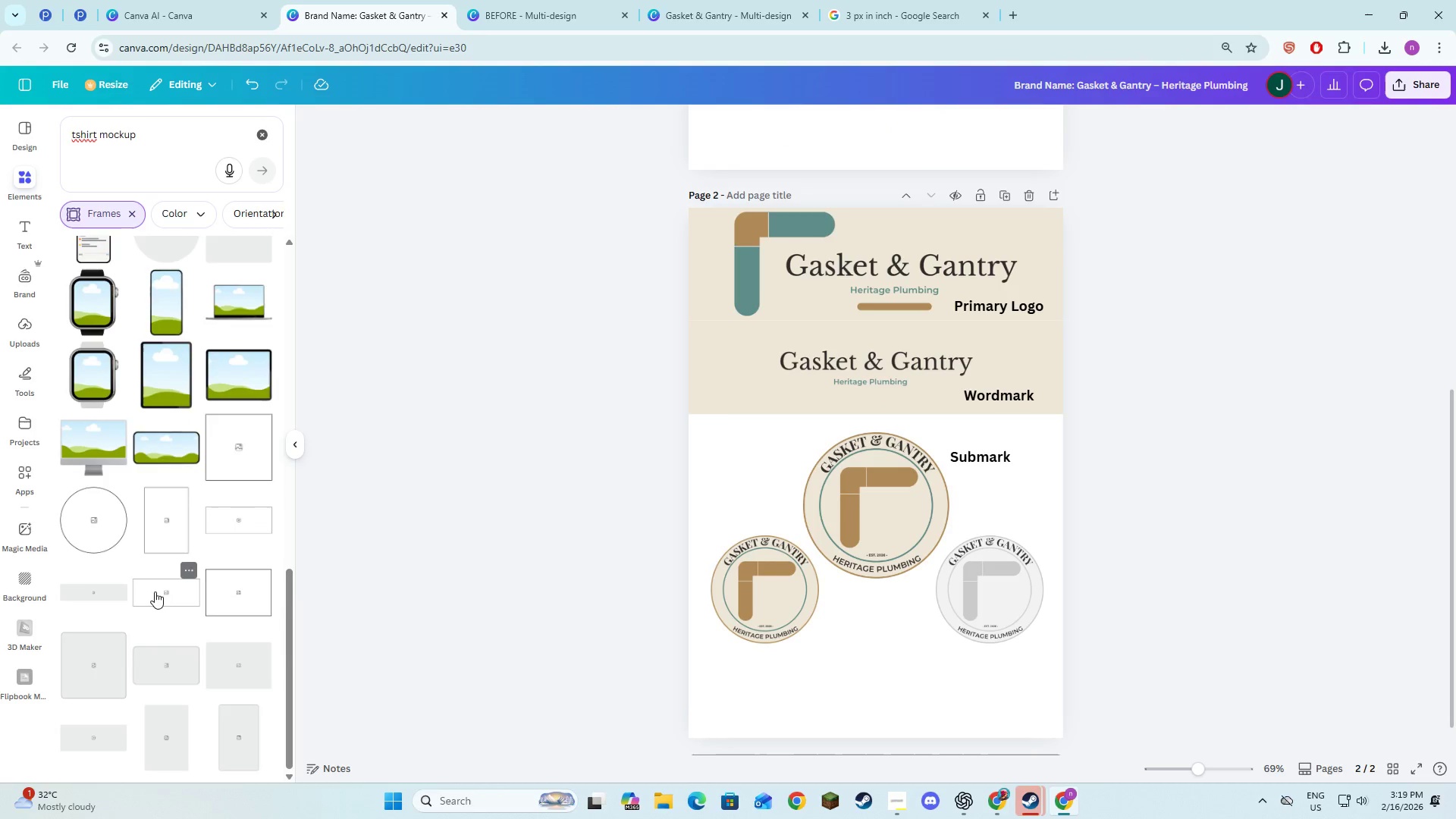 
scroll: coordinate [152, 592], scroll_direction: up, amount: 14.0
 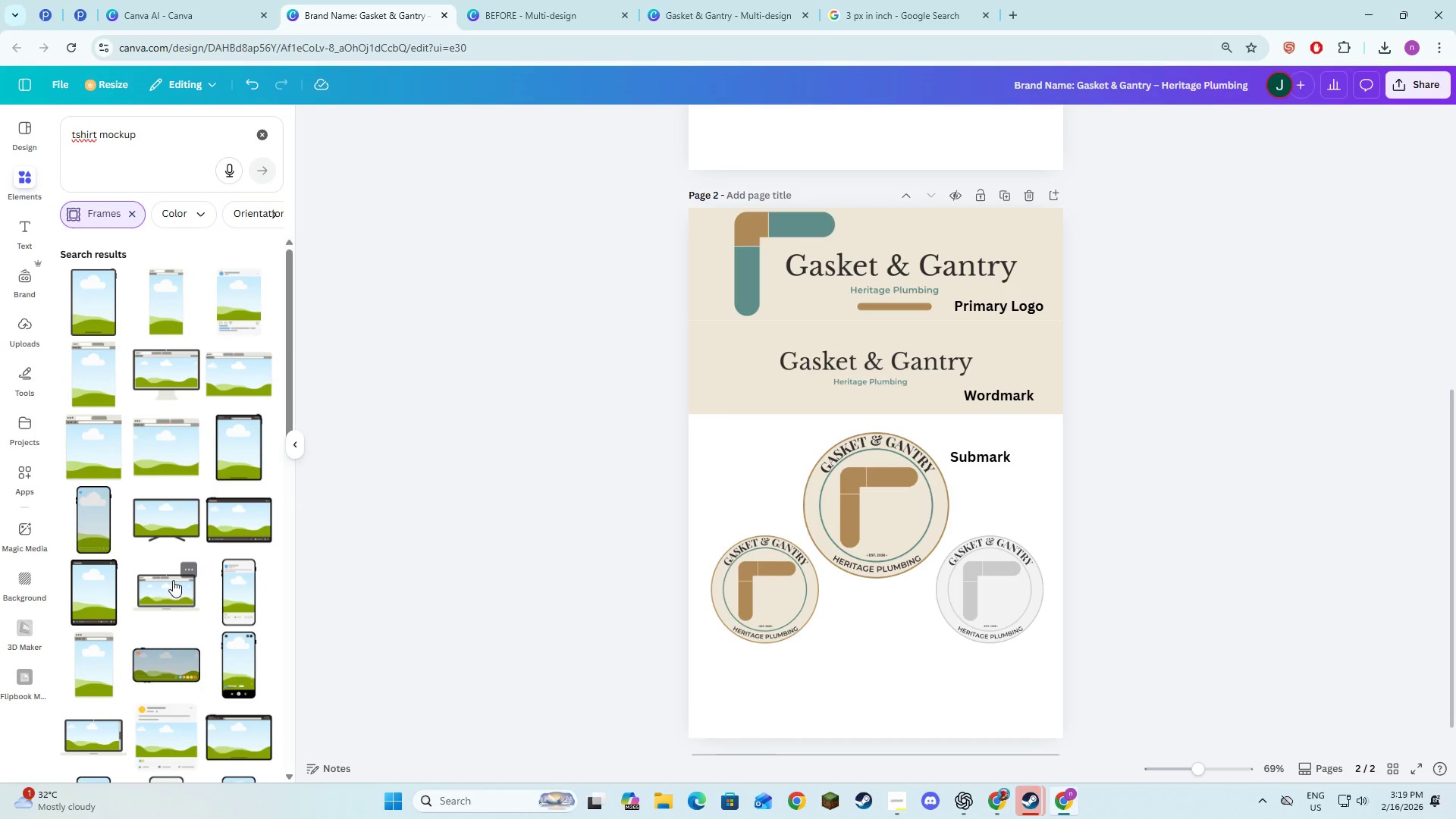 
left_click_drag(start_coordinate=[246, 140], to_coordinate=[241, 139])
 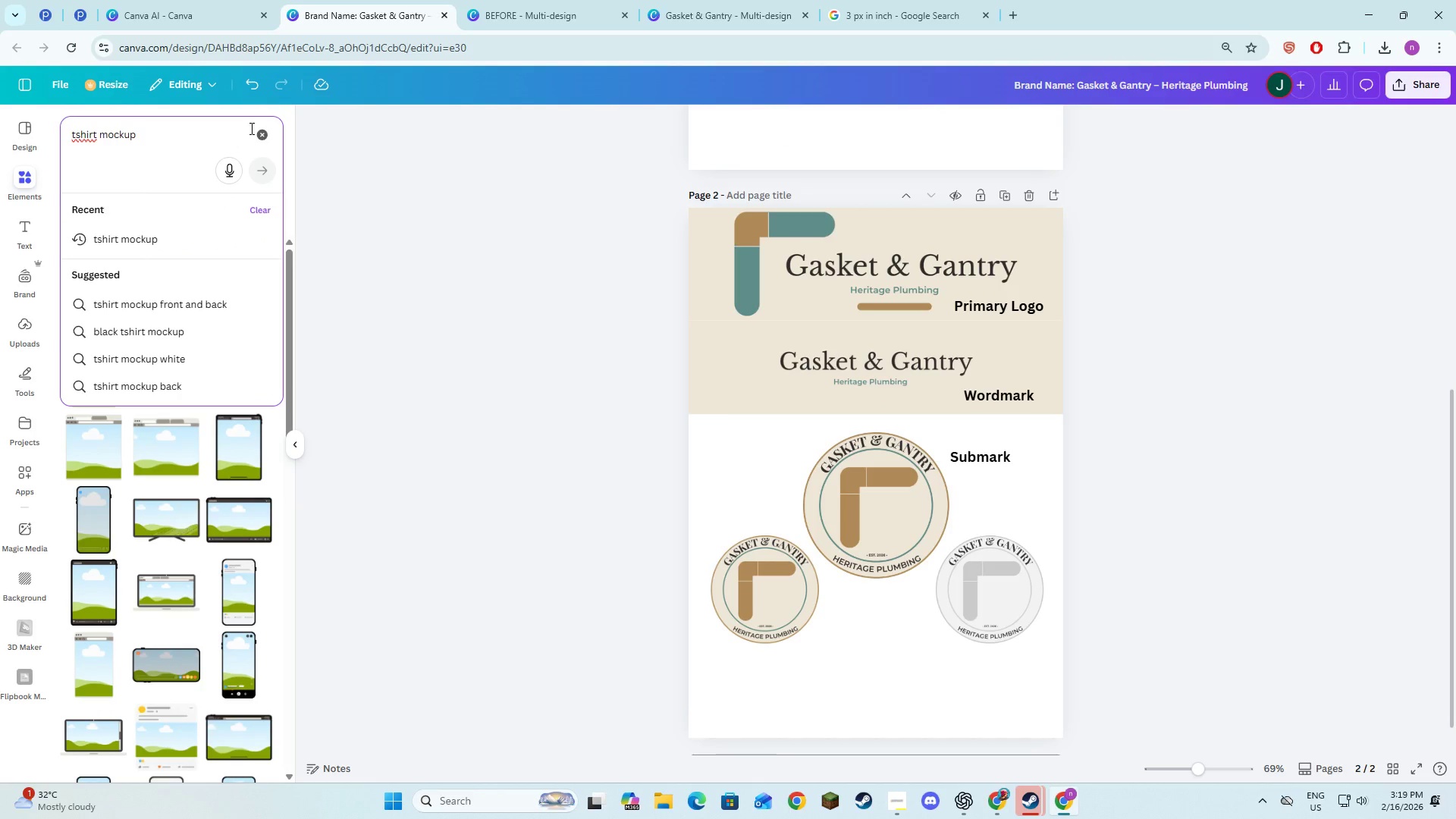 
scroll: coordinate [173, 581], scroll_direction: up, amount: 6.0
 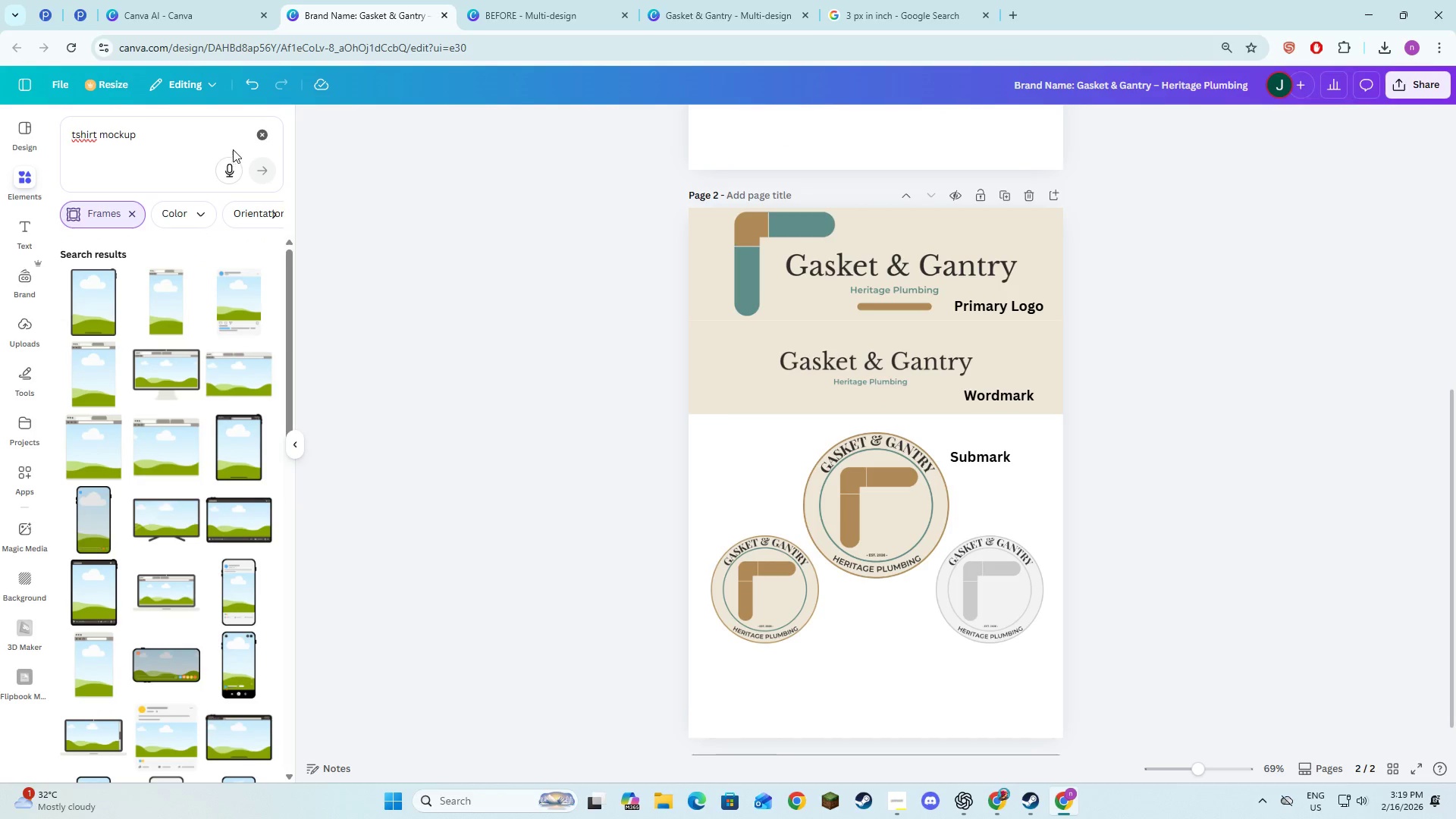 
left_click([250, 127])
 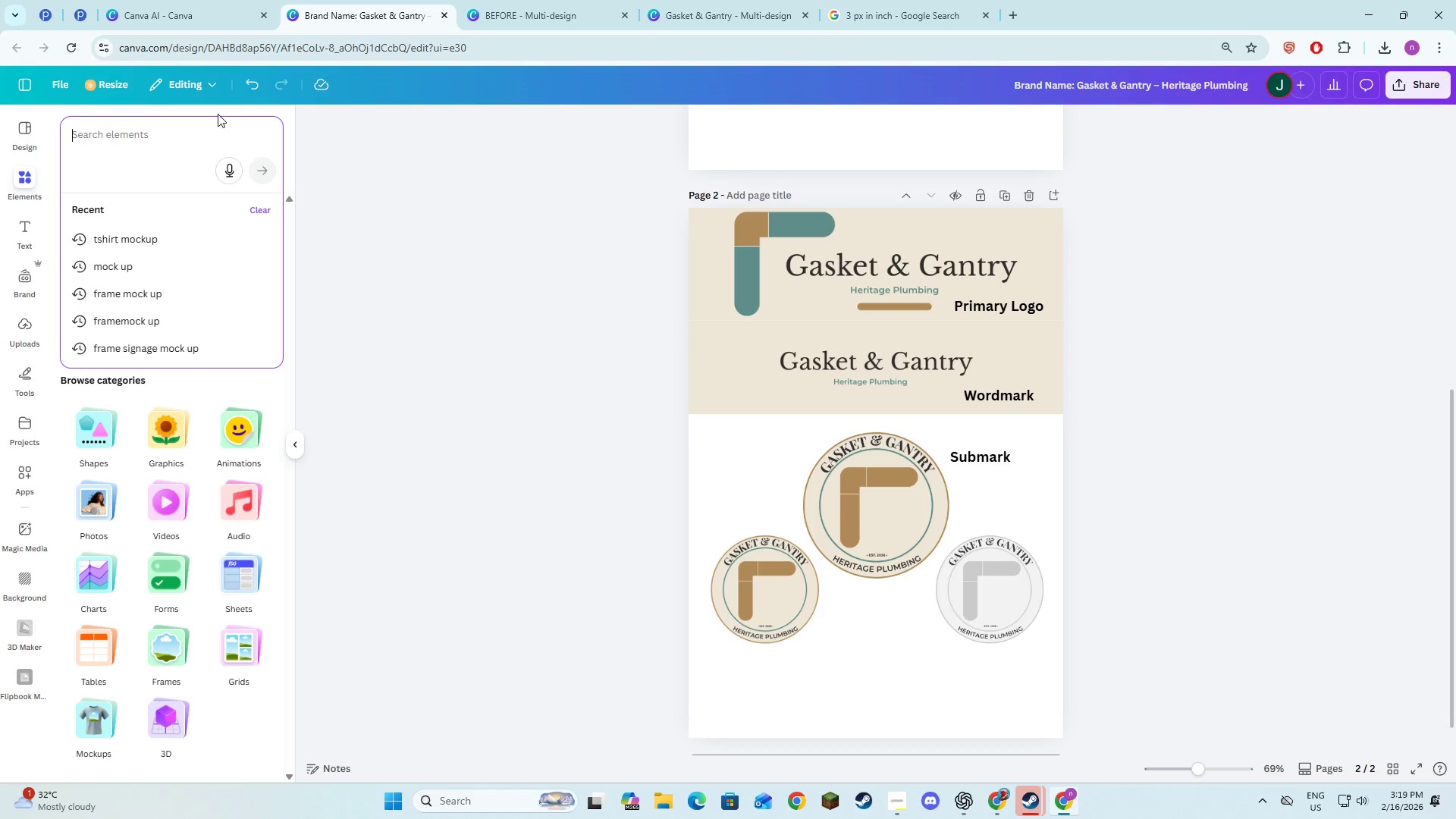 
type(moch)
key(Backspace)
type(kup)
 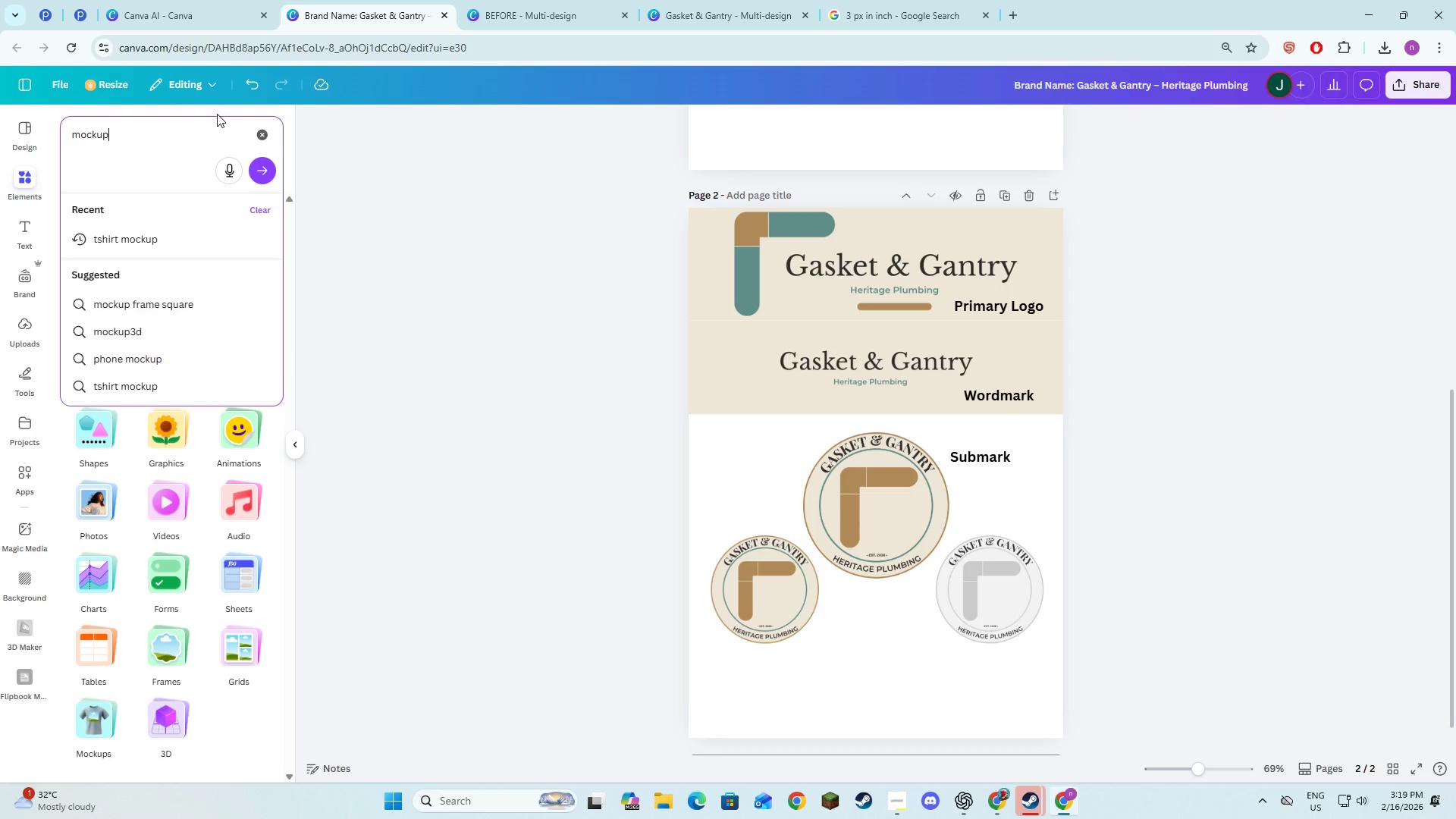 
key(Enter)
 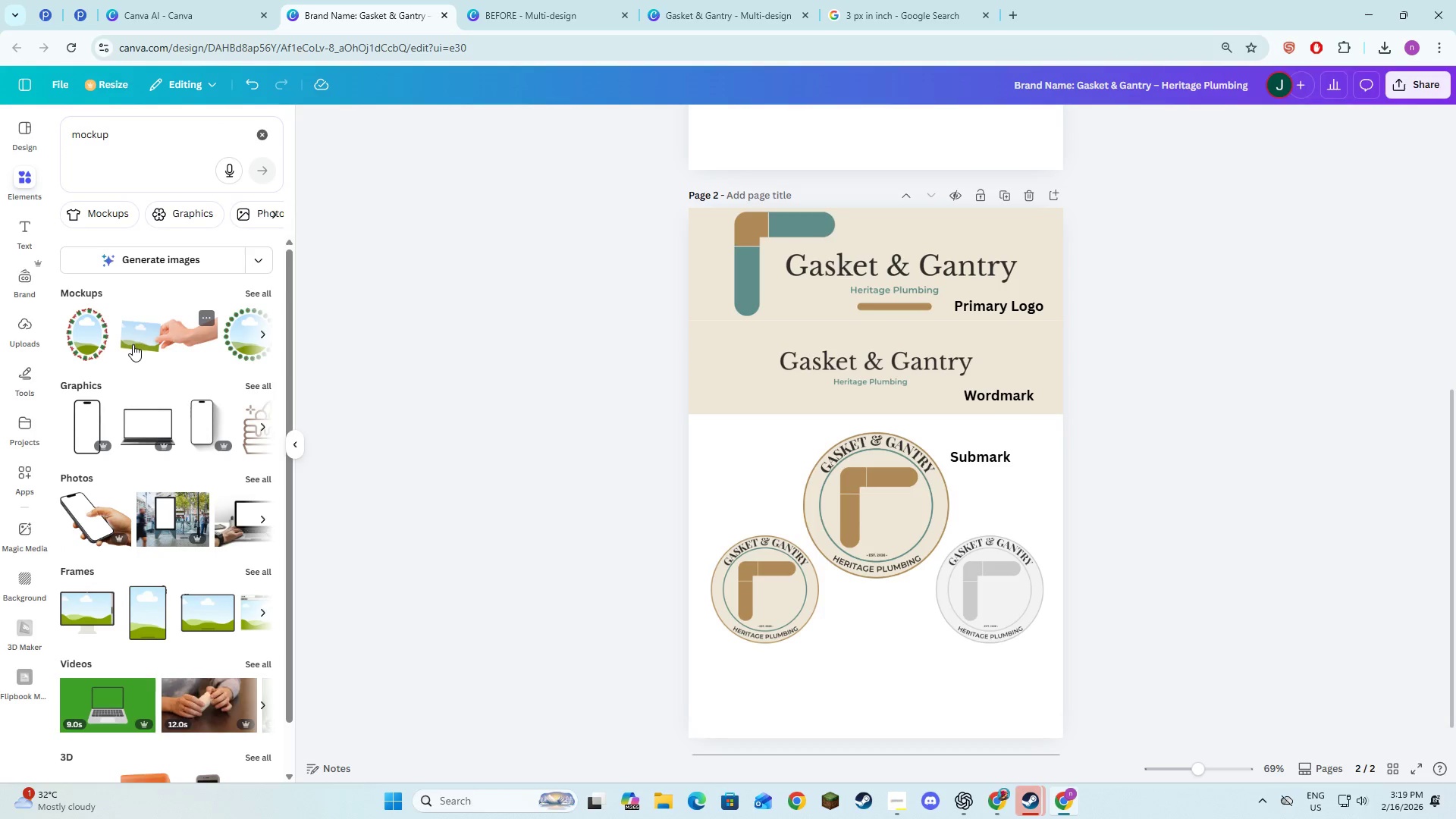 
mouse_move([154, 343])
 